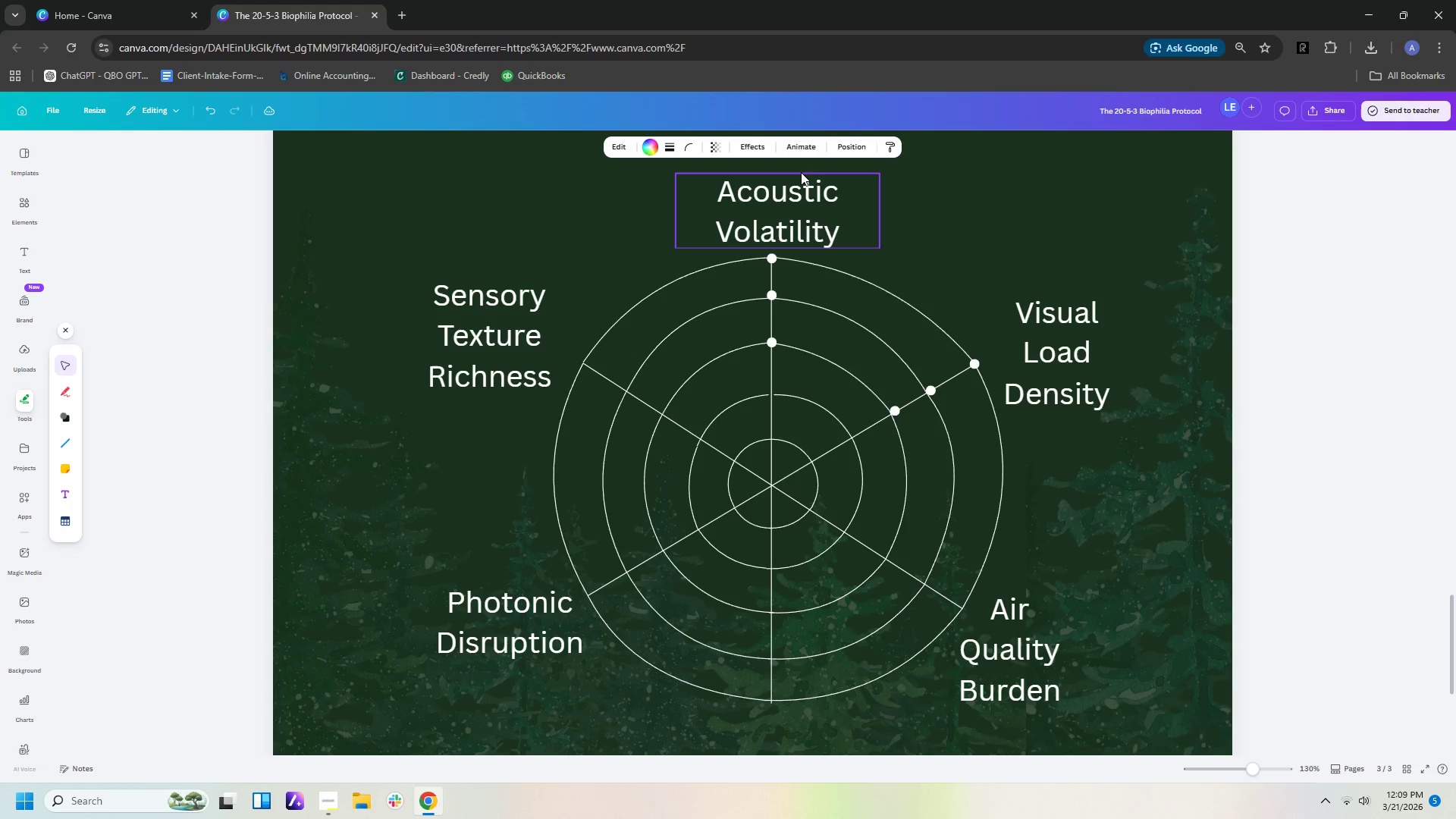 
key(ArrowDown)
 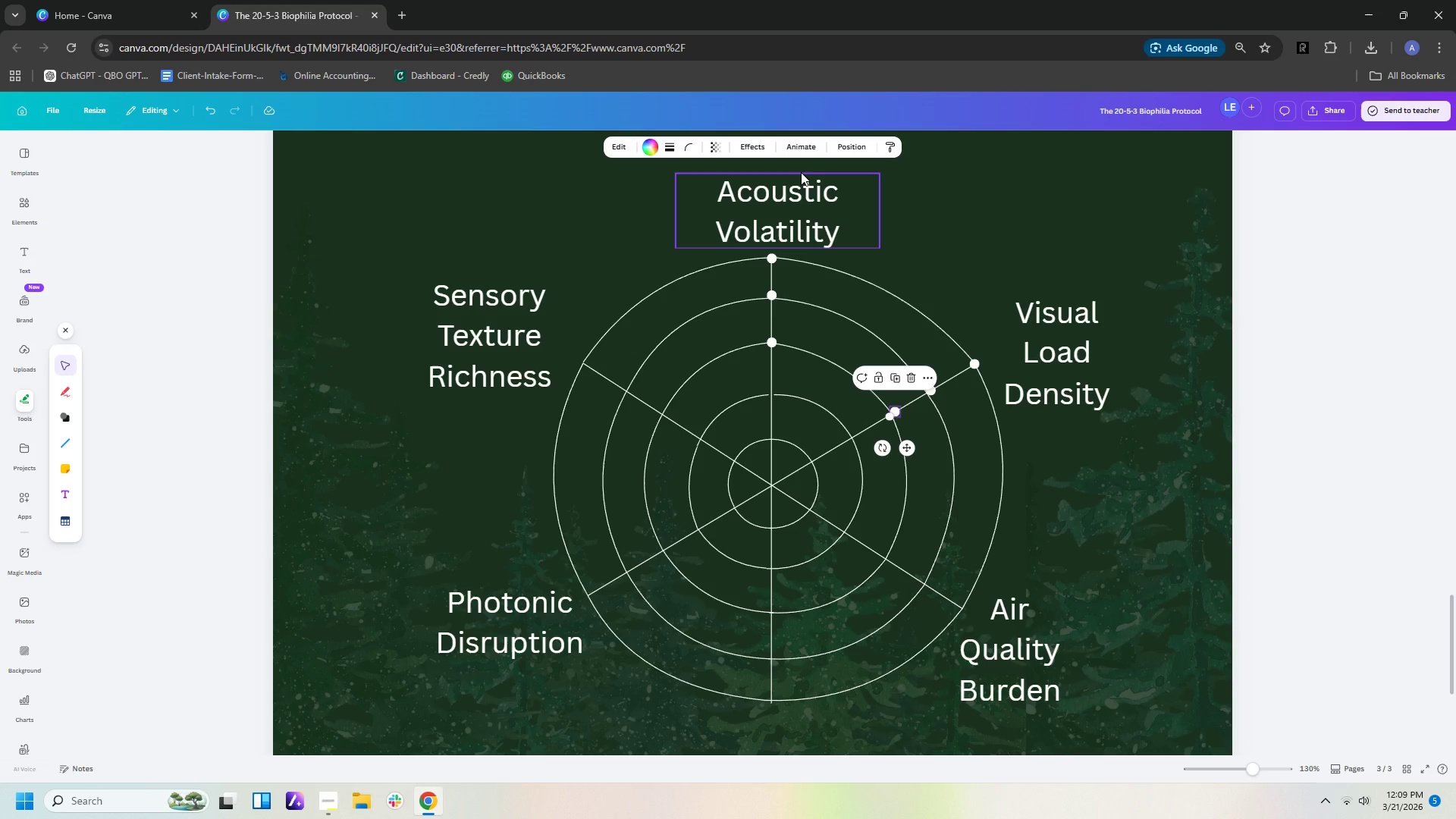 
key(Control+C)
 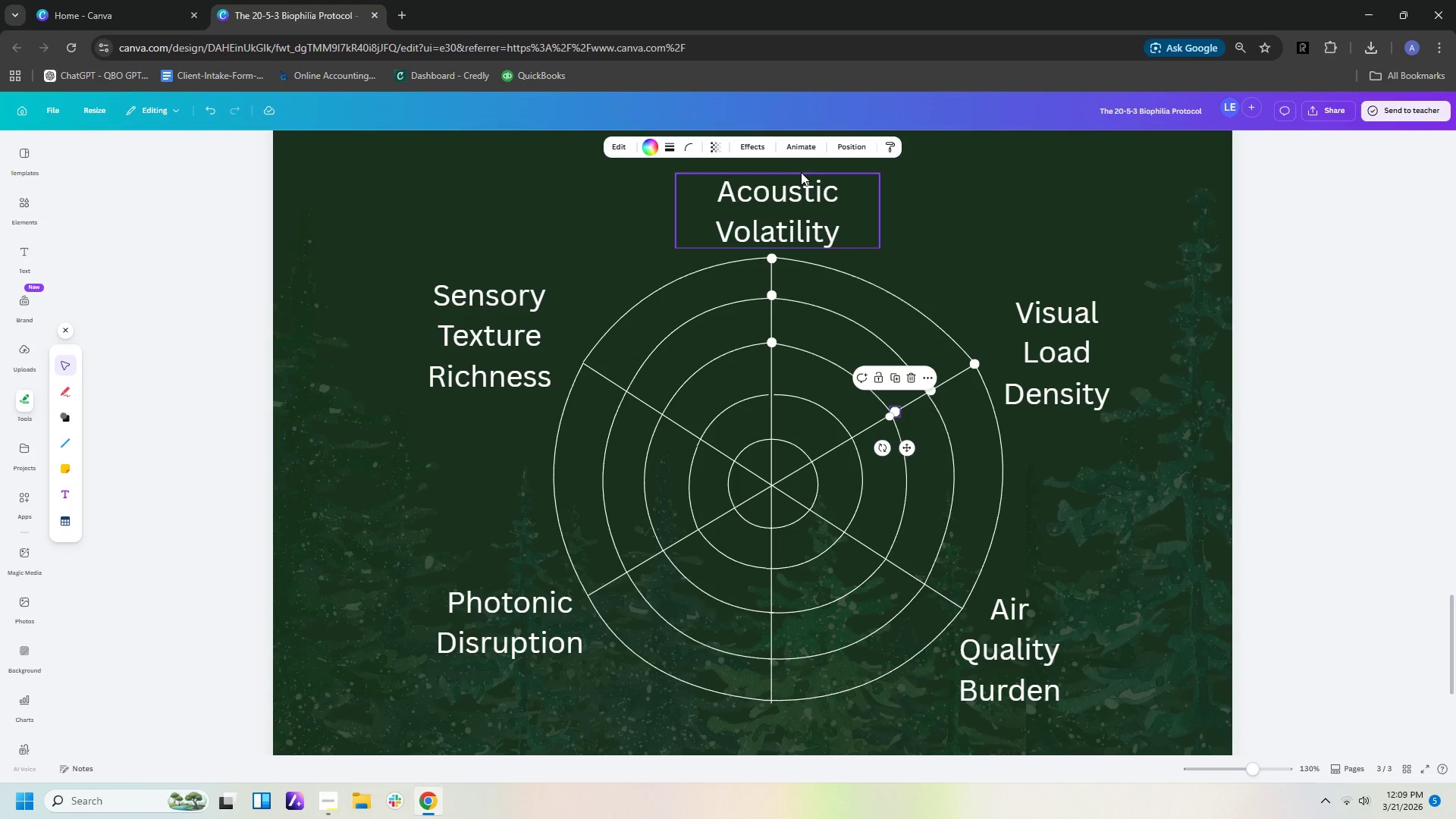 
key(Control+V)
 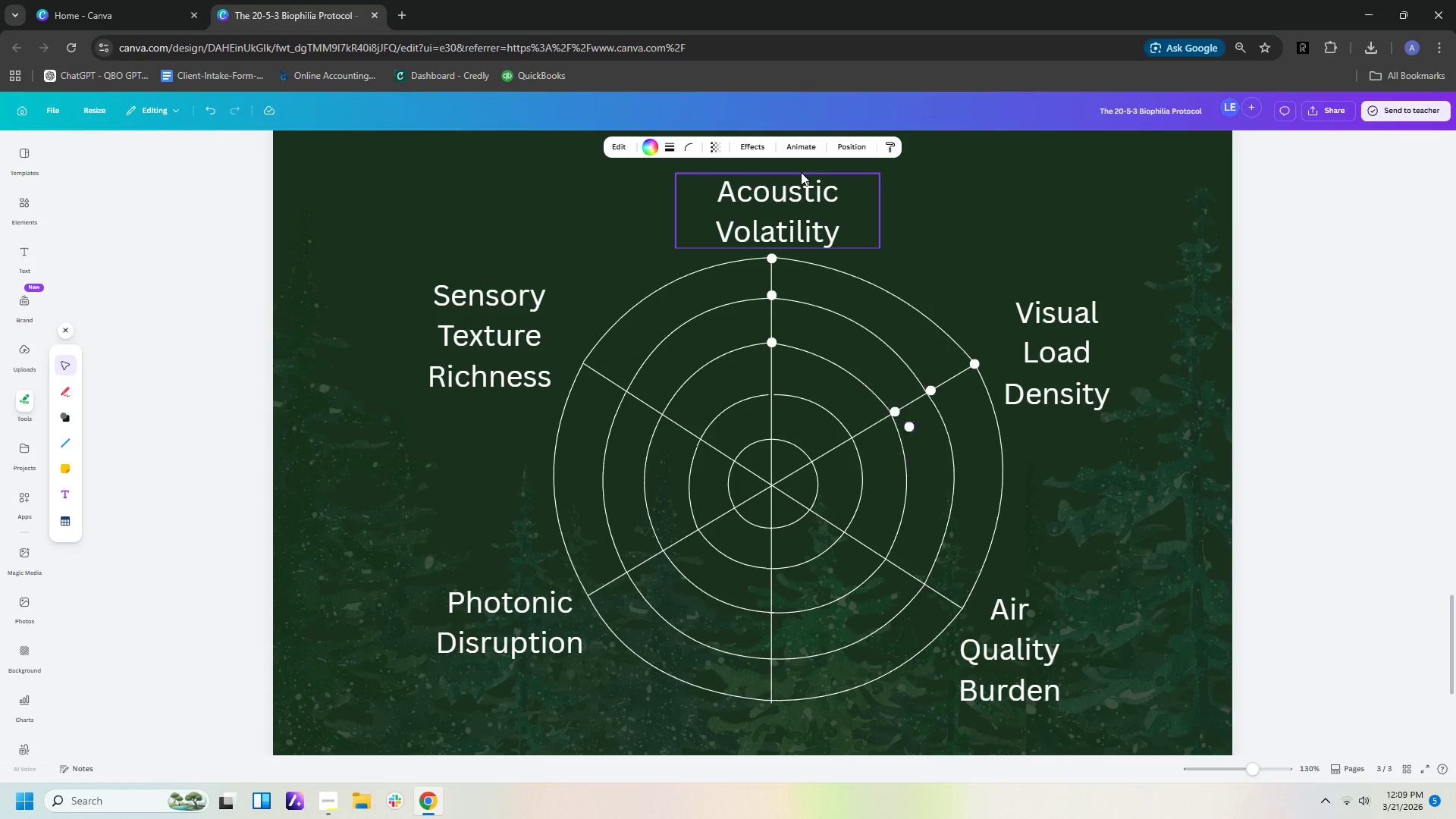 
hold_key(key=ArrowDown, duration=1.5)
 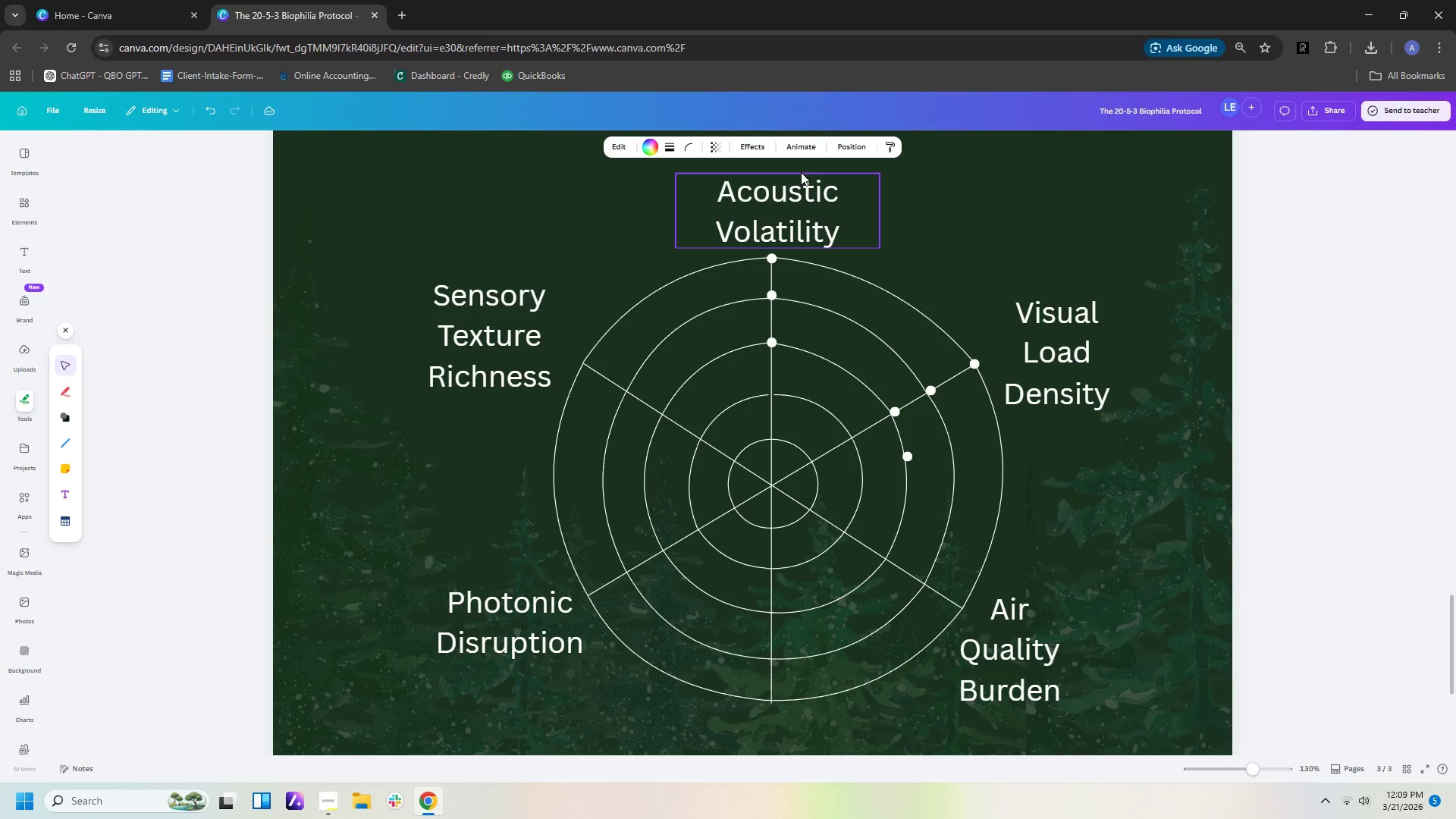 
key(ArrowDown)
 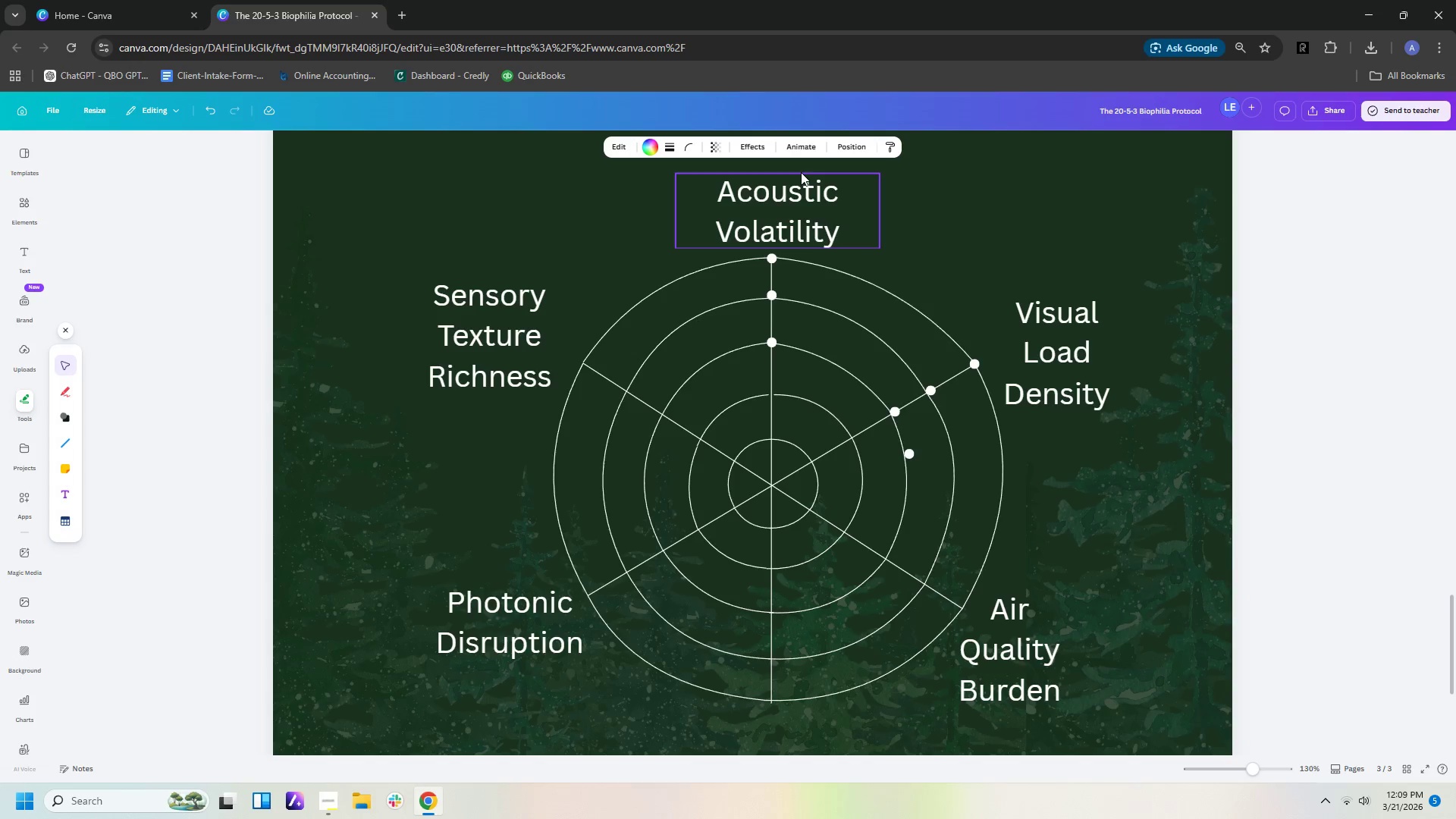 
key(ArrowDown)
 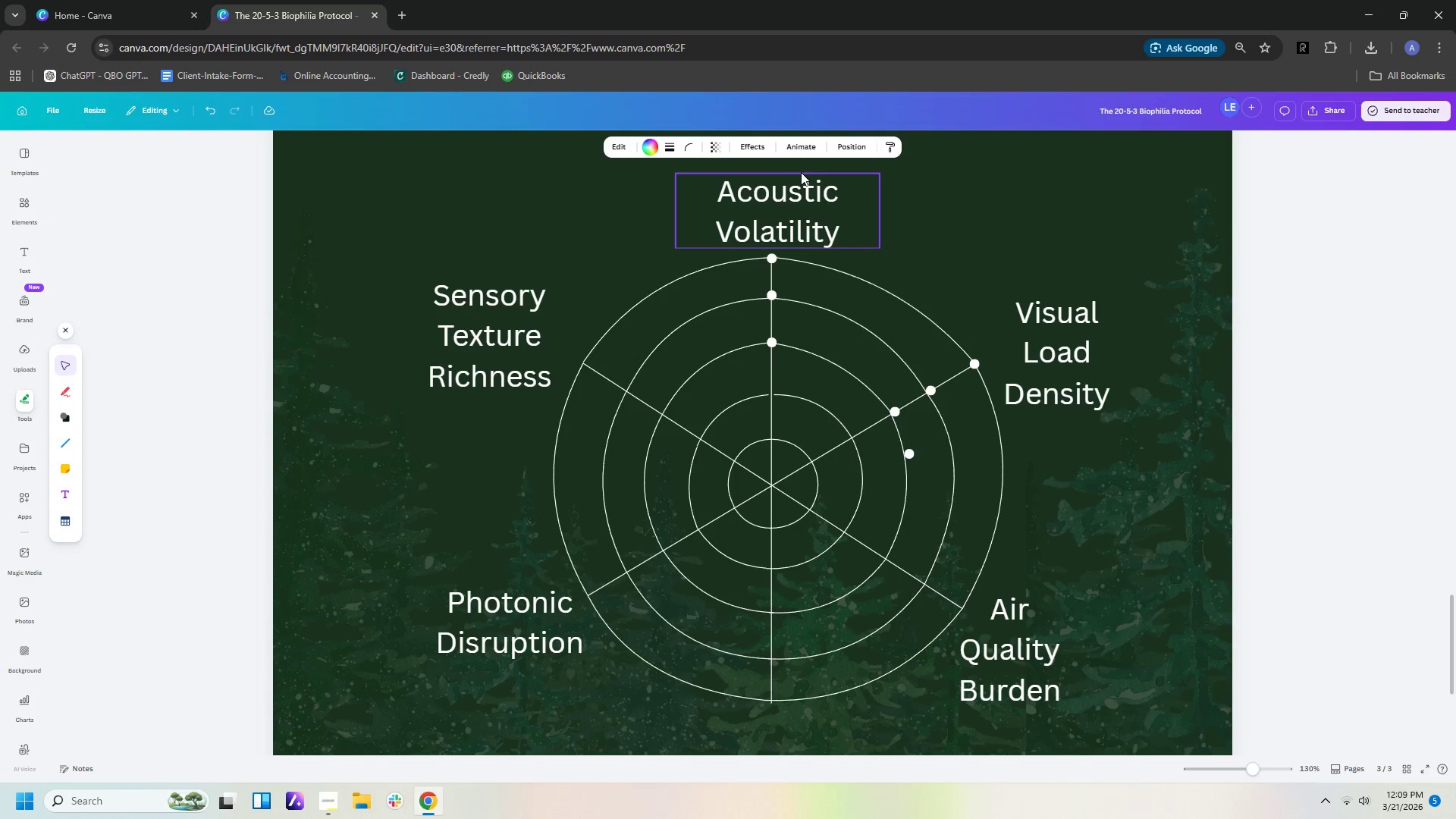 
key(ArrowLeft)
 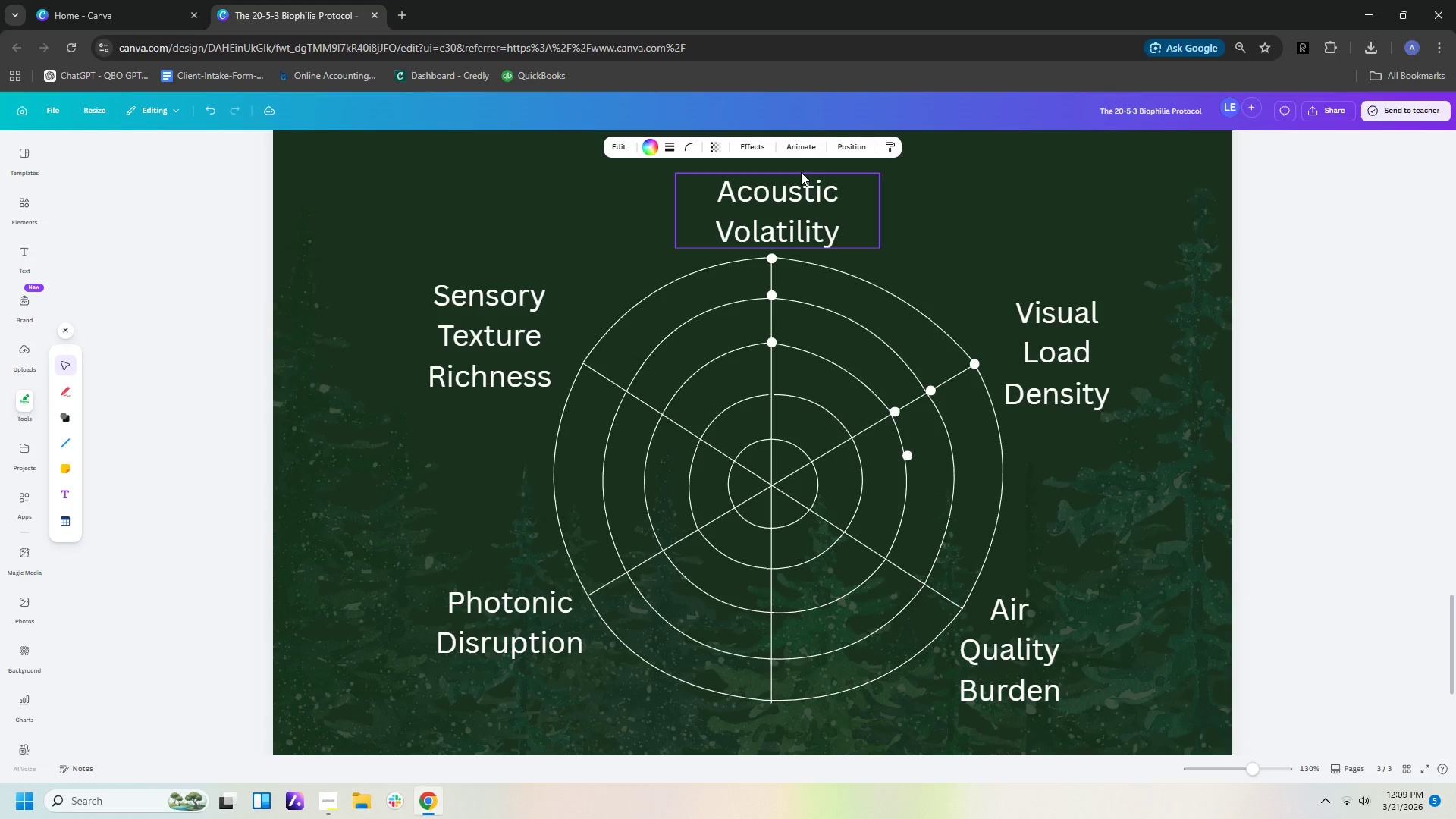 
key(ArrowLeft)
 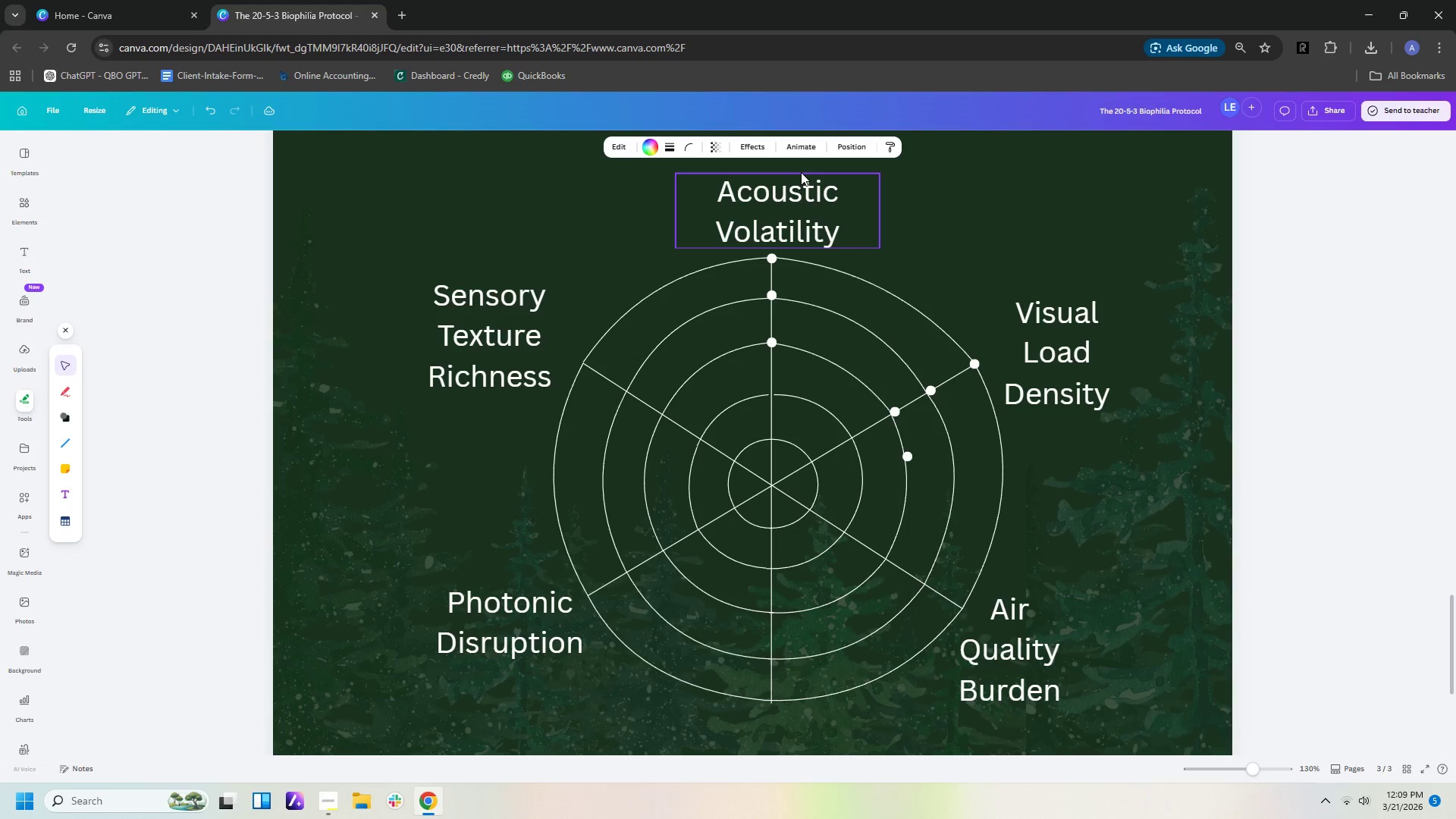 
hold_key(key=ArrowDown, duration=1.36)
 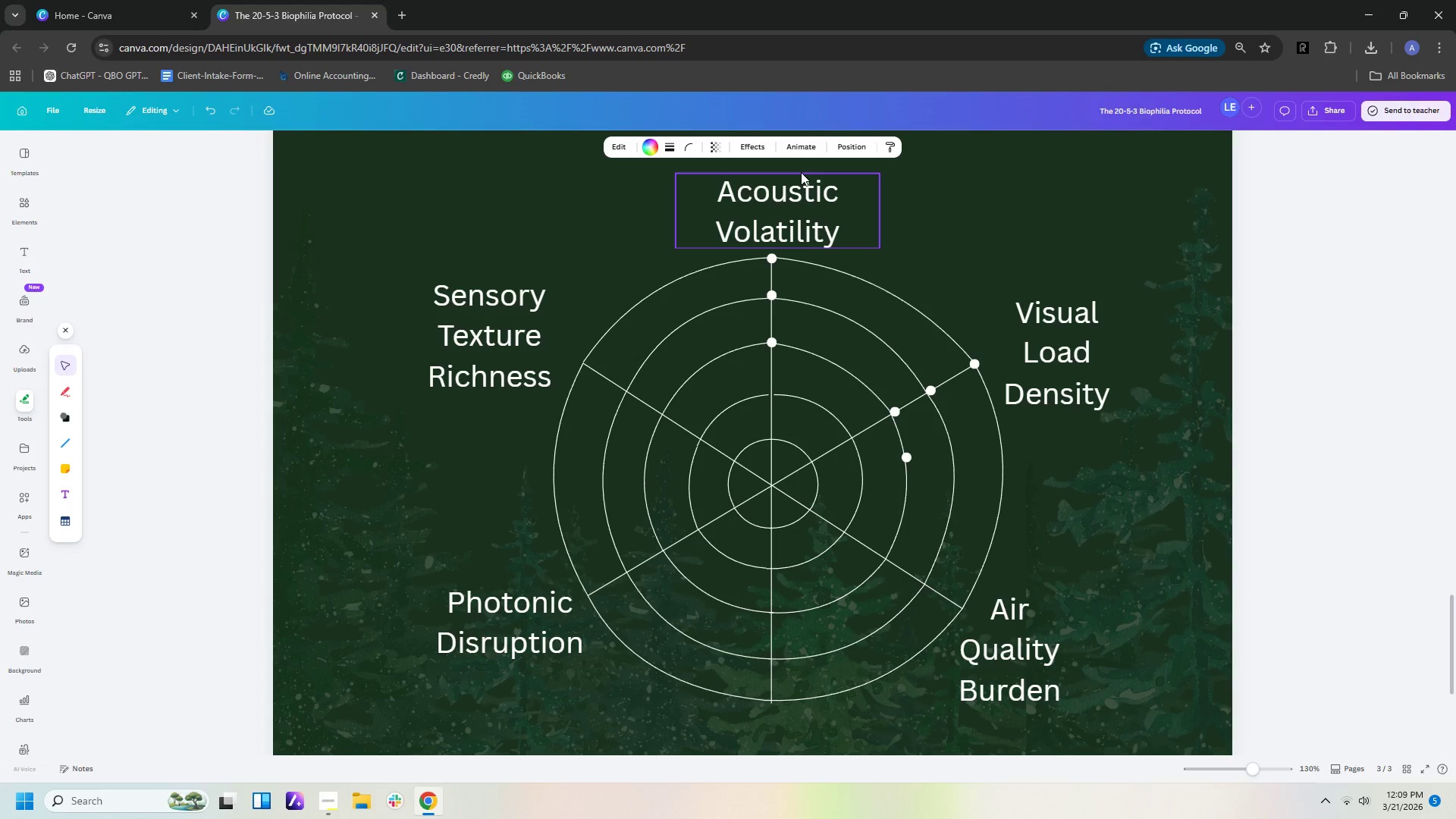 
key(ArrowLeft)
 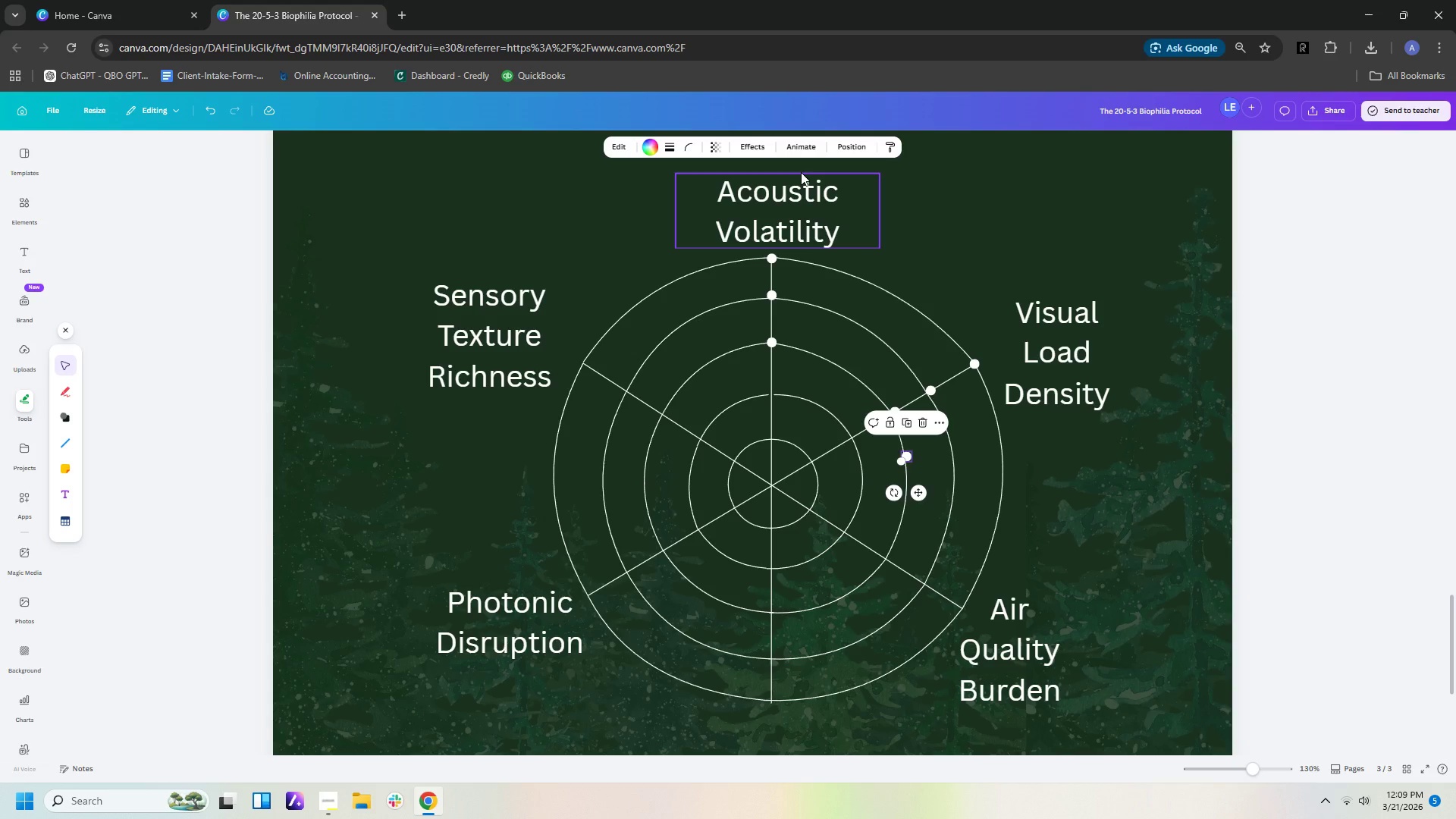 
hold_key(key=ArrowDown, duration=1.52)
 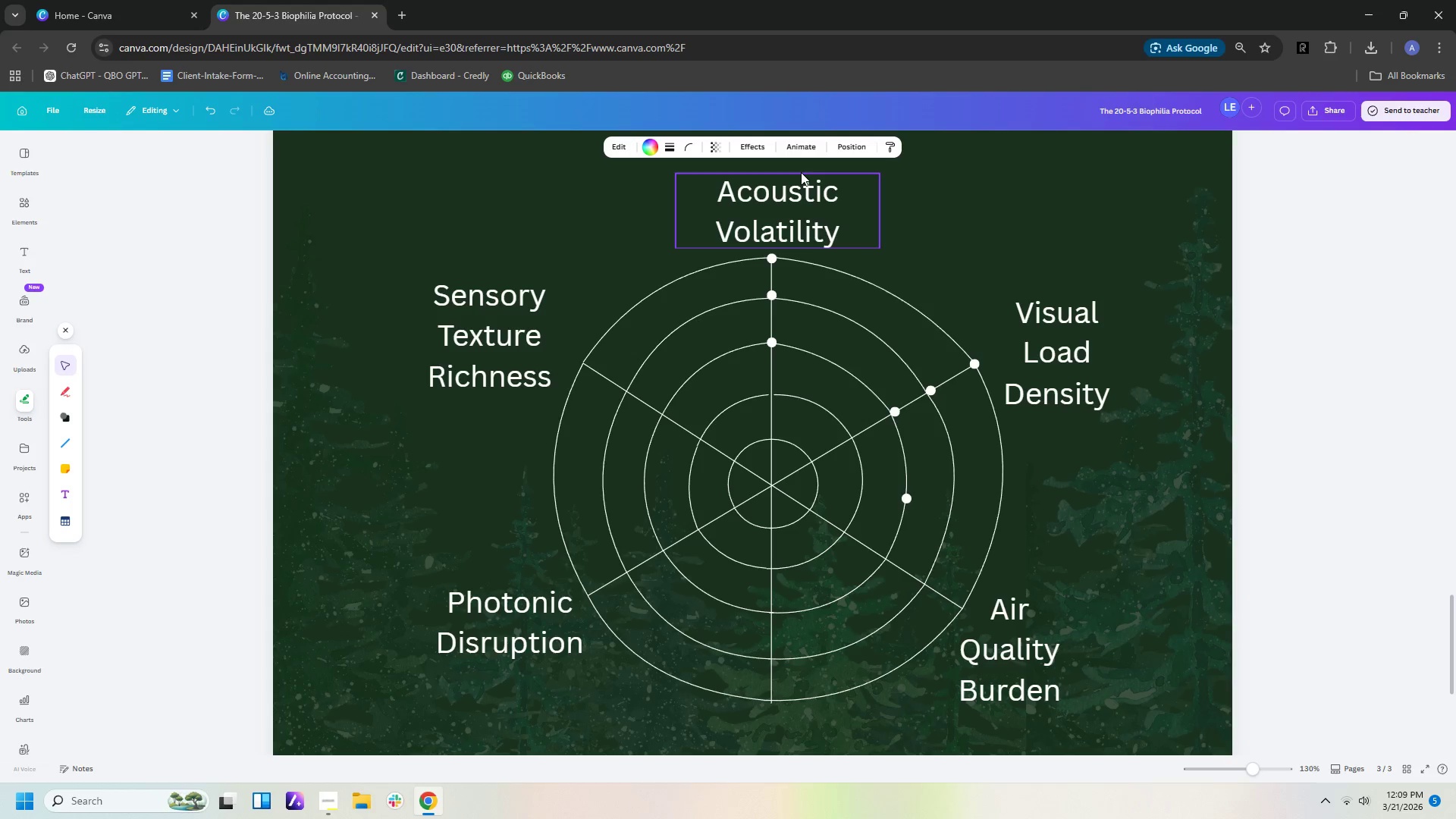 
hold_key(key=ArrowDown, duration=0.53)
 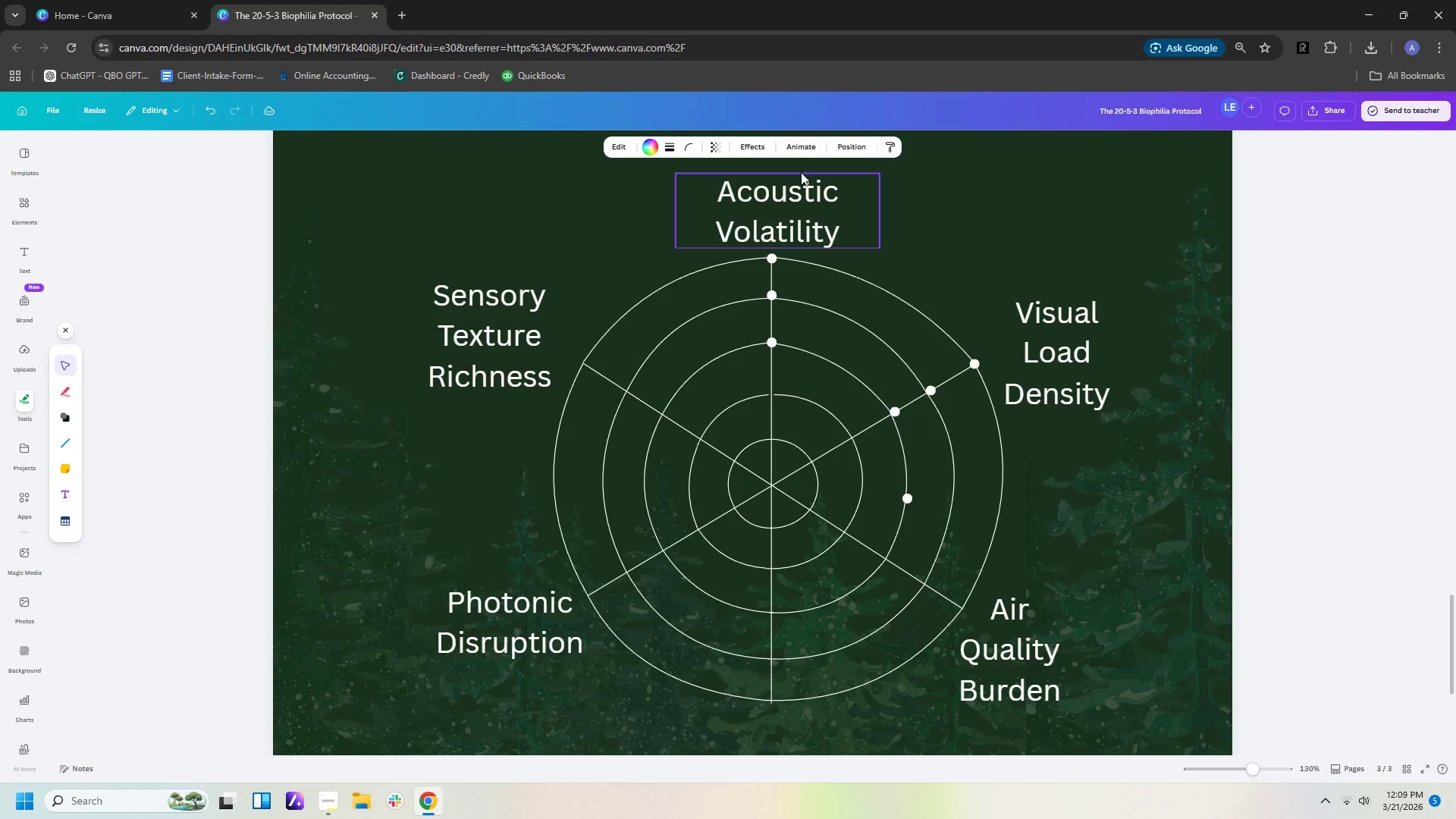 
hold_key(key=ArrowRight, duration=0.92)
 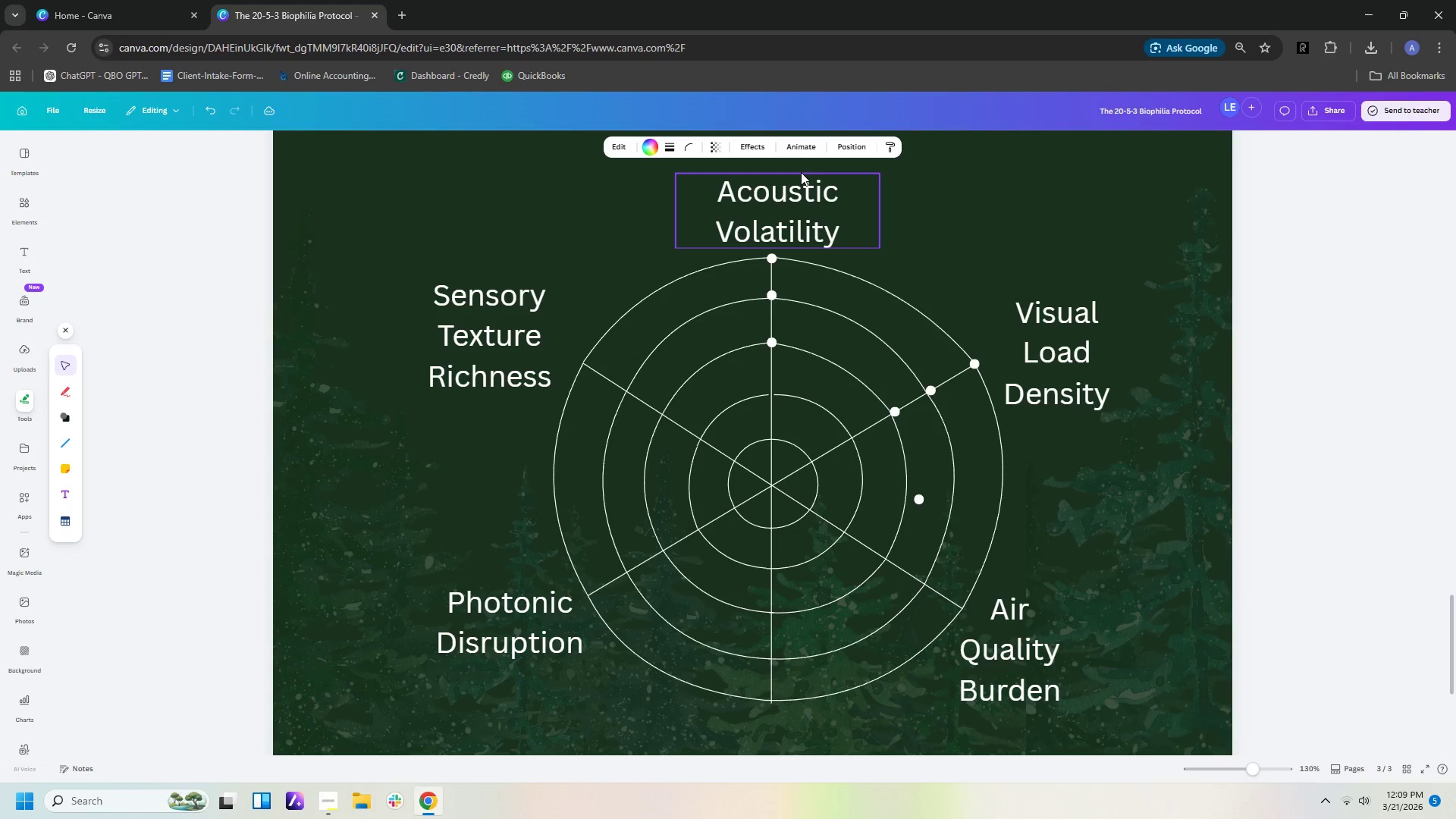 
key(ArrowDown)
 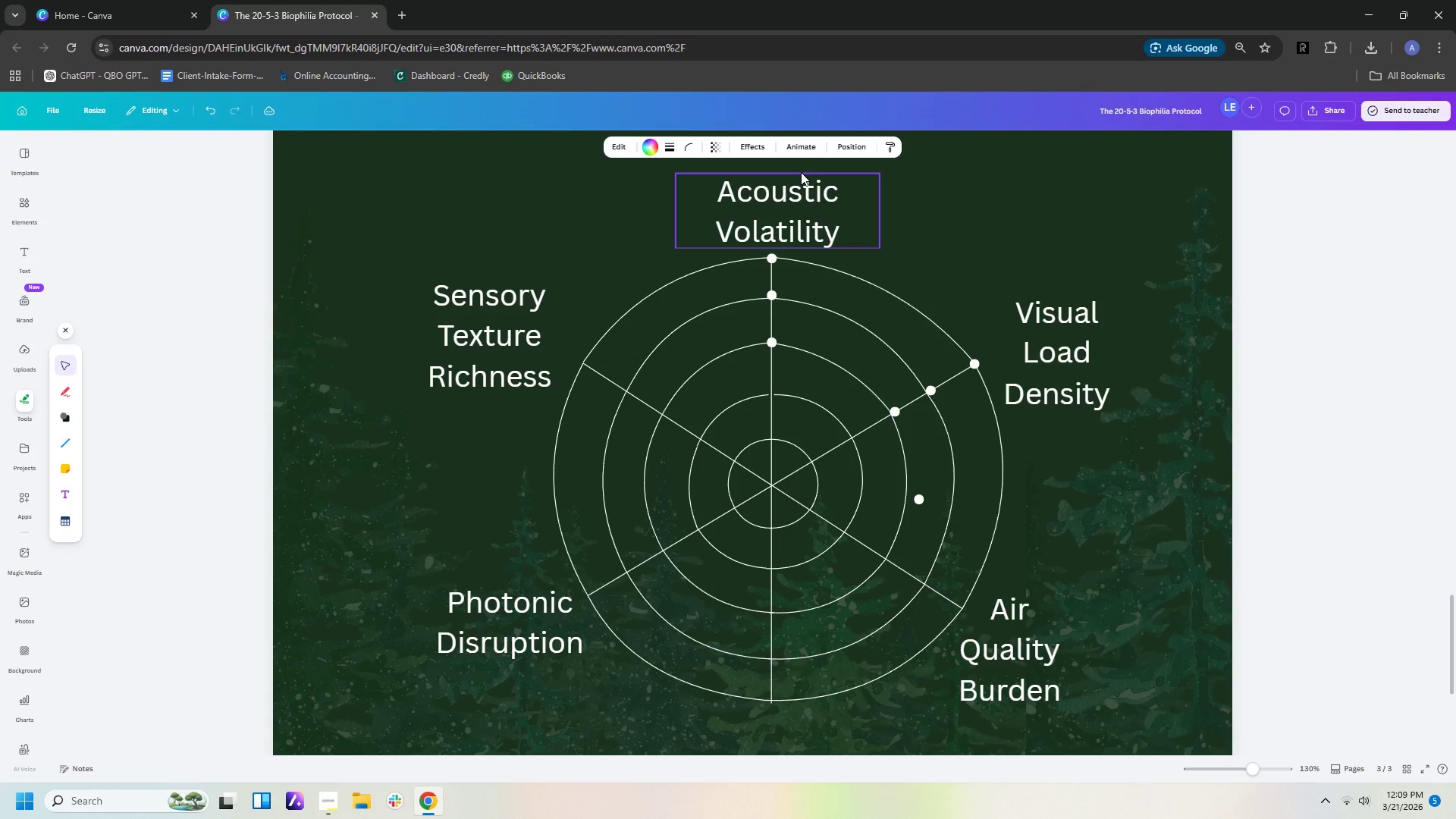 
key(ArrowDown)
 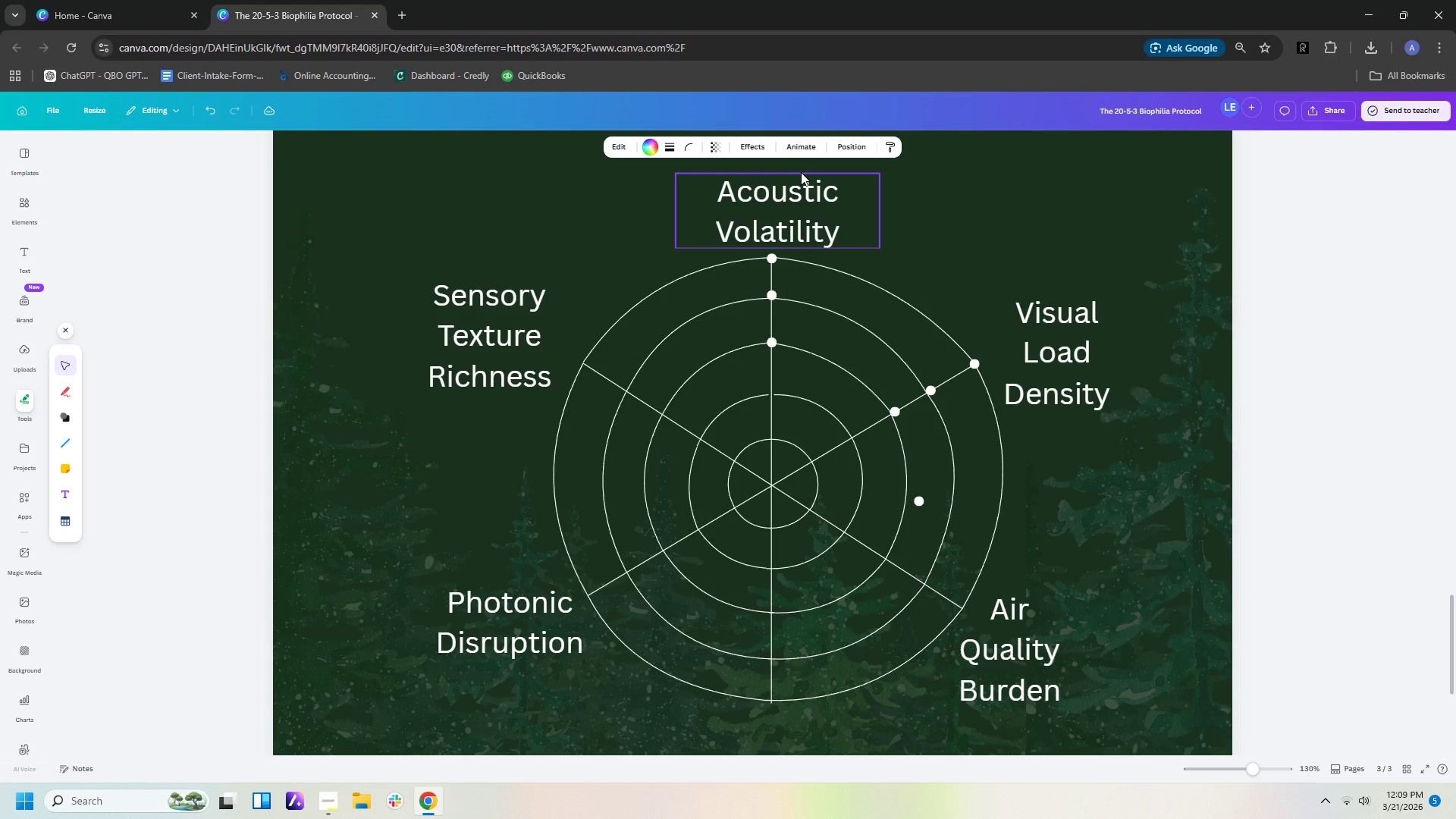 
hold_key(key=ArrowDown, duration=1.06)
 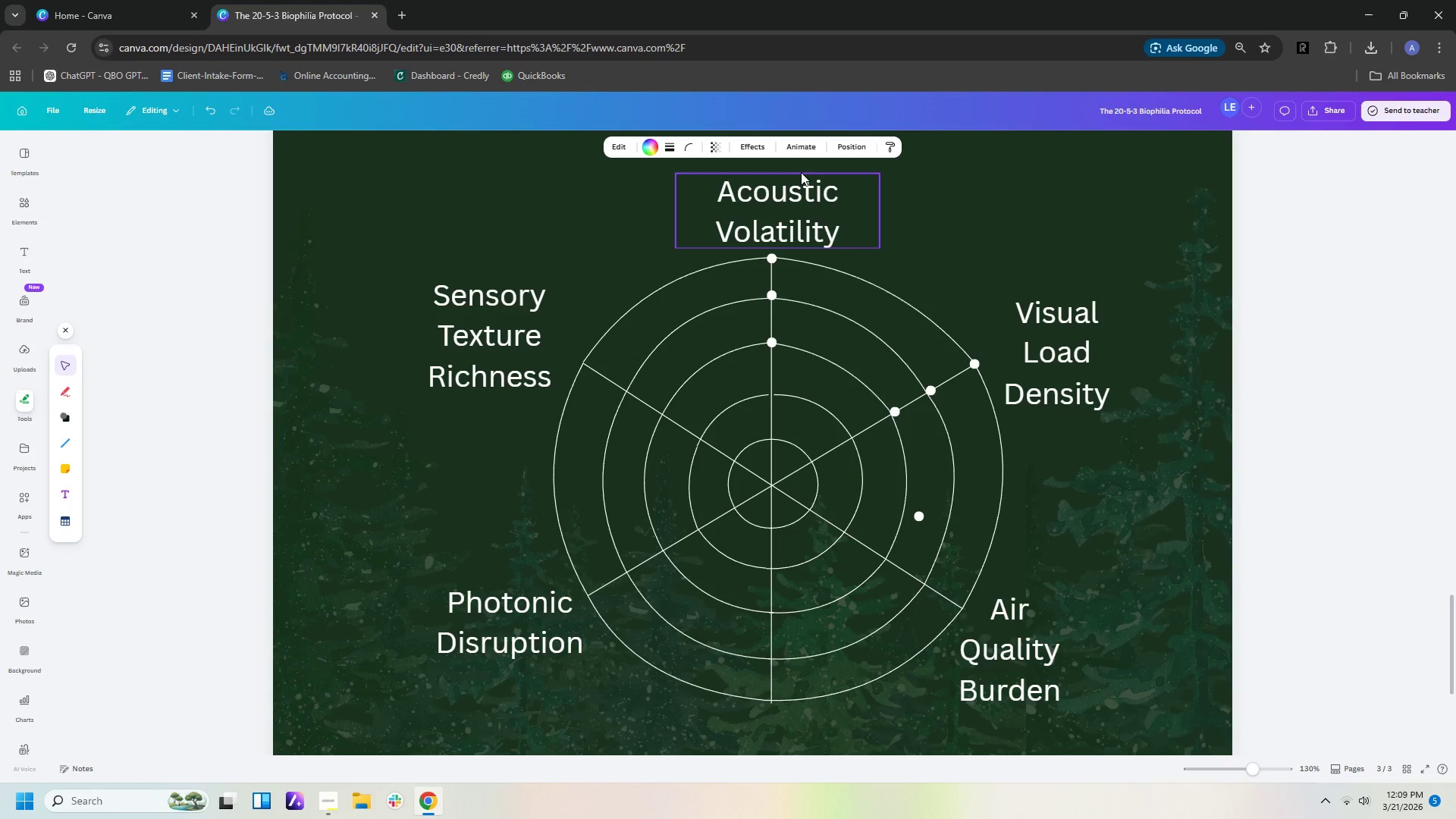 
key(ArrowLeft)
 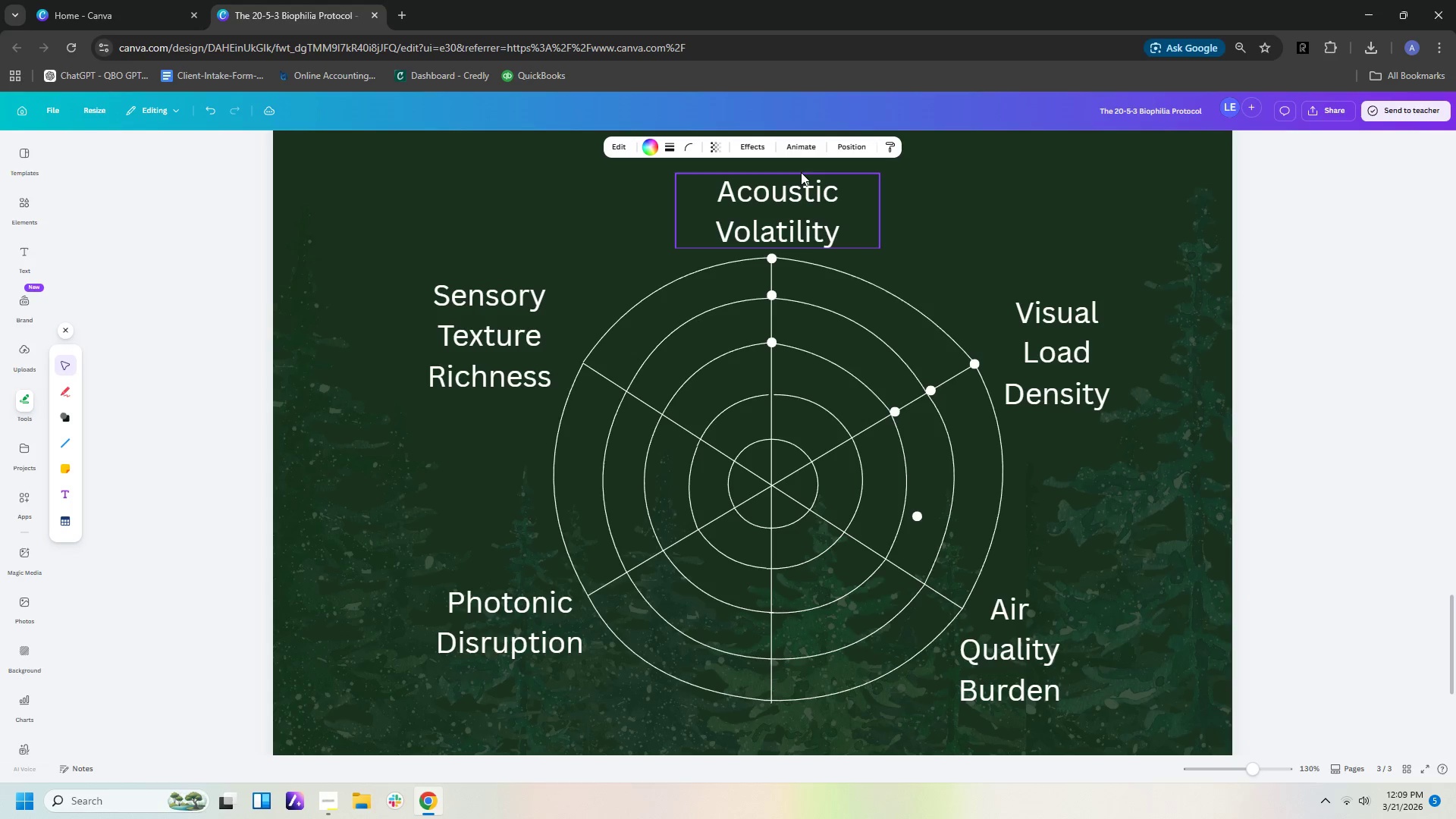 
hold_key(key=ArrowLeft, duration=1.19)
 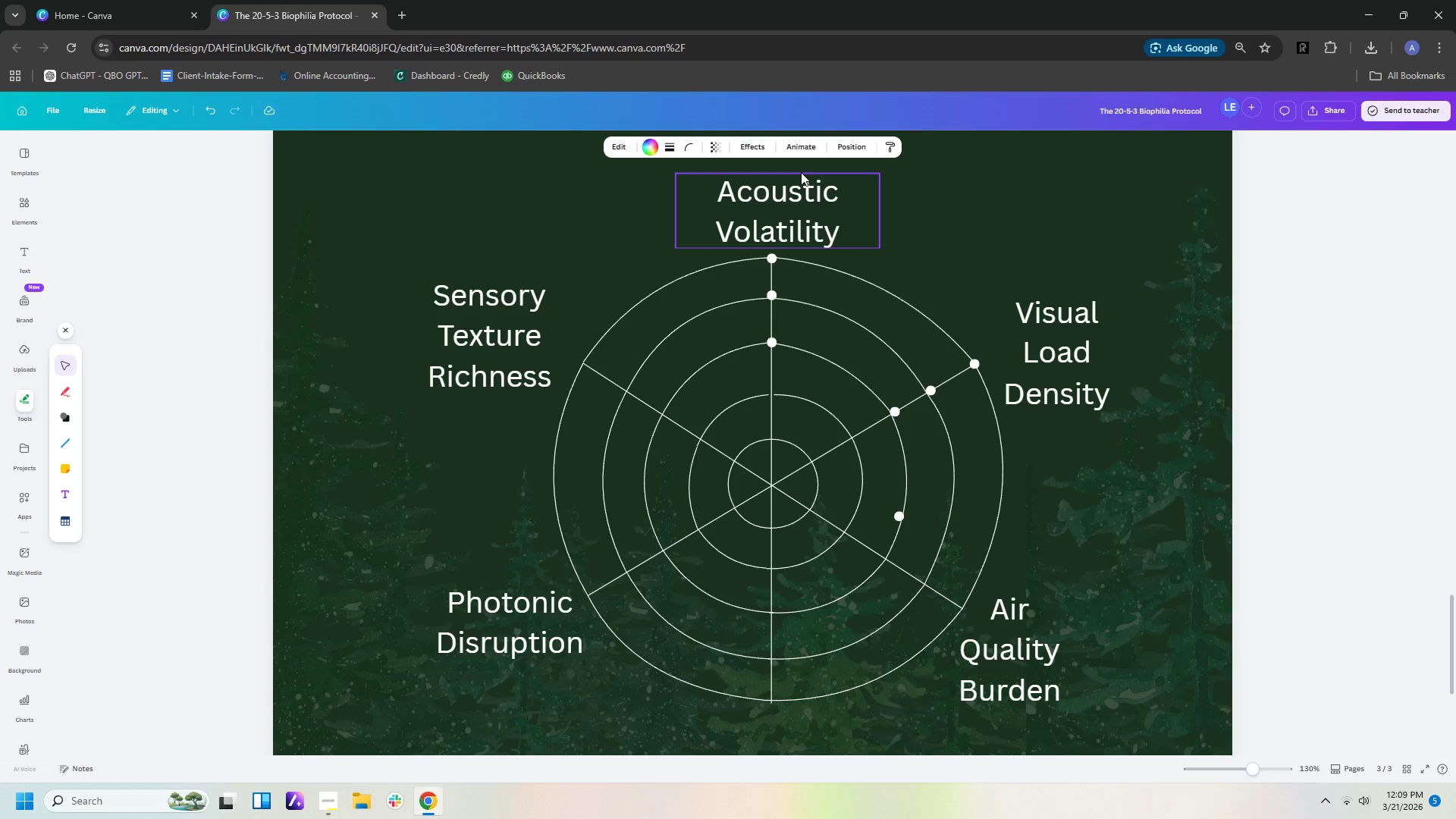 
hold_key(key=ArrowDown, duration=1.5)
 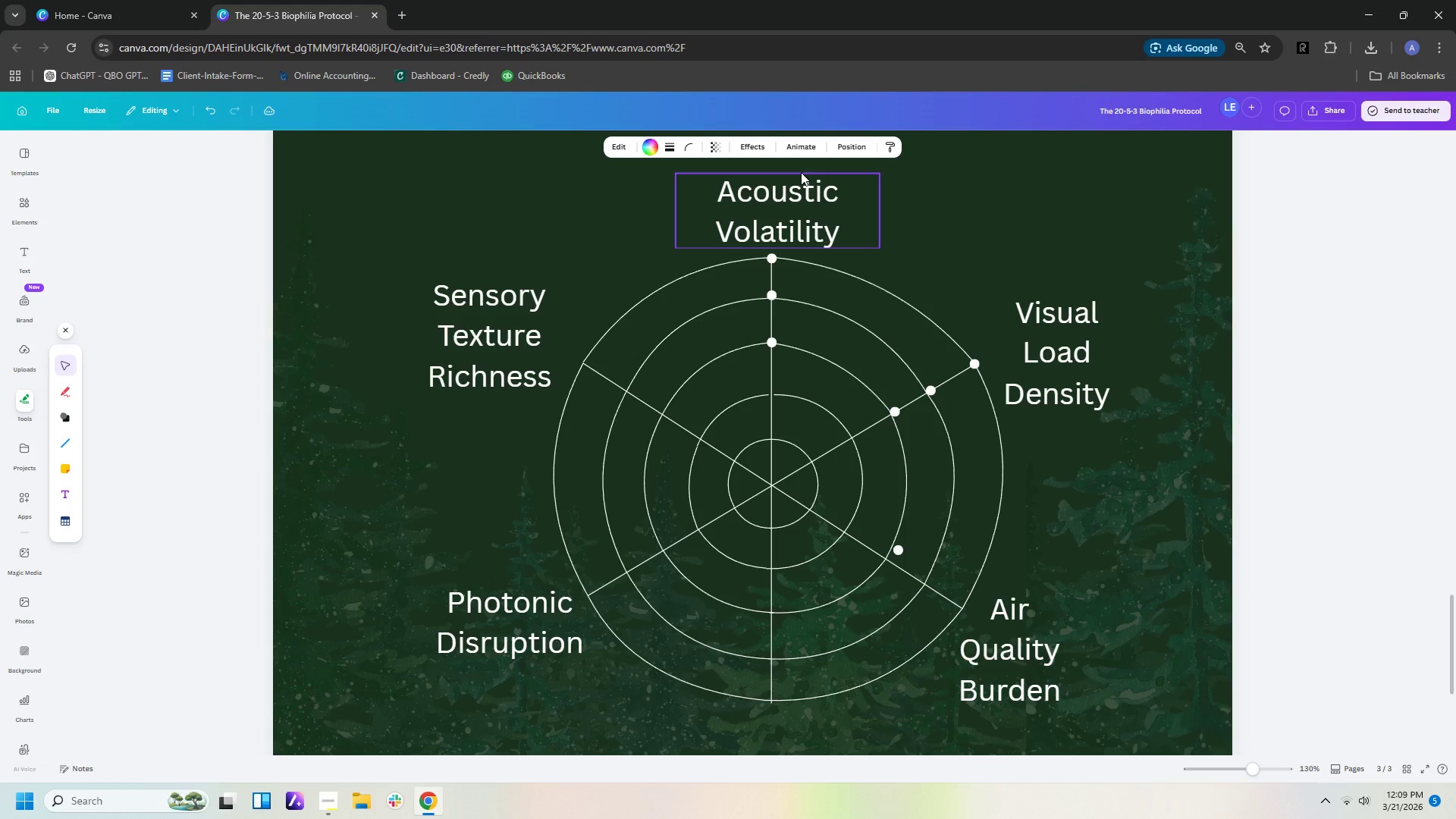 
key(ArrowDown)
 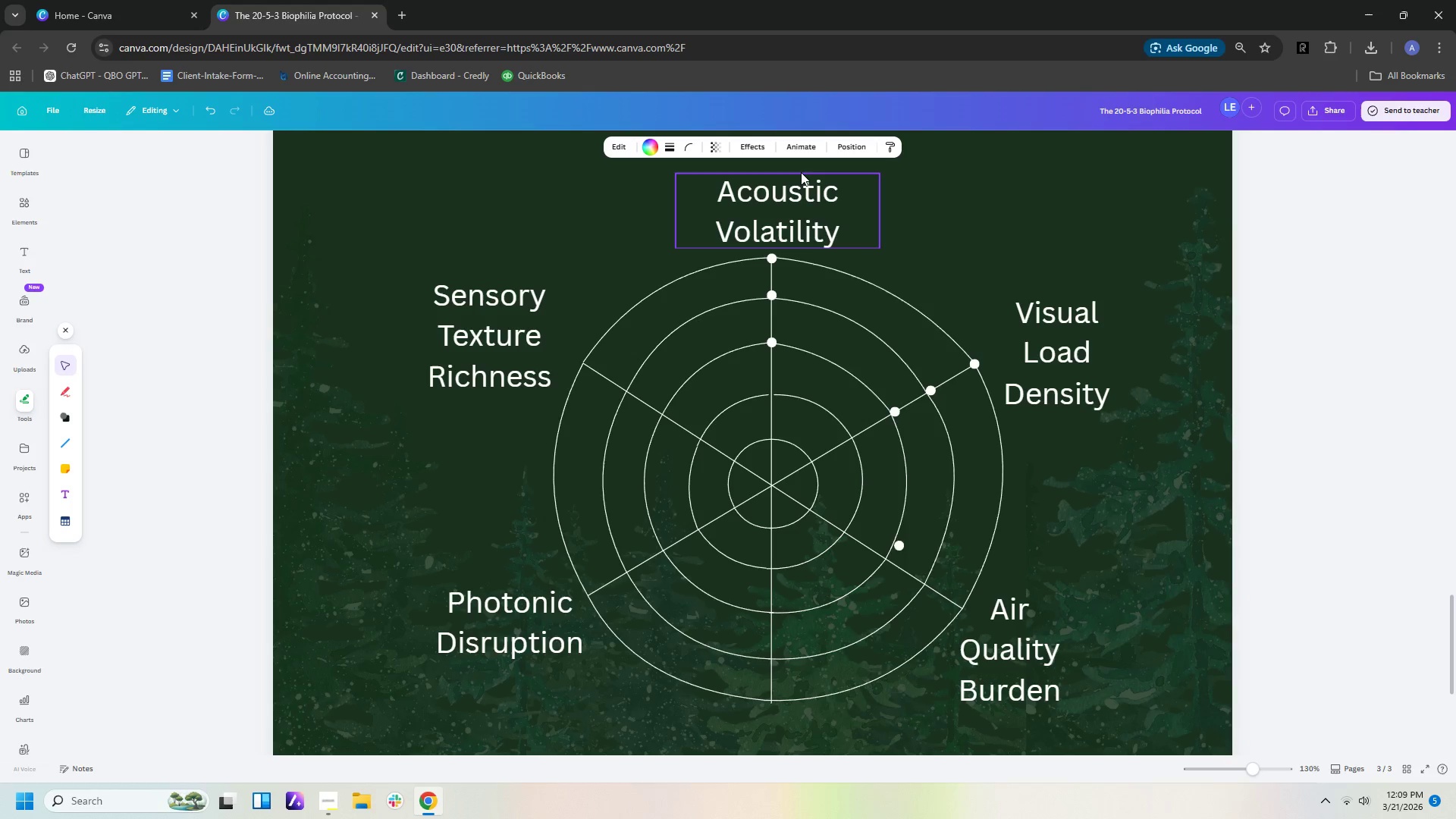 
key(ArrowDown)
 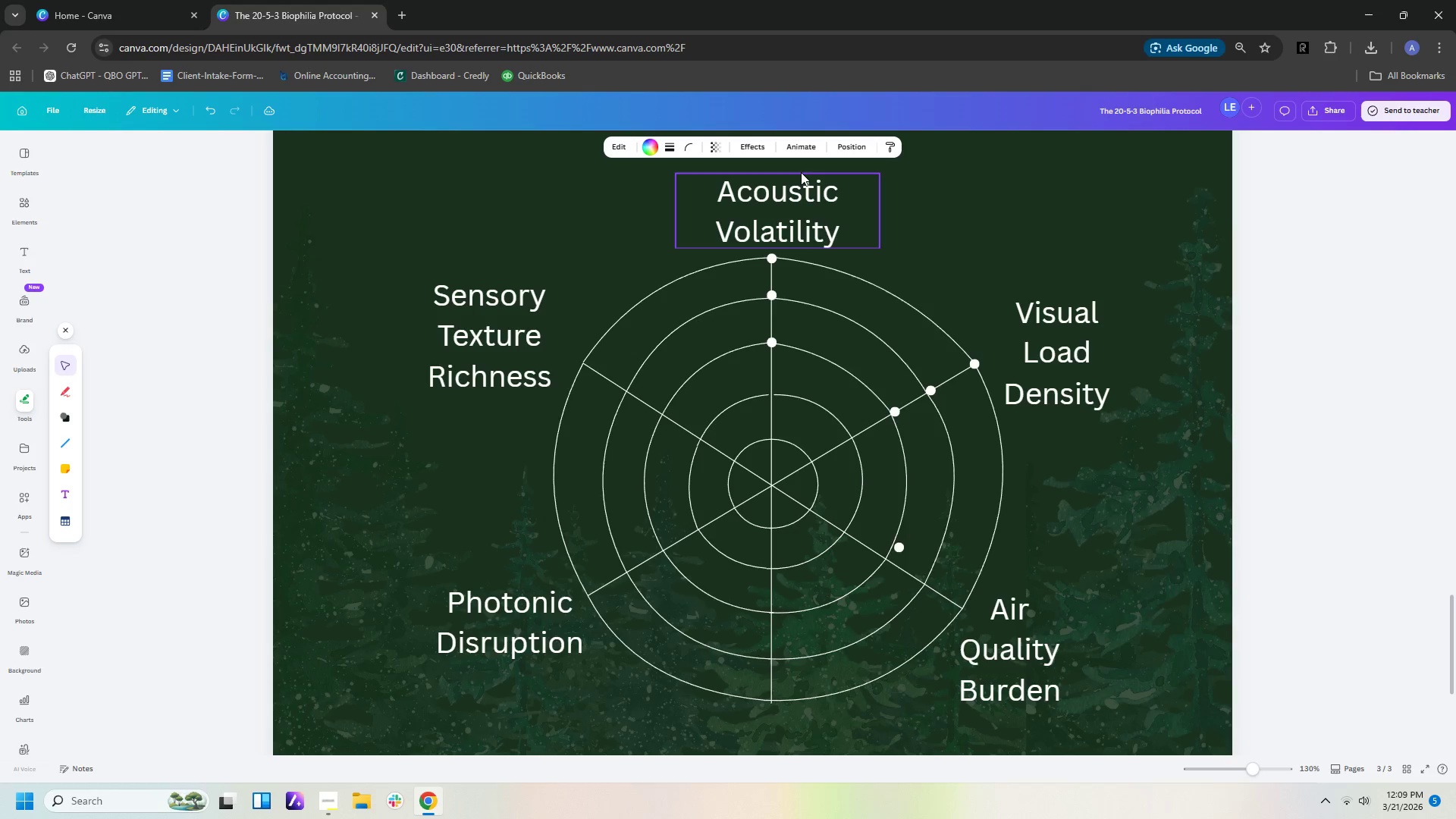 
key(ArrowDown)
 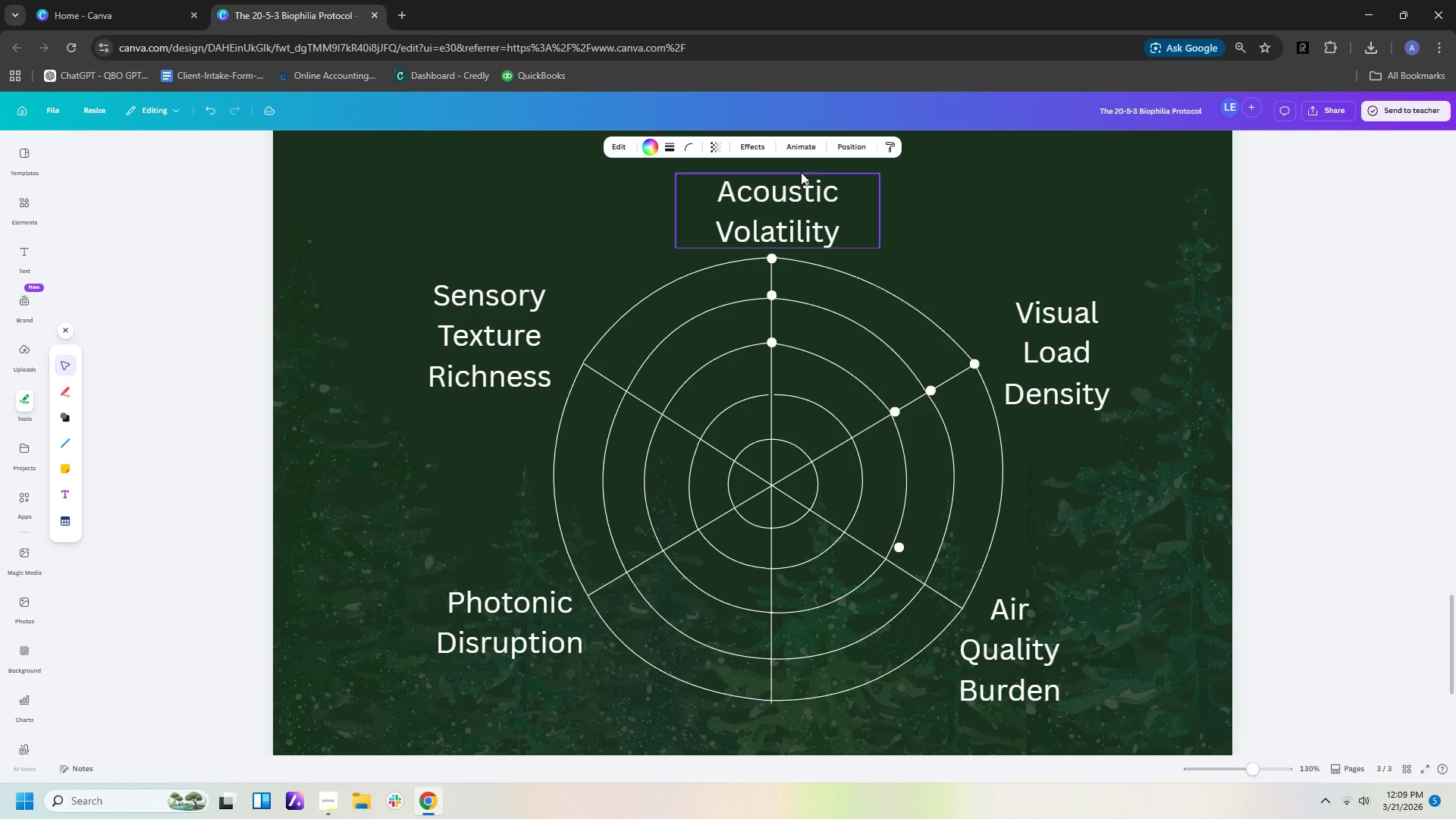 
key(ArrowDown)
 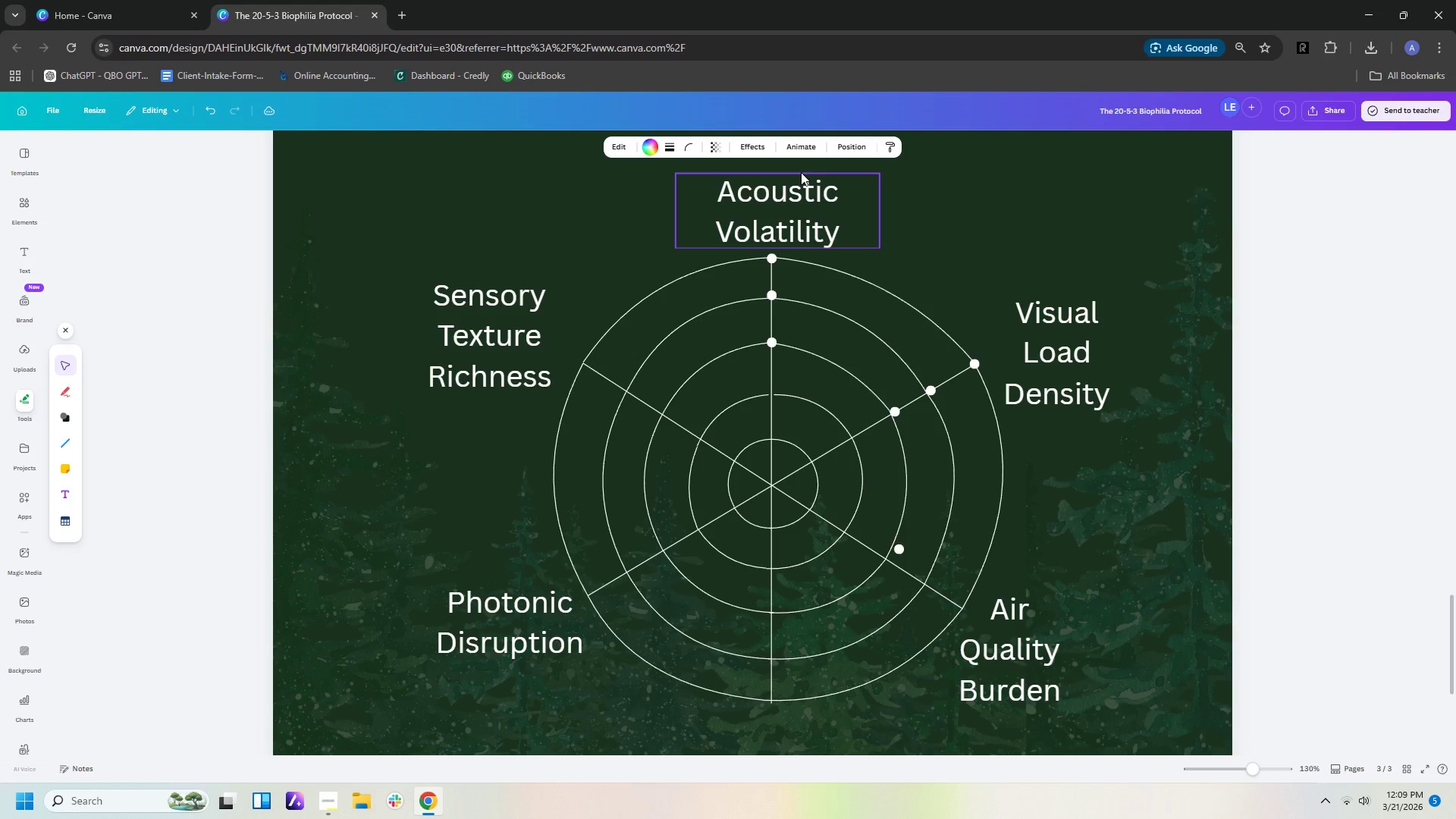 
key(ArrowDown)
 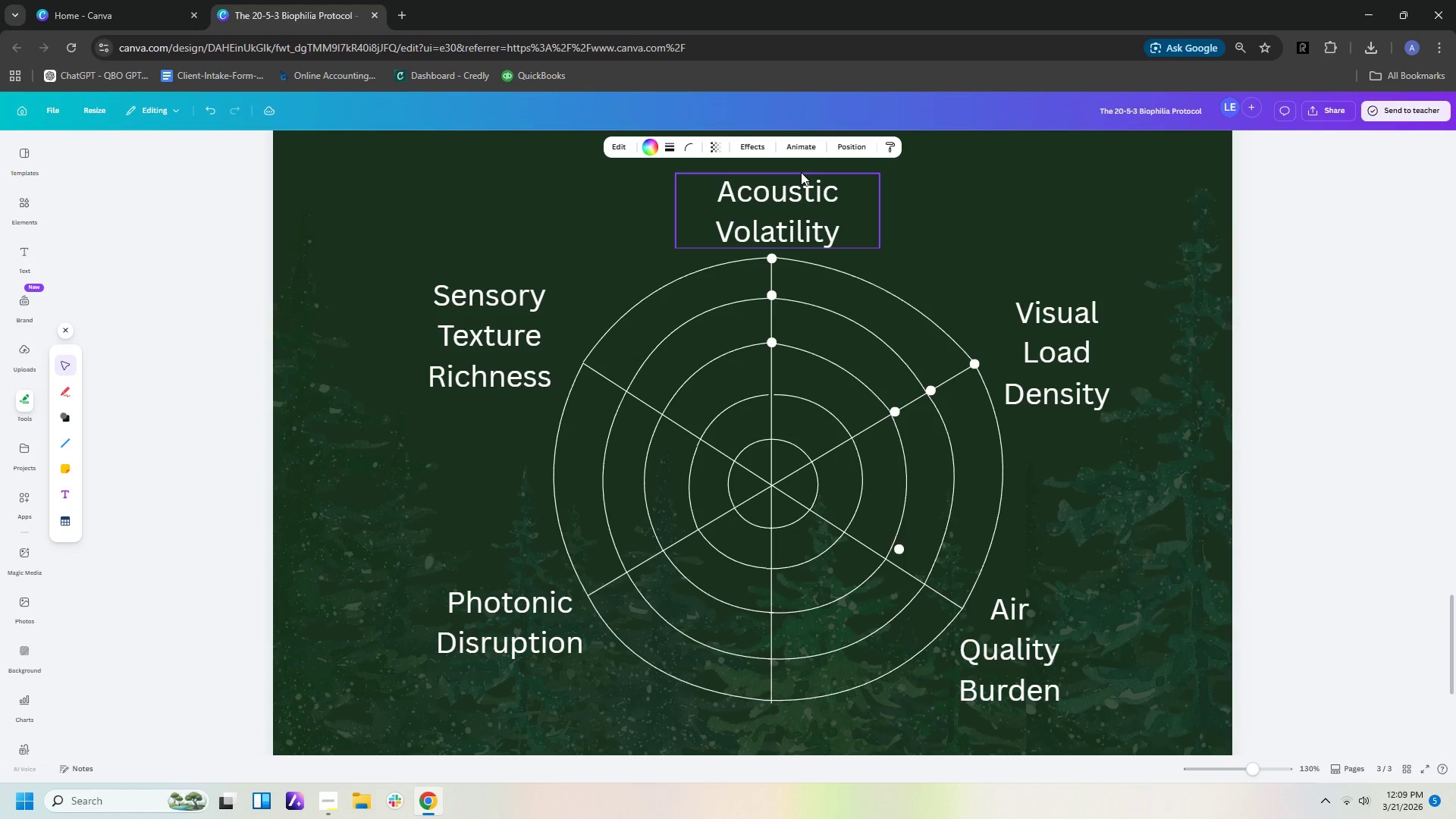 
key(ArrowDown)
 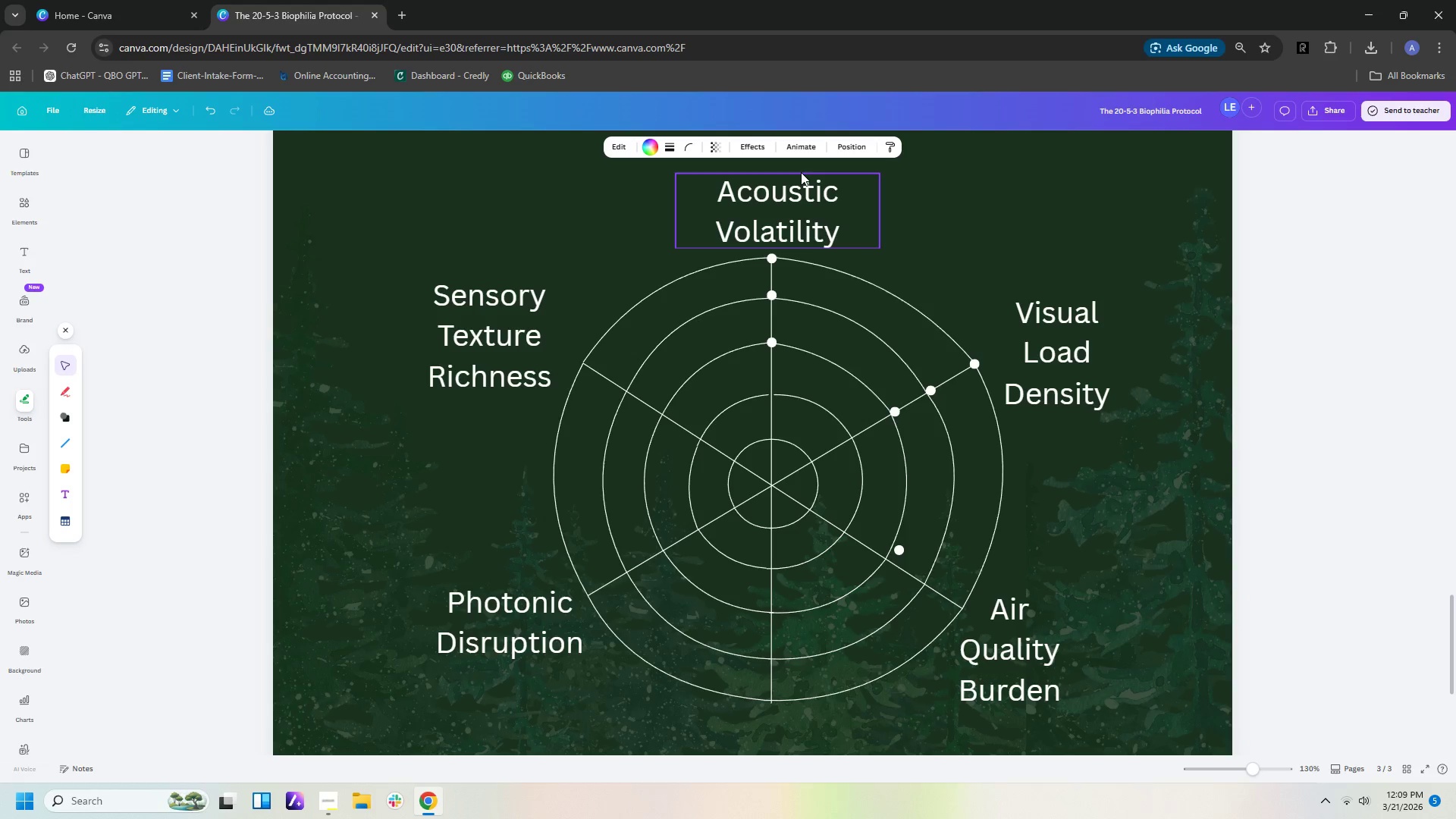 
hold_key(key=ArrowLeft, duration=0.84)
 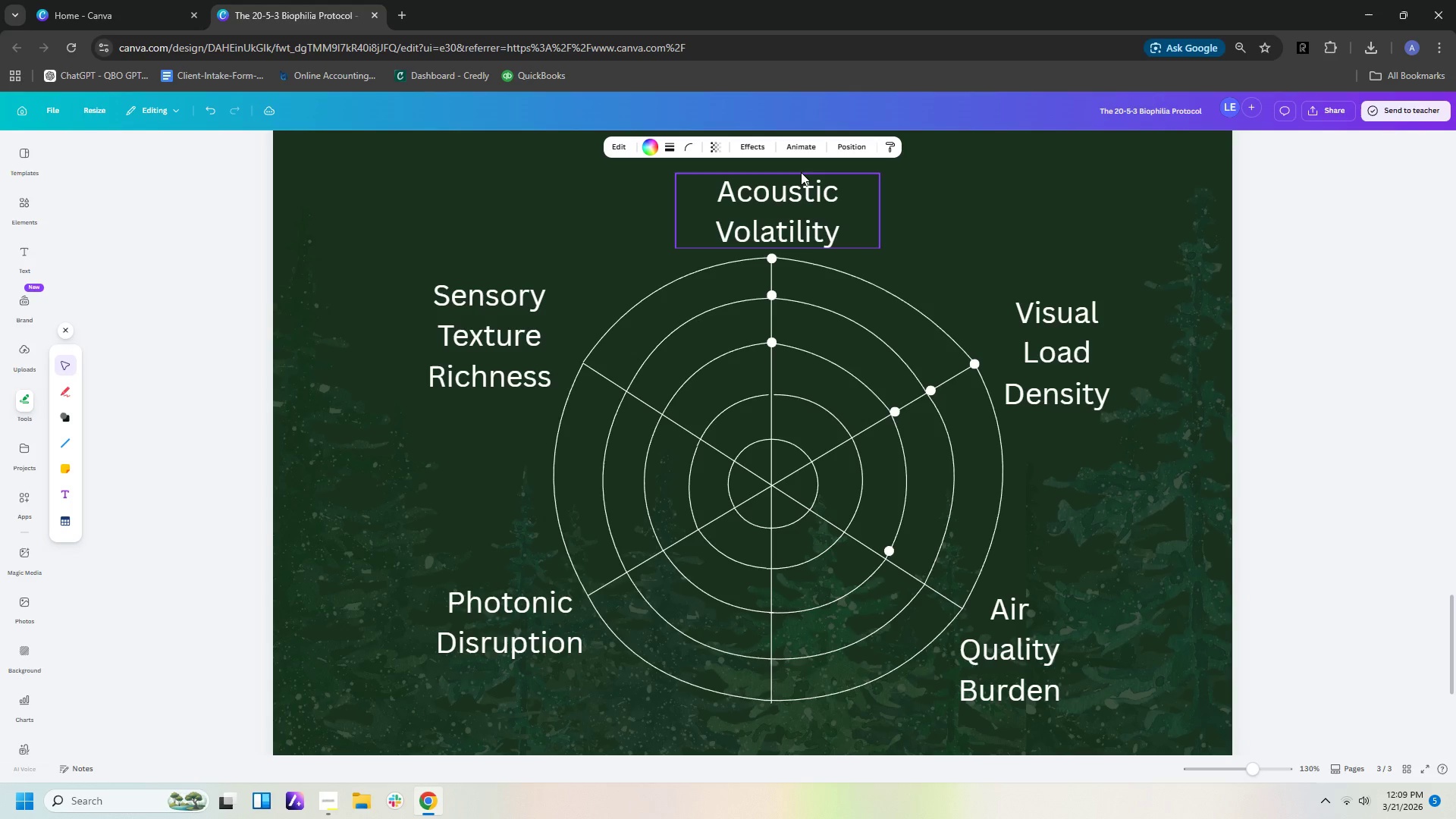 
hold_key(key=ArrowDown, duration=0.78)
 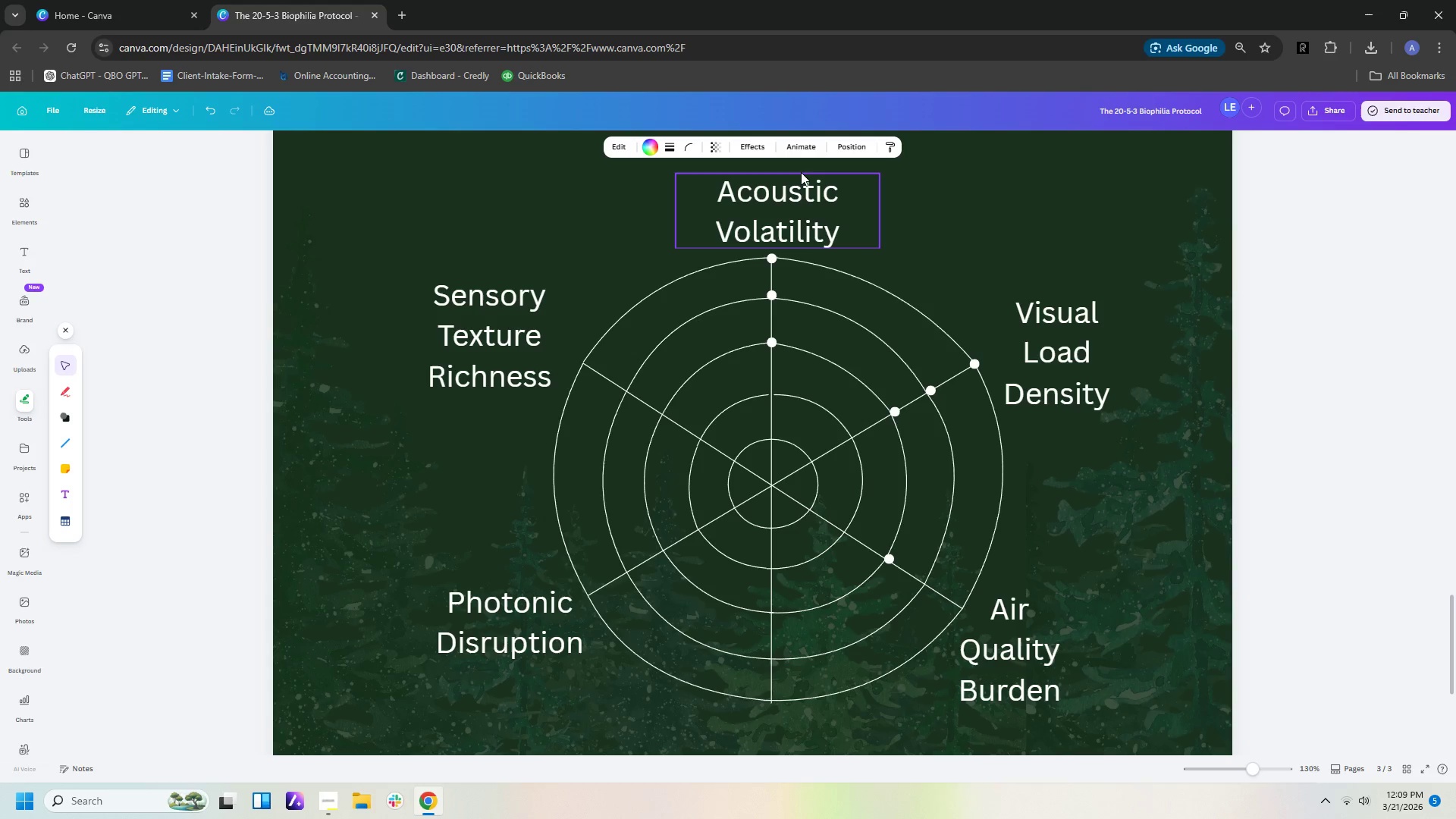 
key(ArrowLeft)
 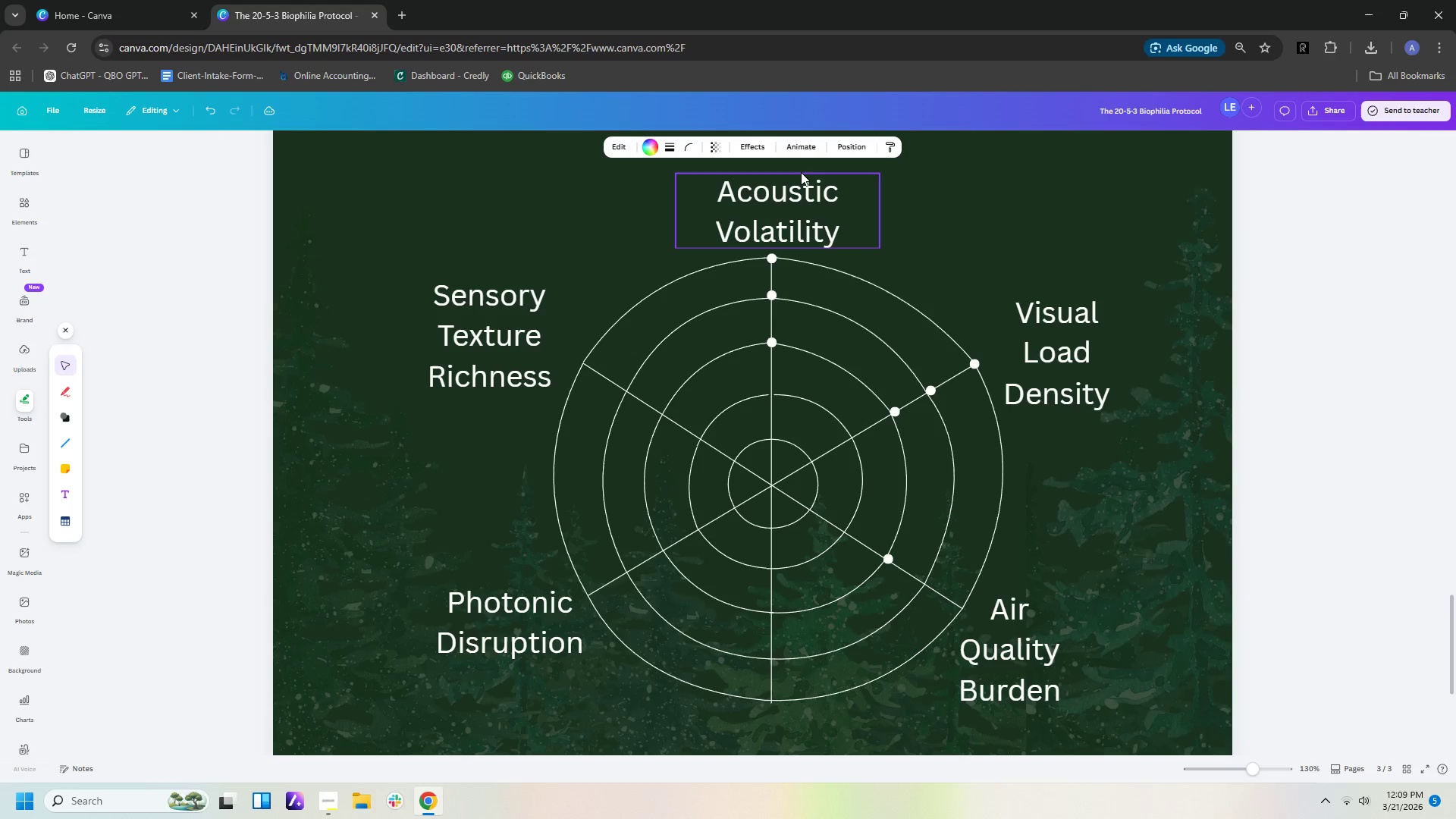 
key(ArrowLeft)
 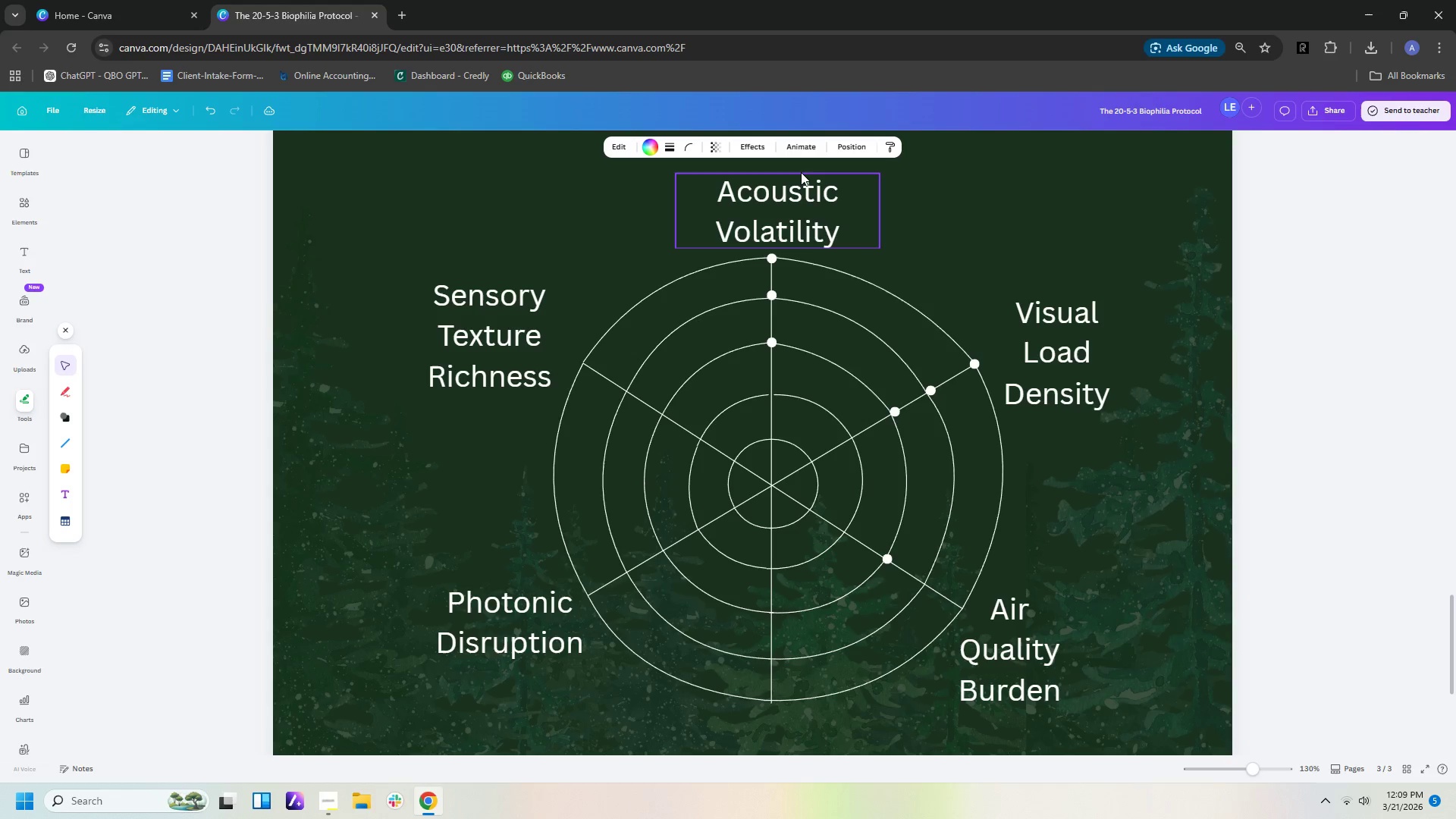 
key(ArrowLeft)
 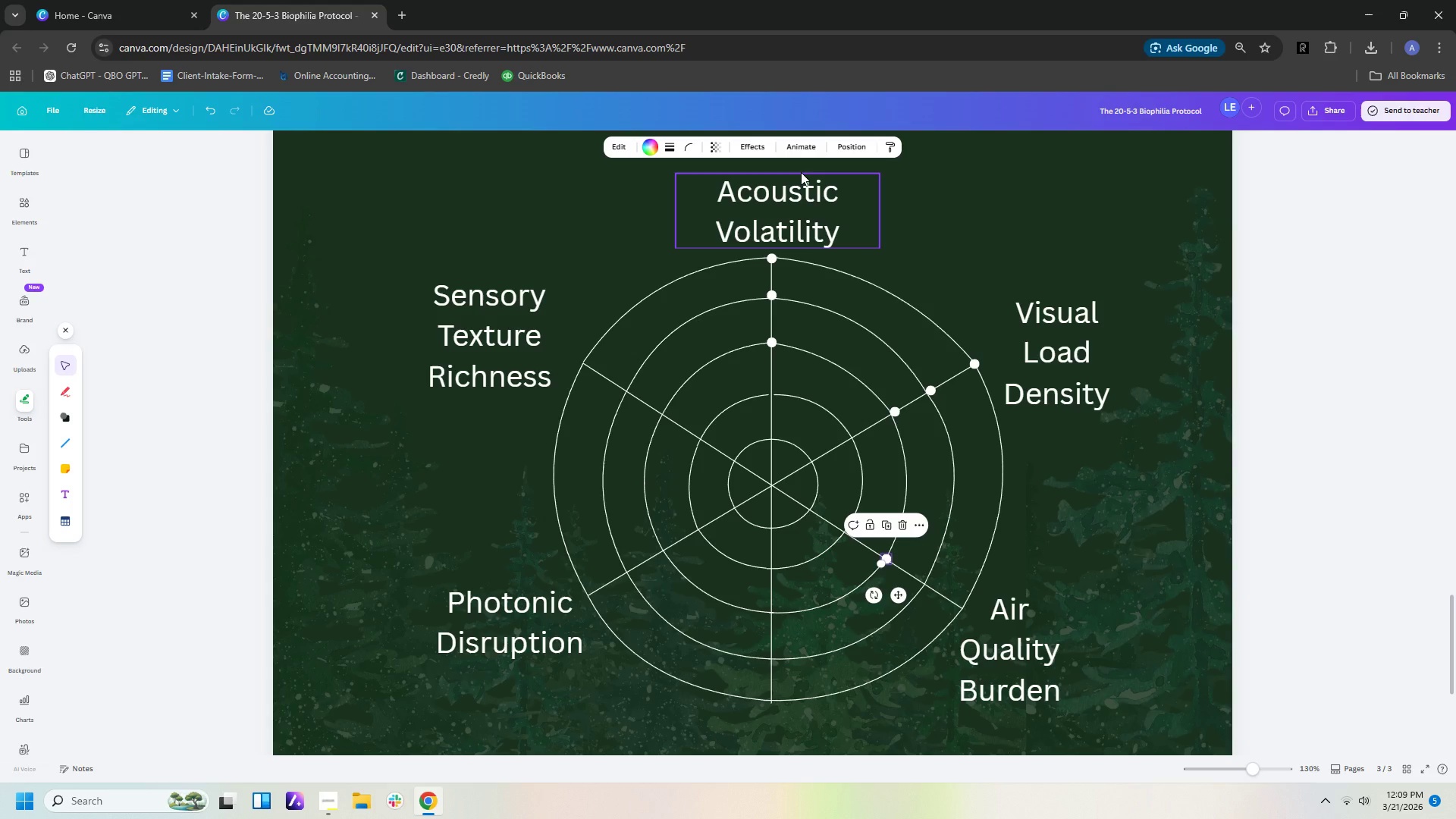 
key(Control+C)
 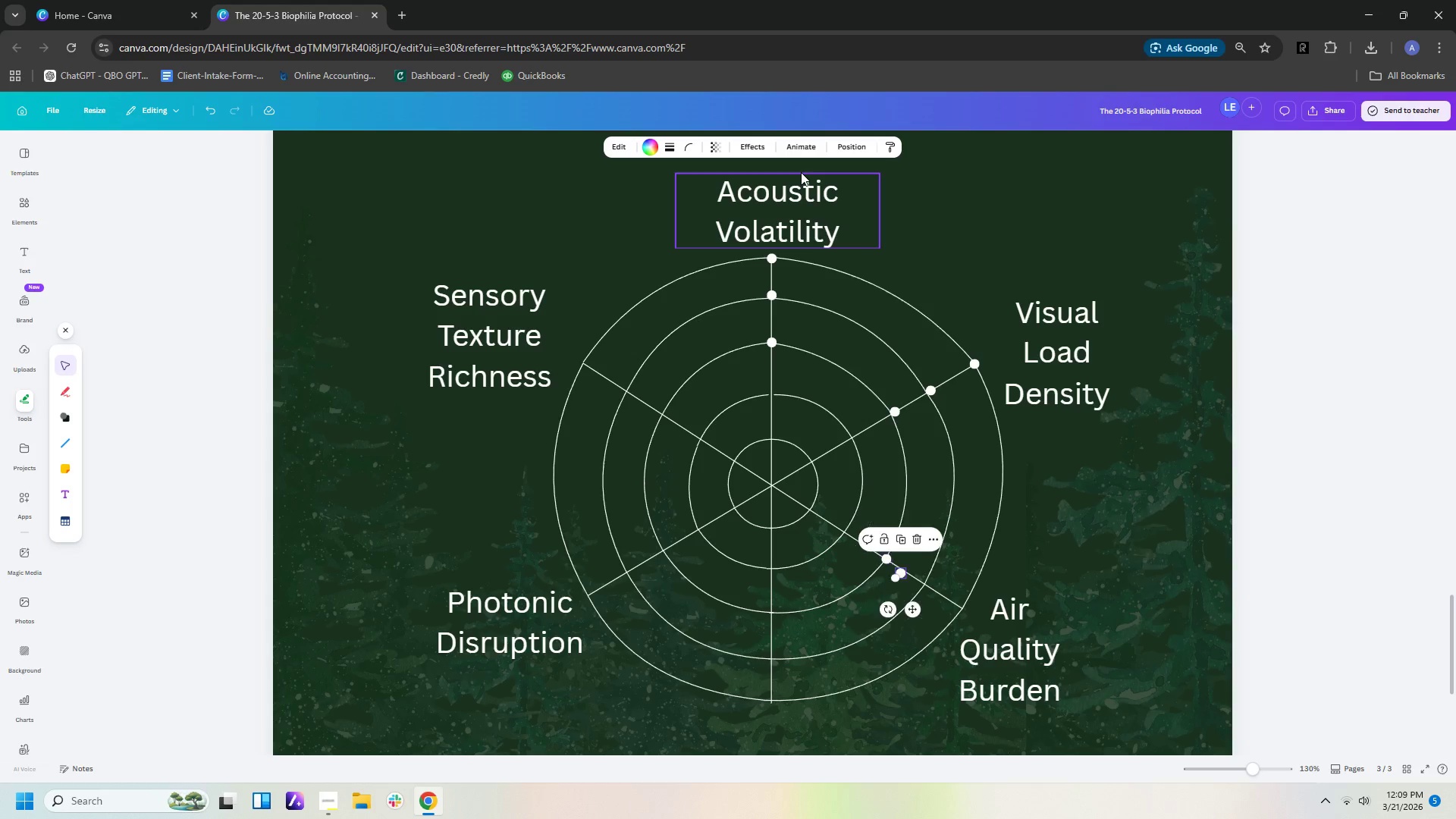 
key(Control+V)
 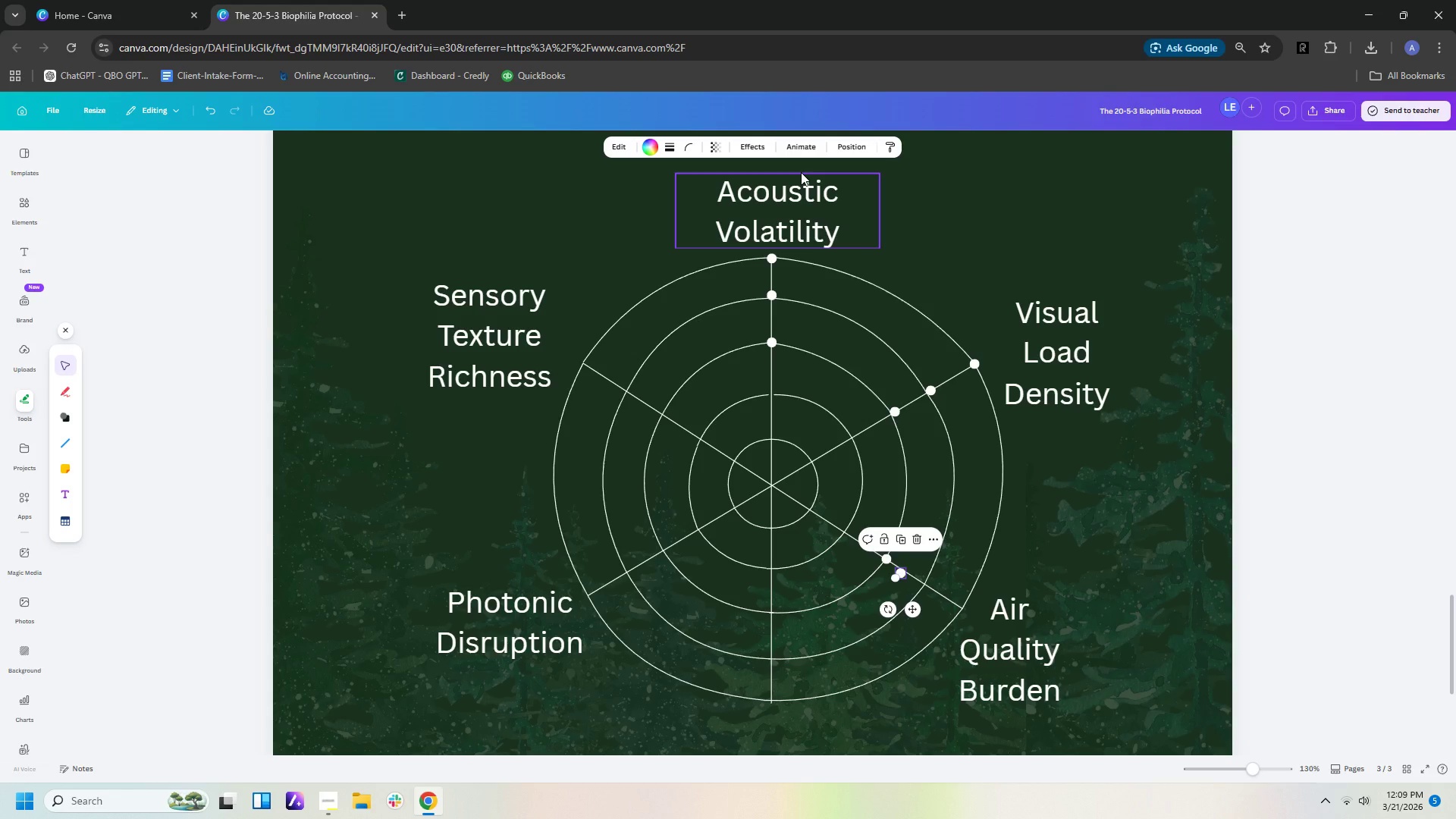 
key(ArrowRight)
 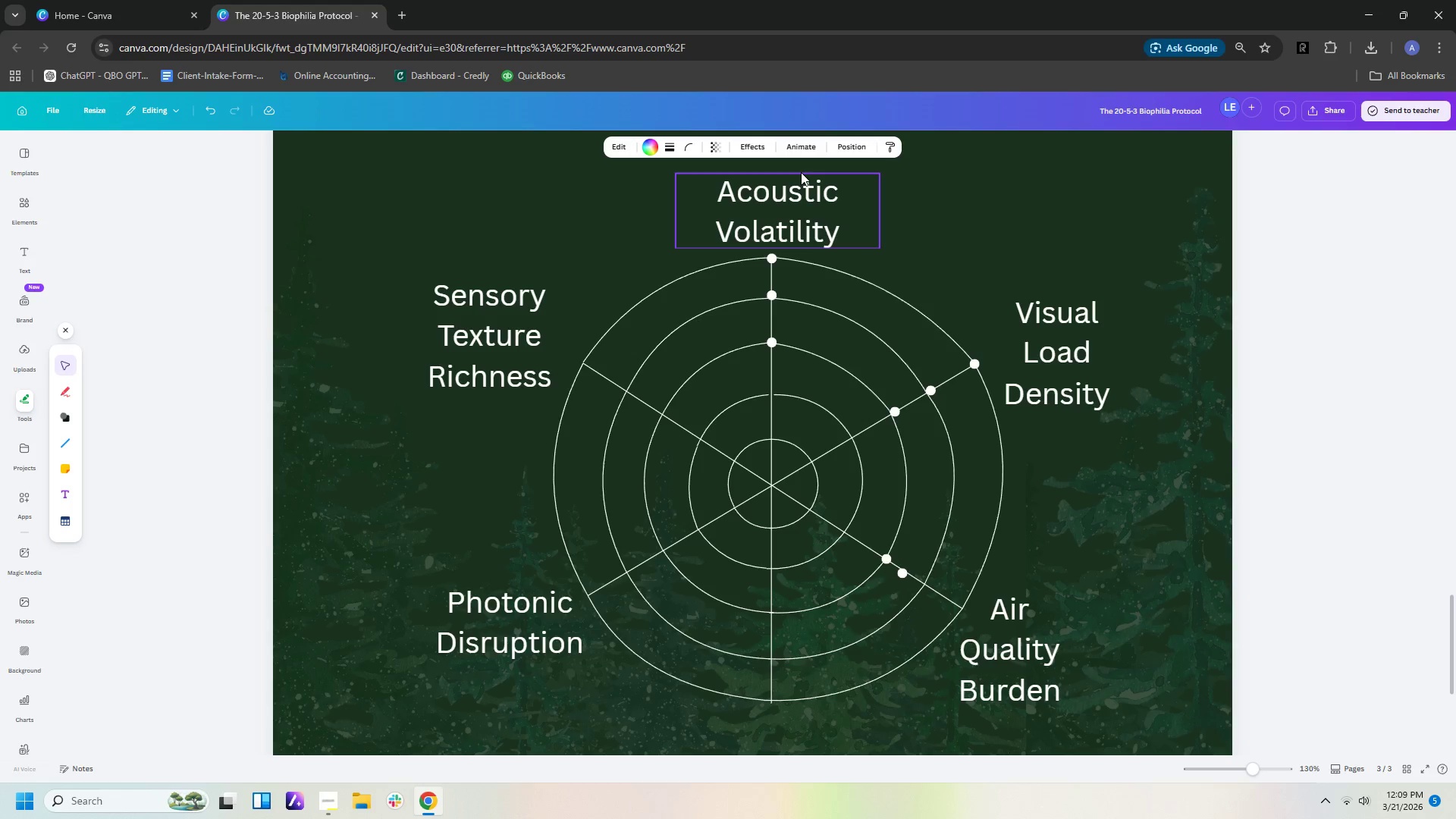 
key(ArrowRight)
 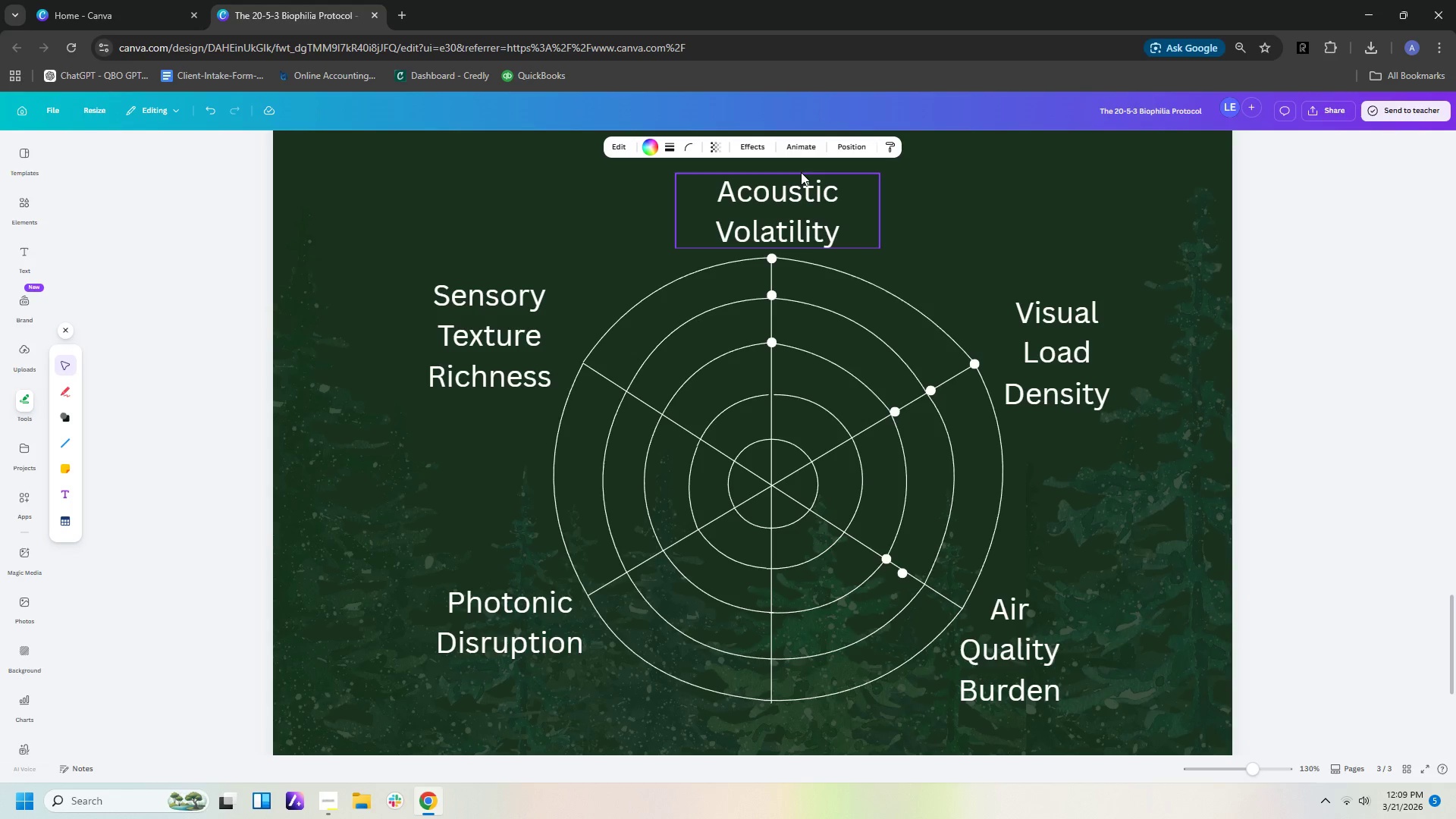 
key(ArrowRight)
 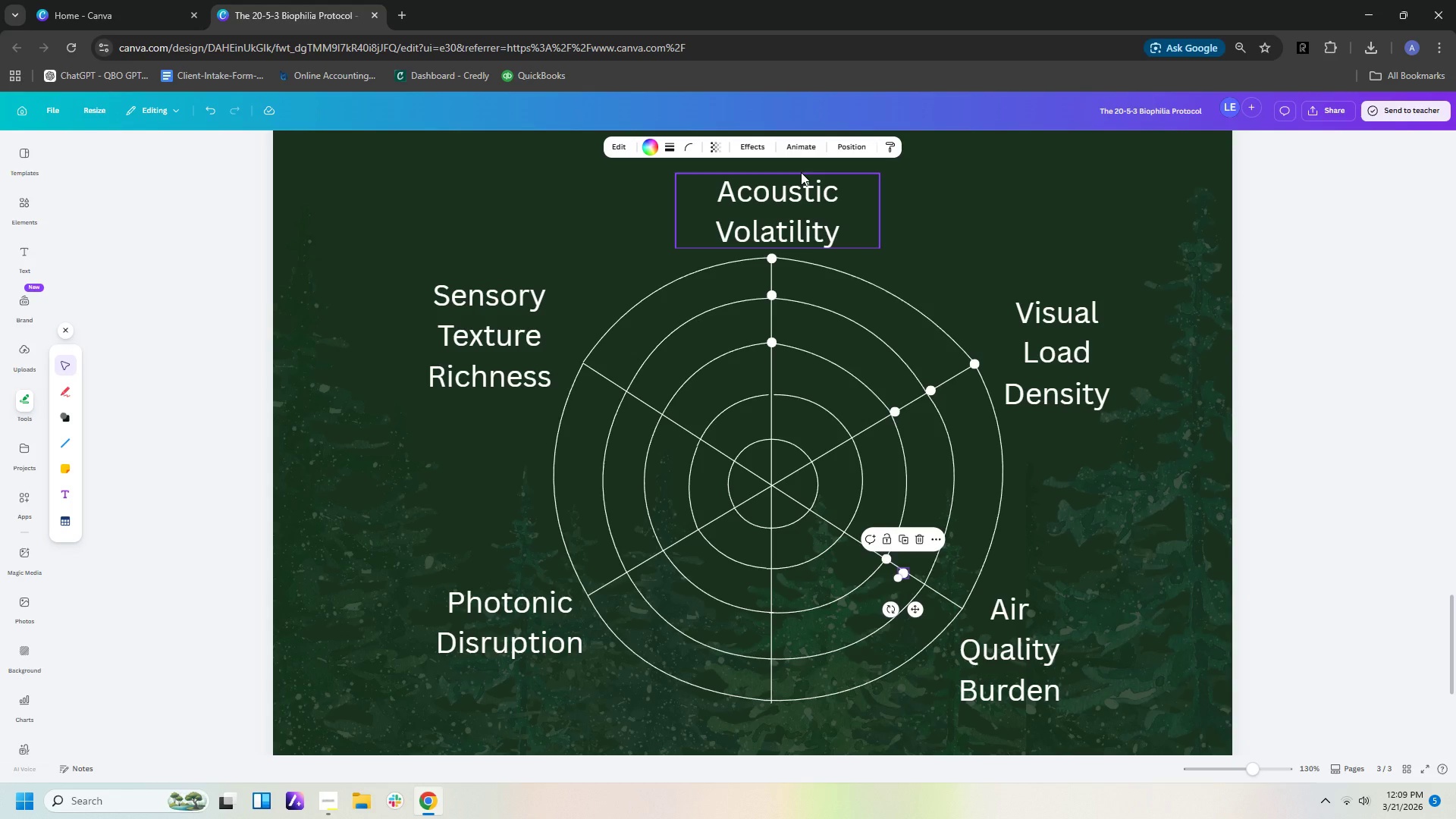 
key(ArrowRight)
 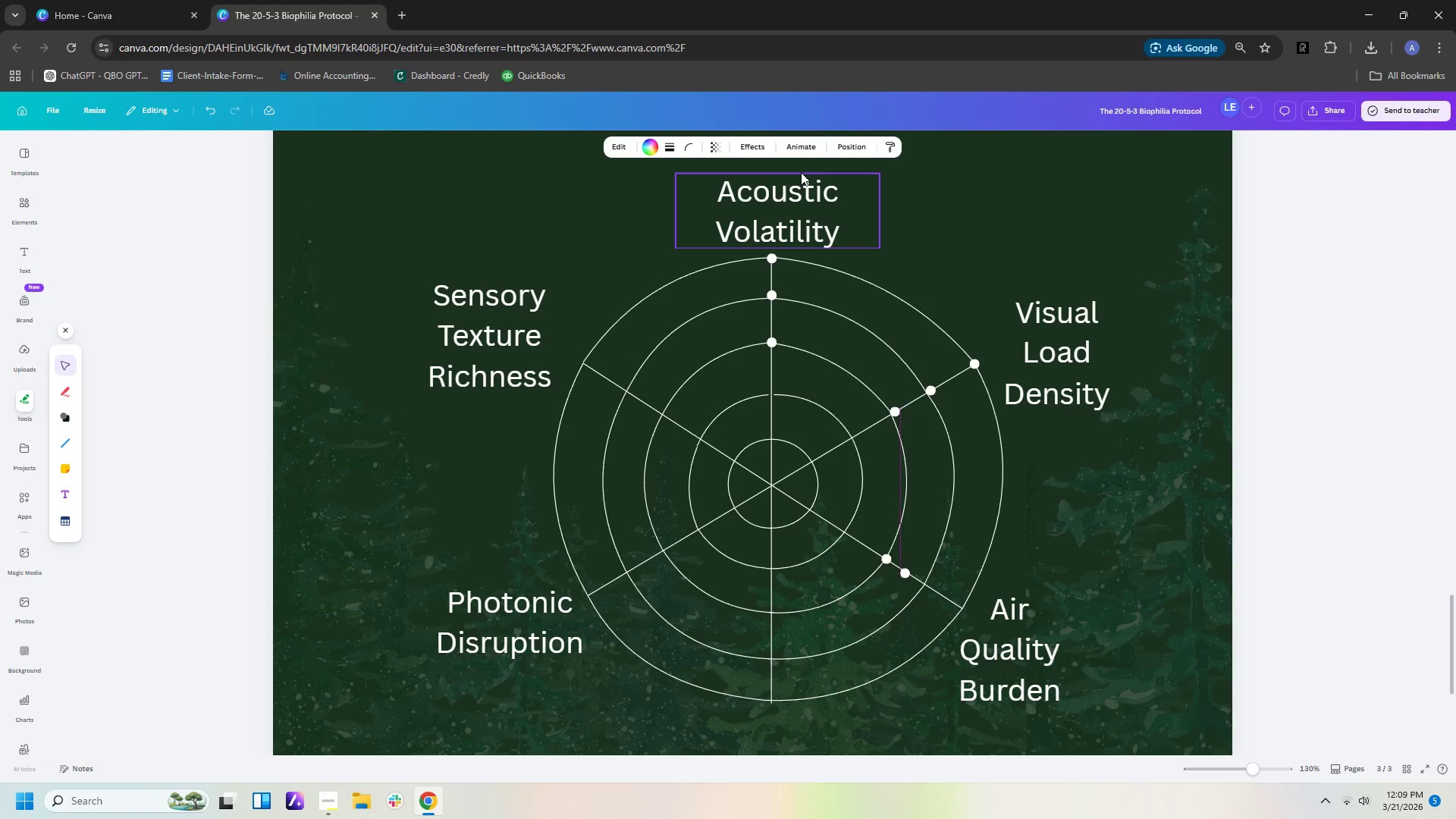 
key(ArrowRight)
 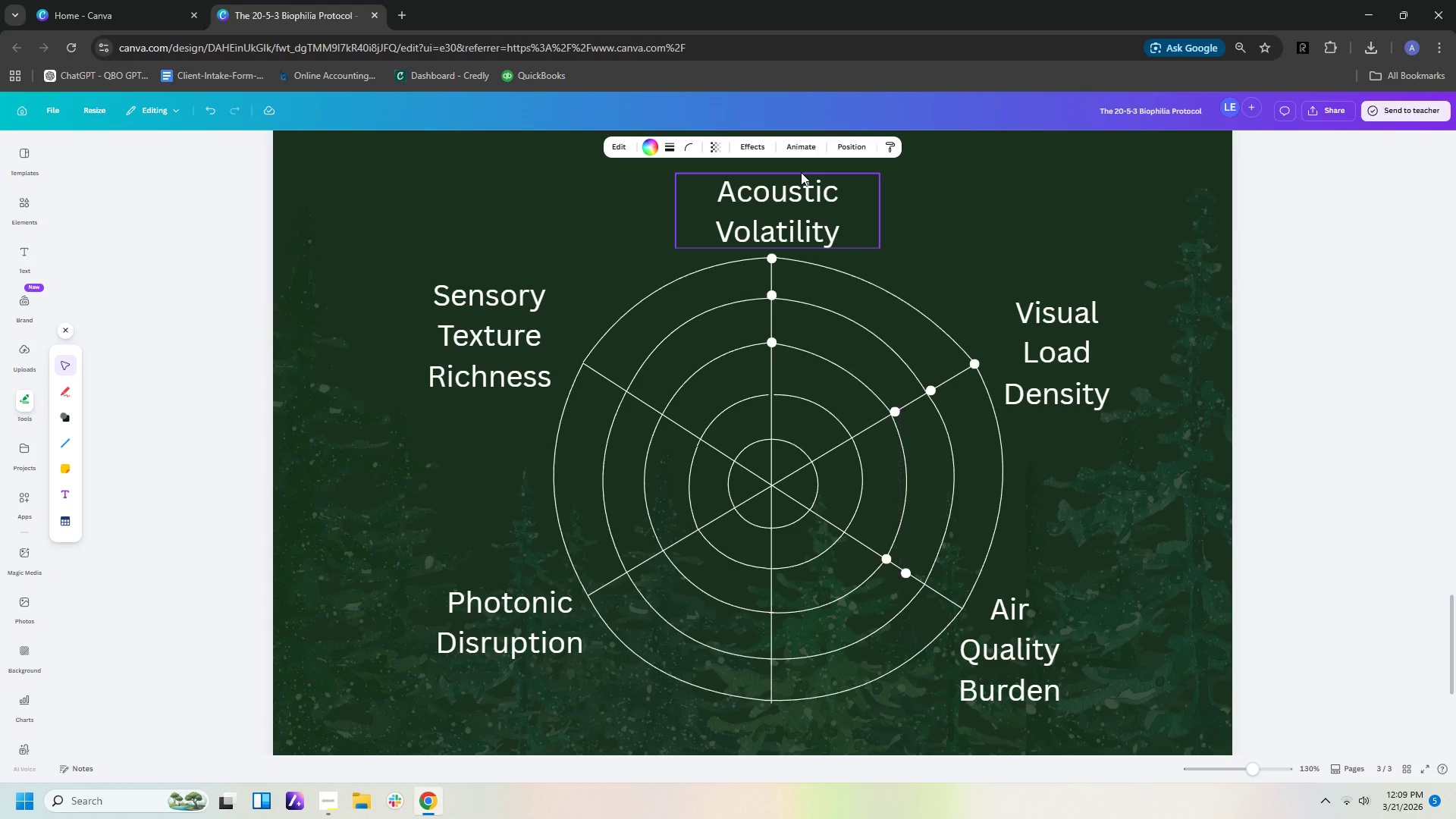 
key(ArrowRight)
 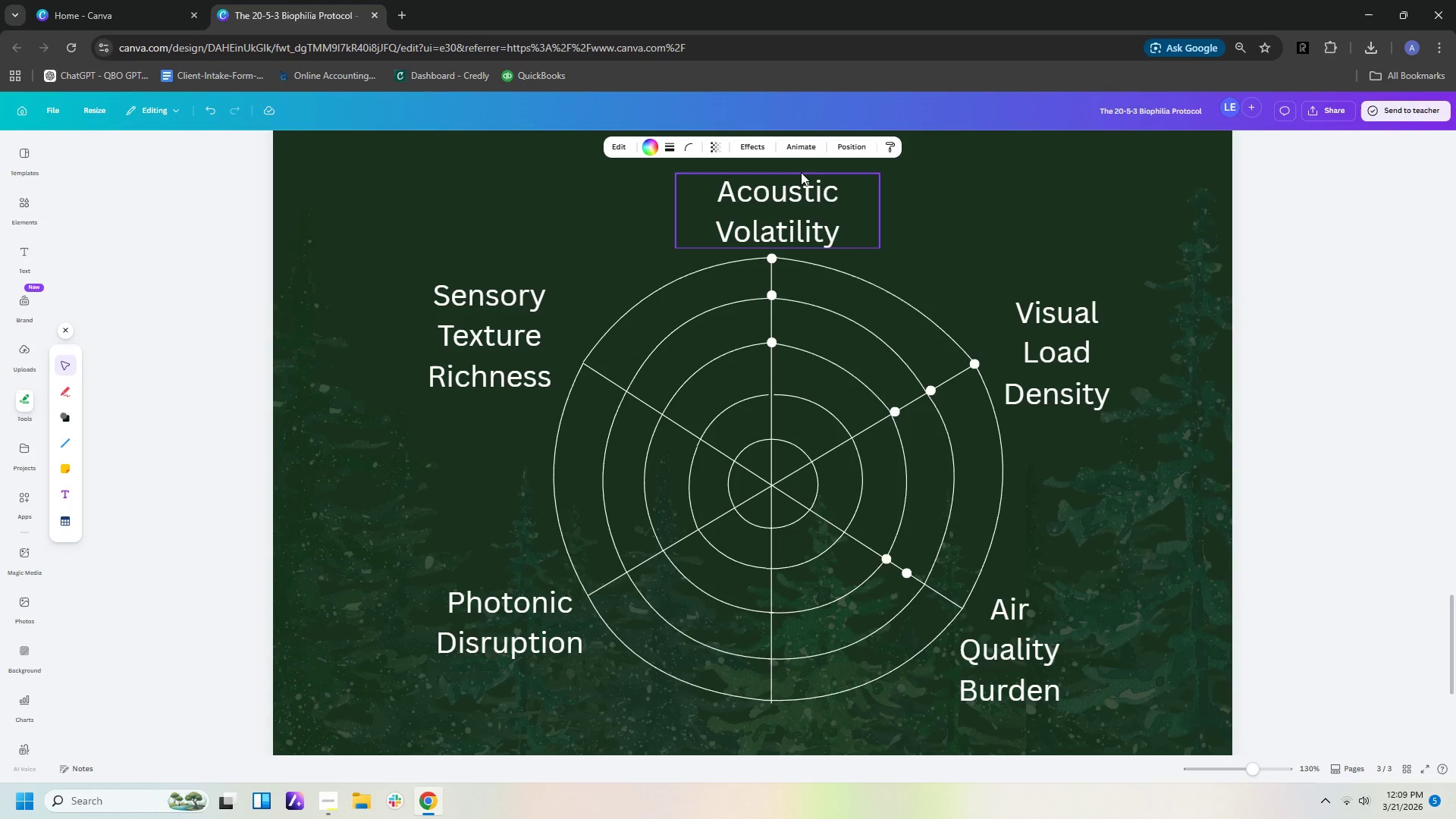 
key(ArrowRight)
 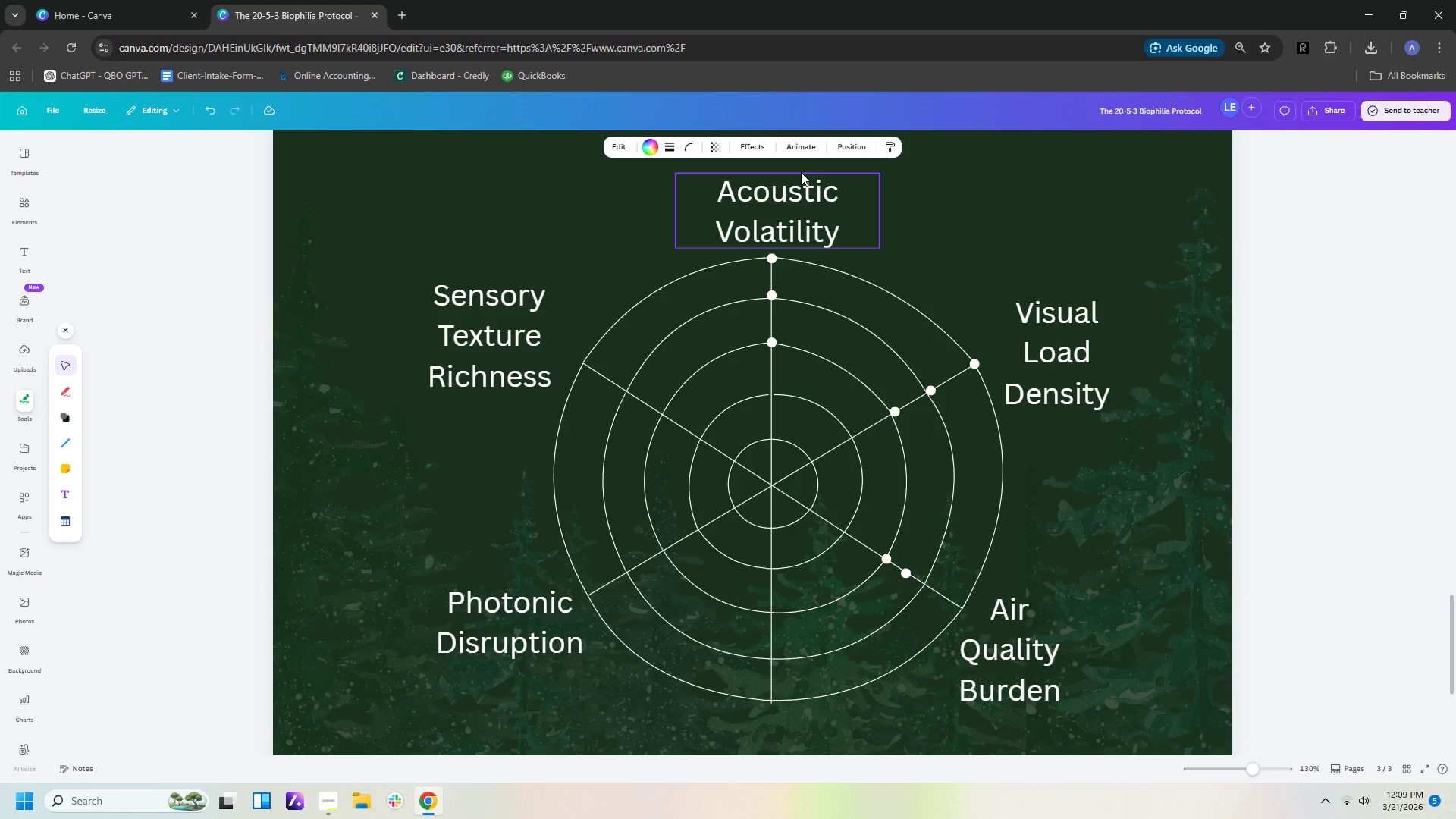 
hold_key(key=ArrowLeft, duration=0.73)
 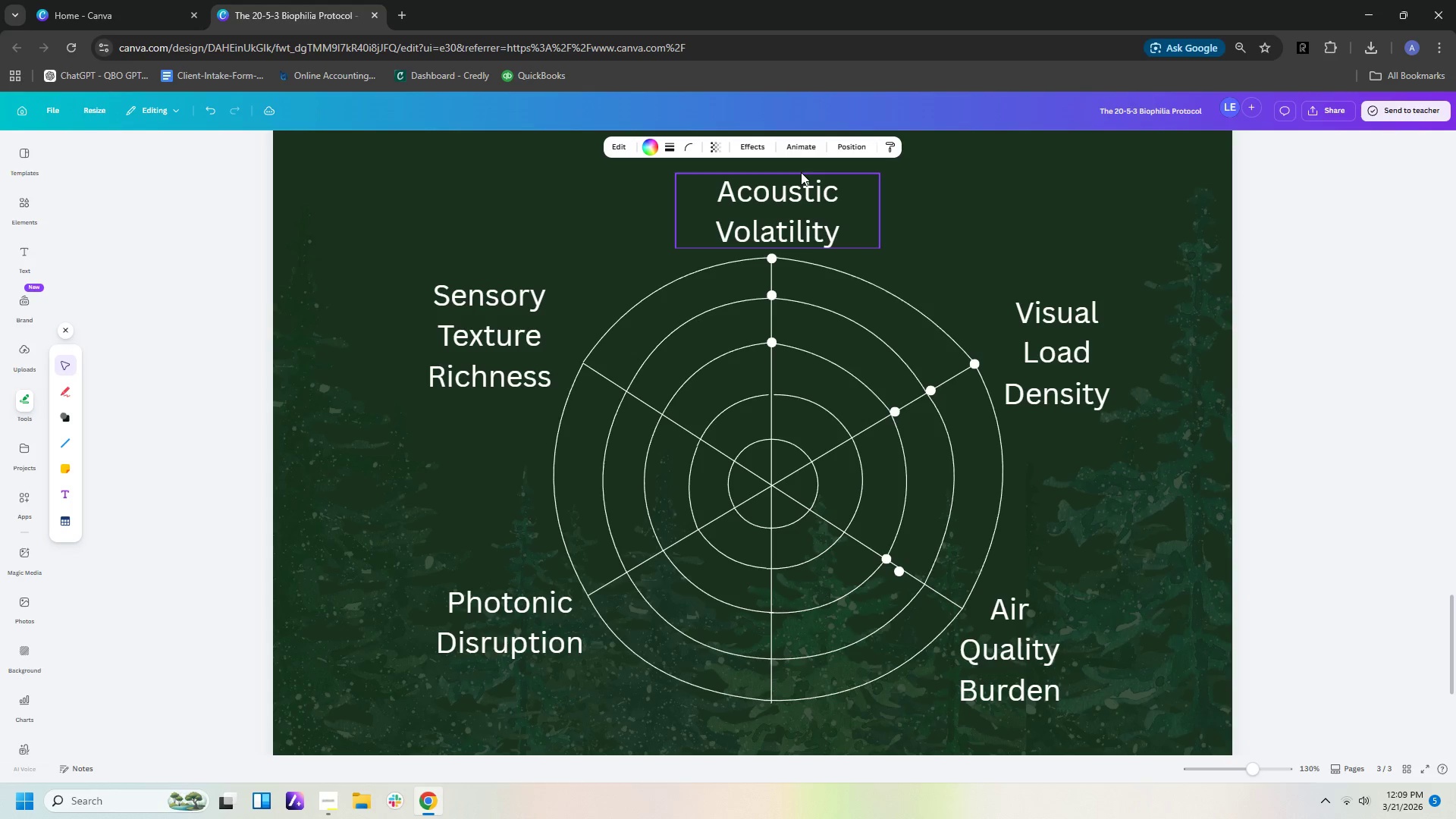 
hold_key(key=ArrowLeft, duration=15.97)
 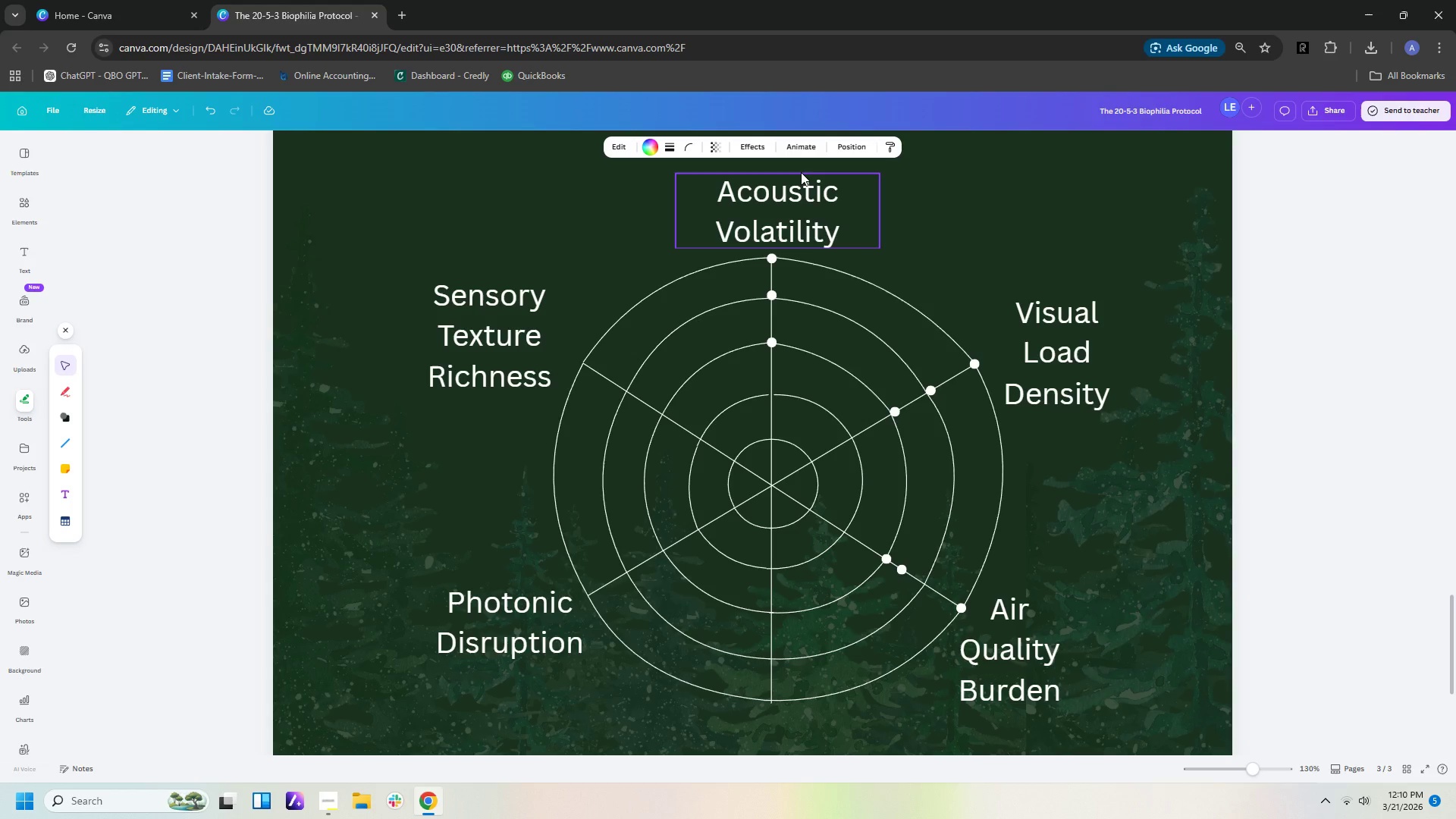 
key(ArrowUp)
 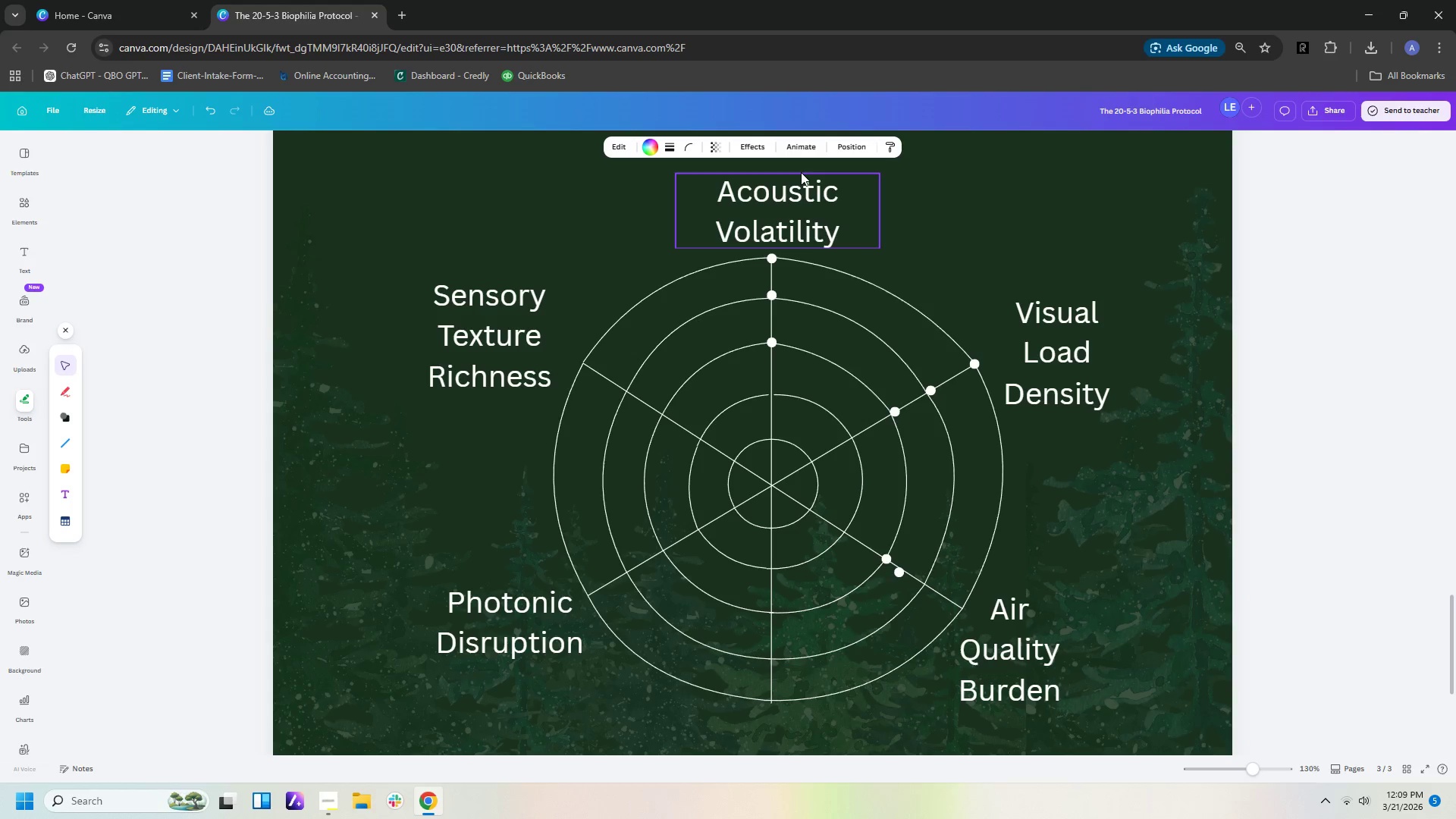 
key(ArrowUp)
 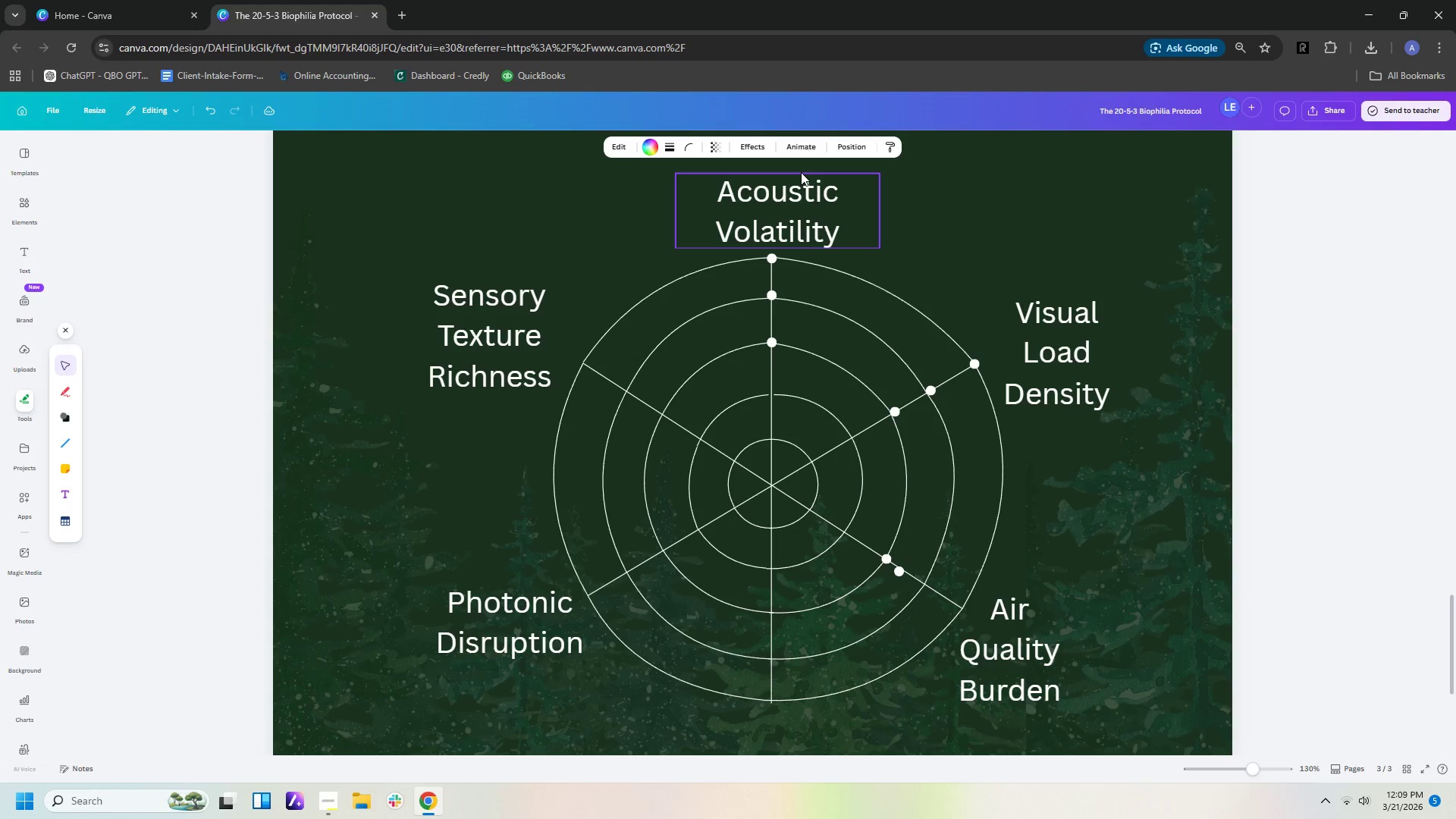 
key(ArrowUp)
 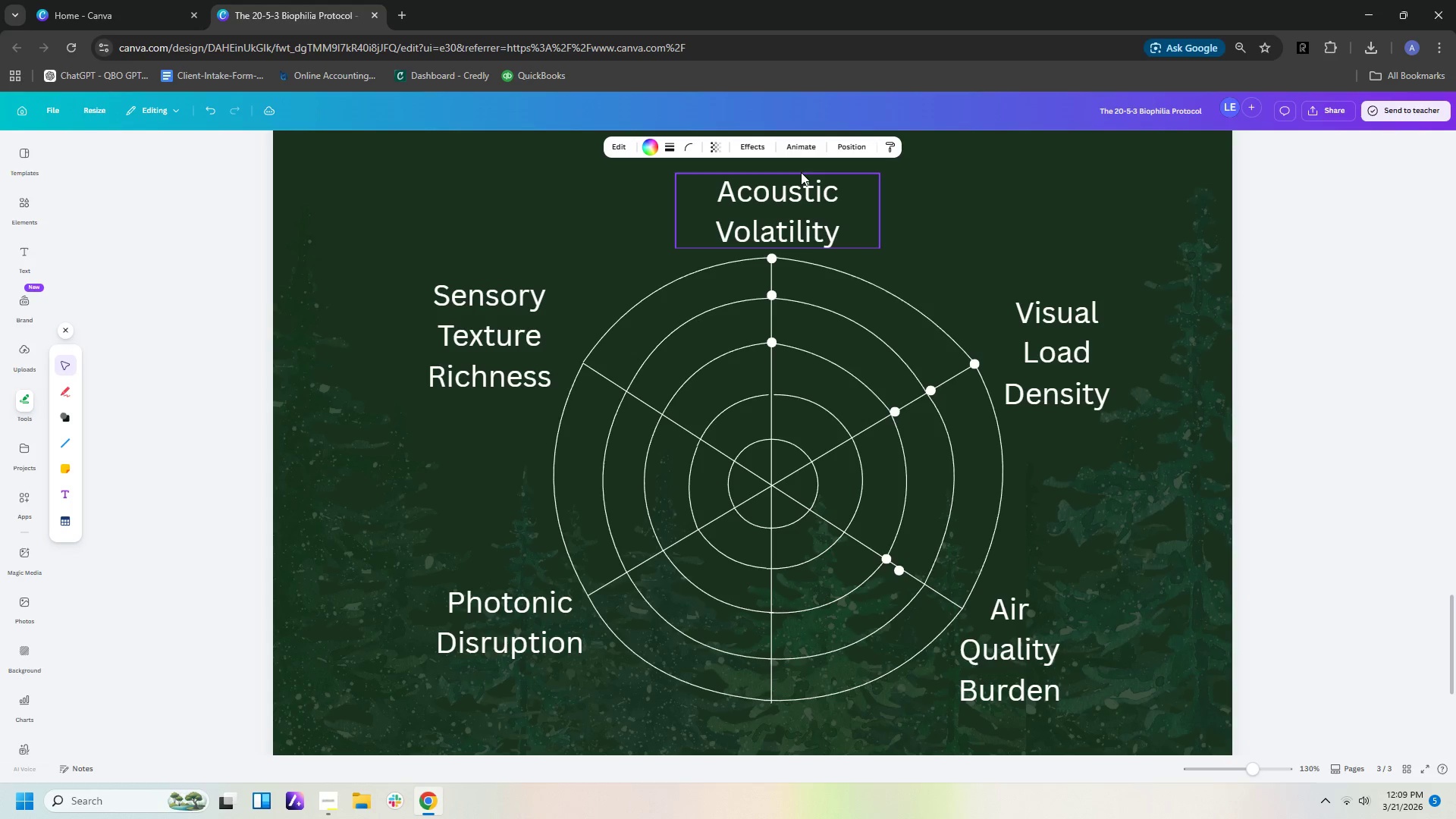 
key(ArrowUp)
 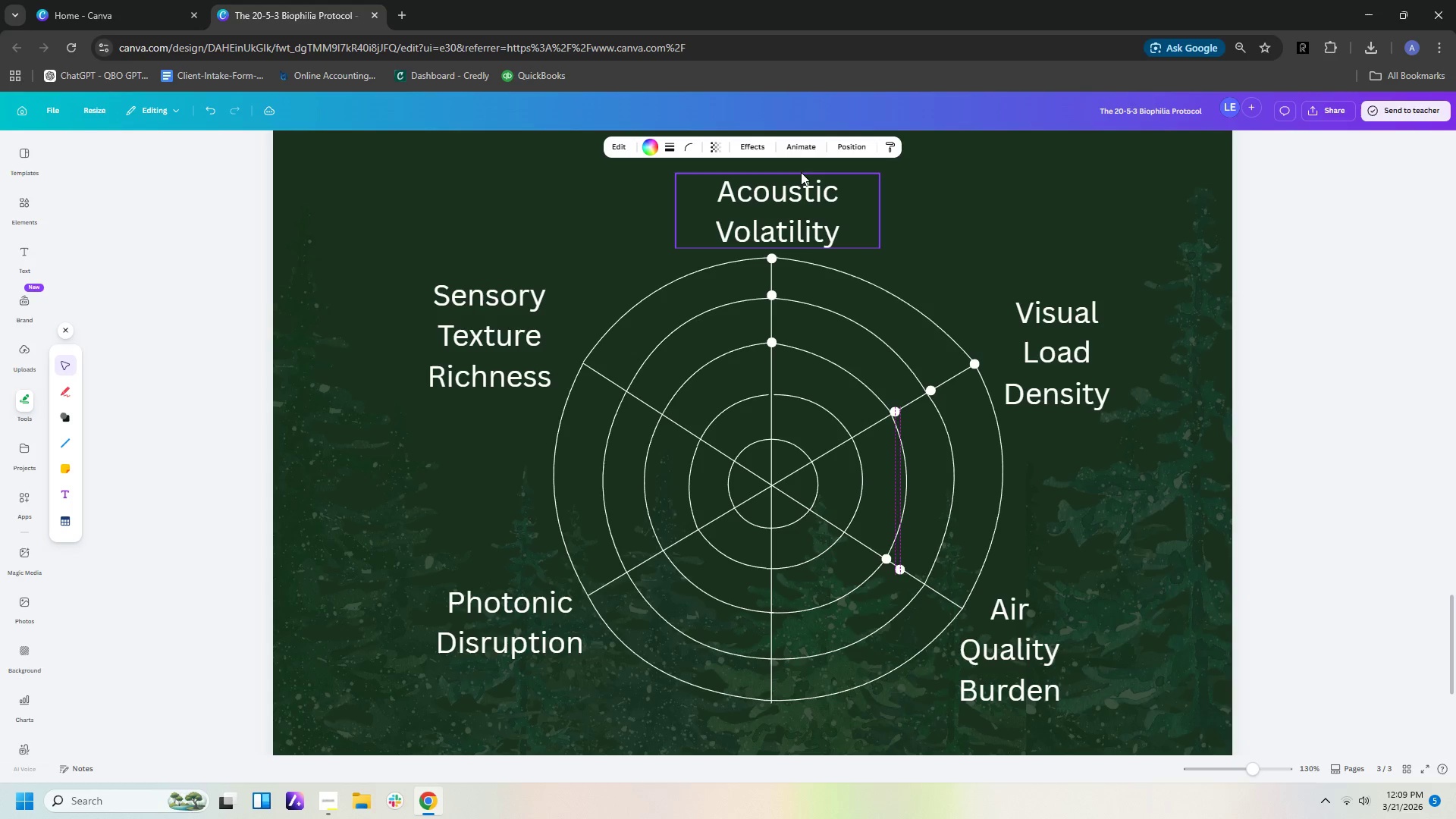 
key(ArrowRight)
 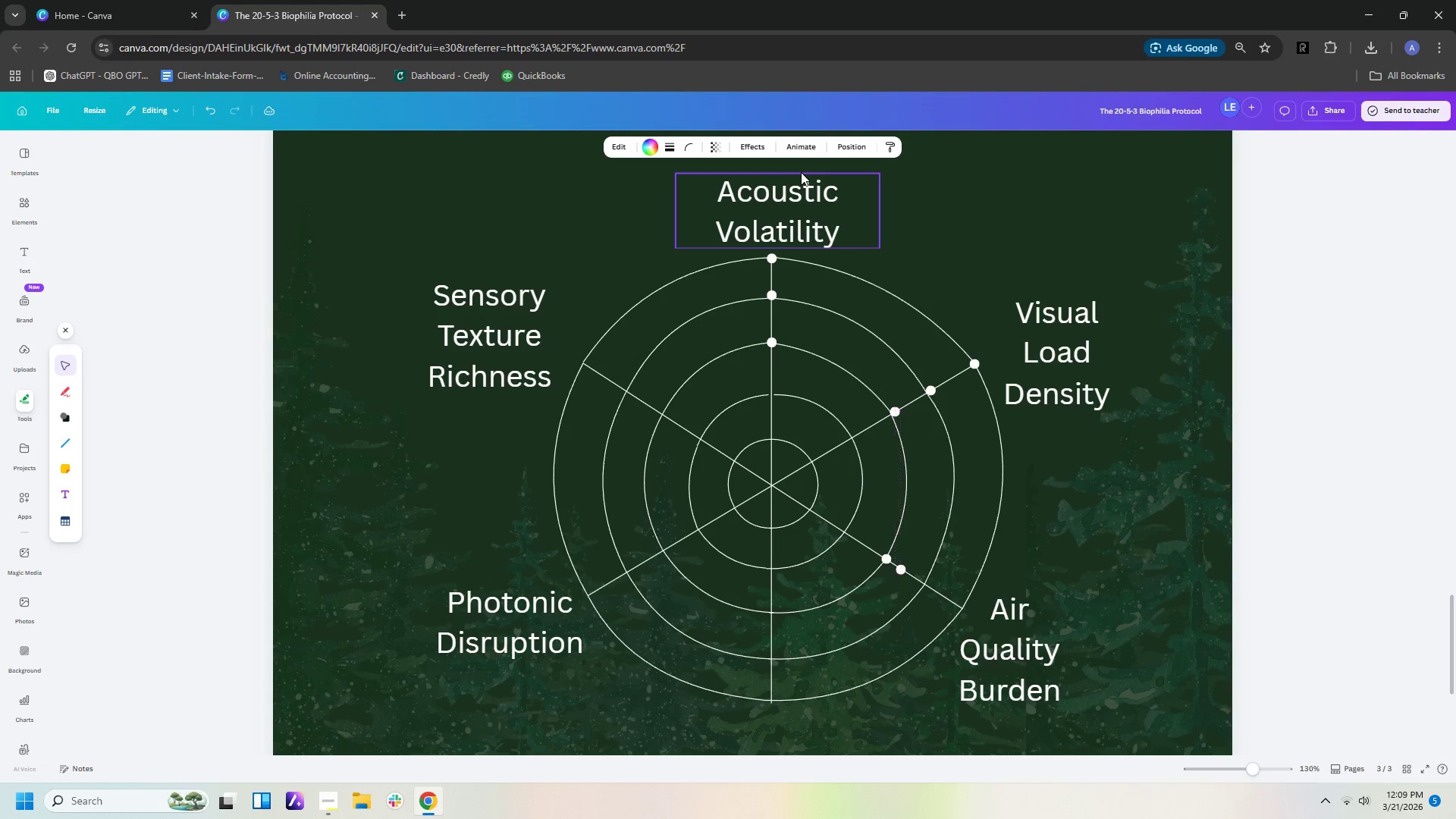 
key(ArrowRight)
 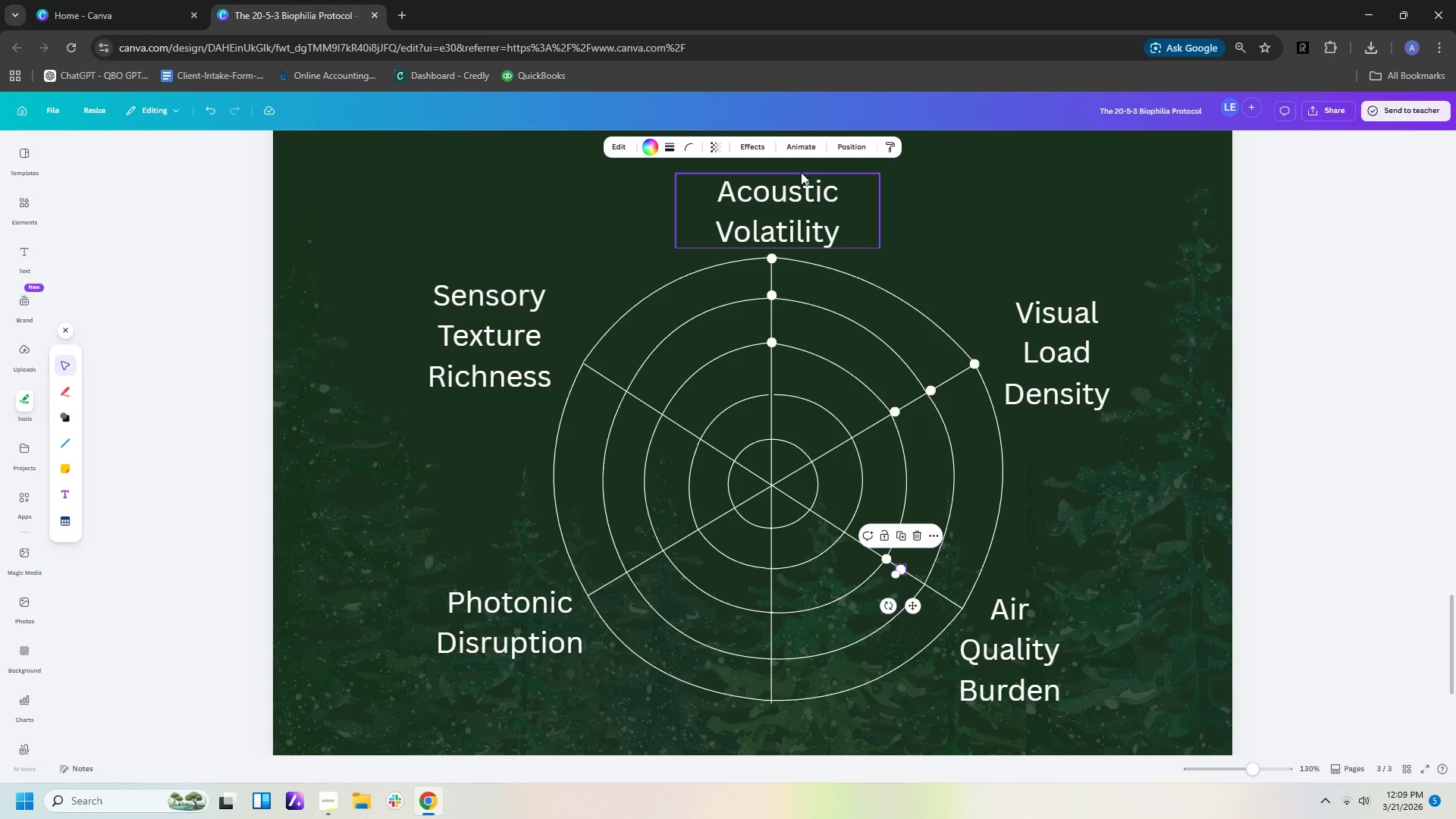 
key(ArrowDown)
 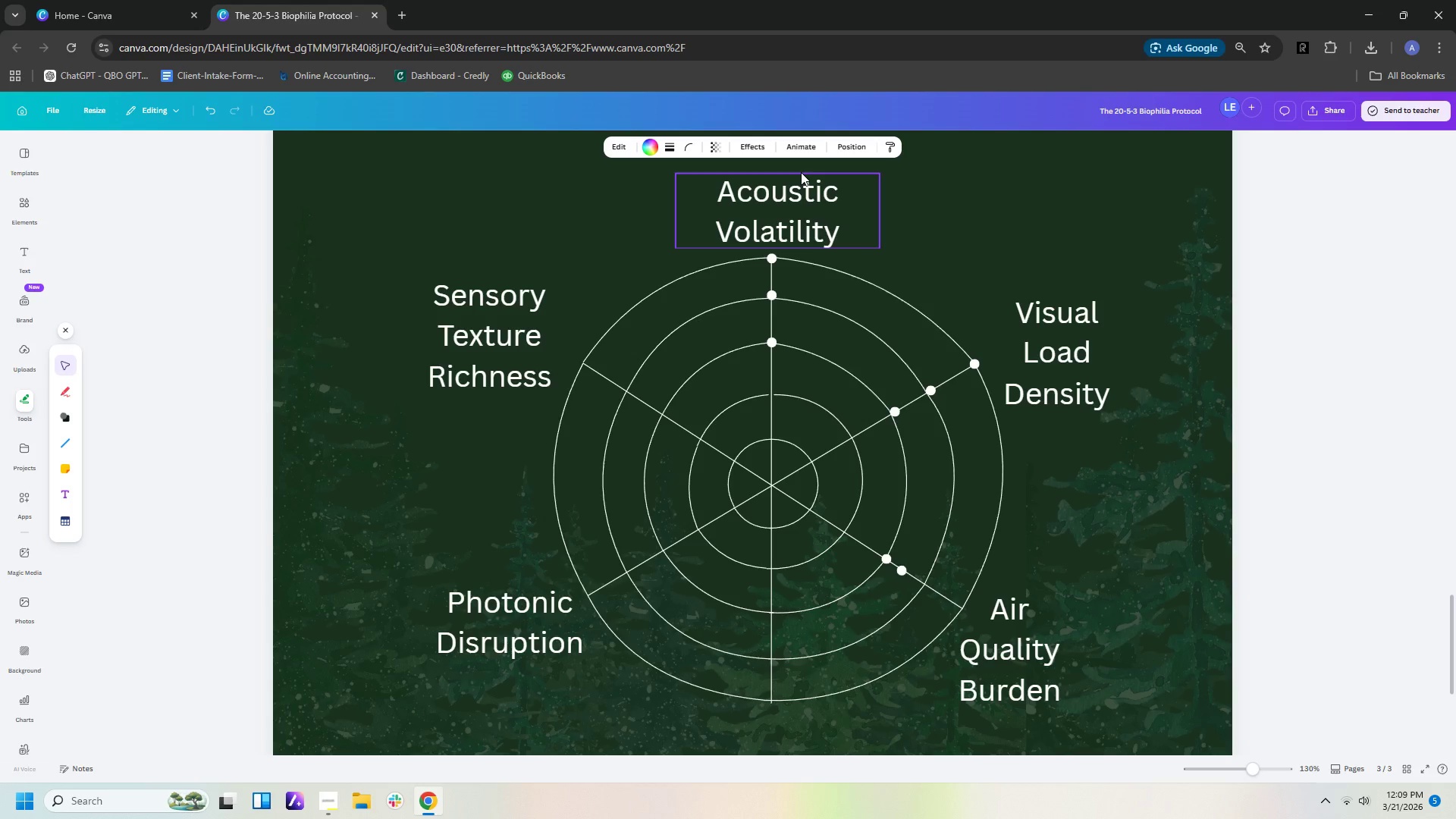 
key(ArrowRight)
 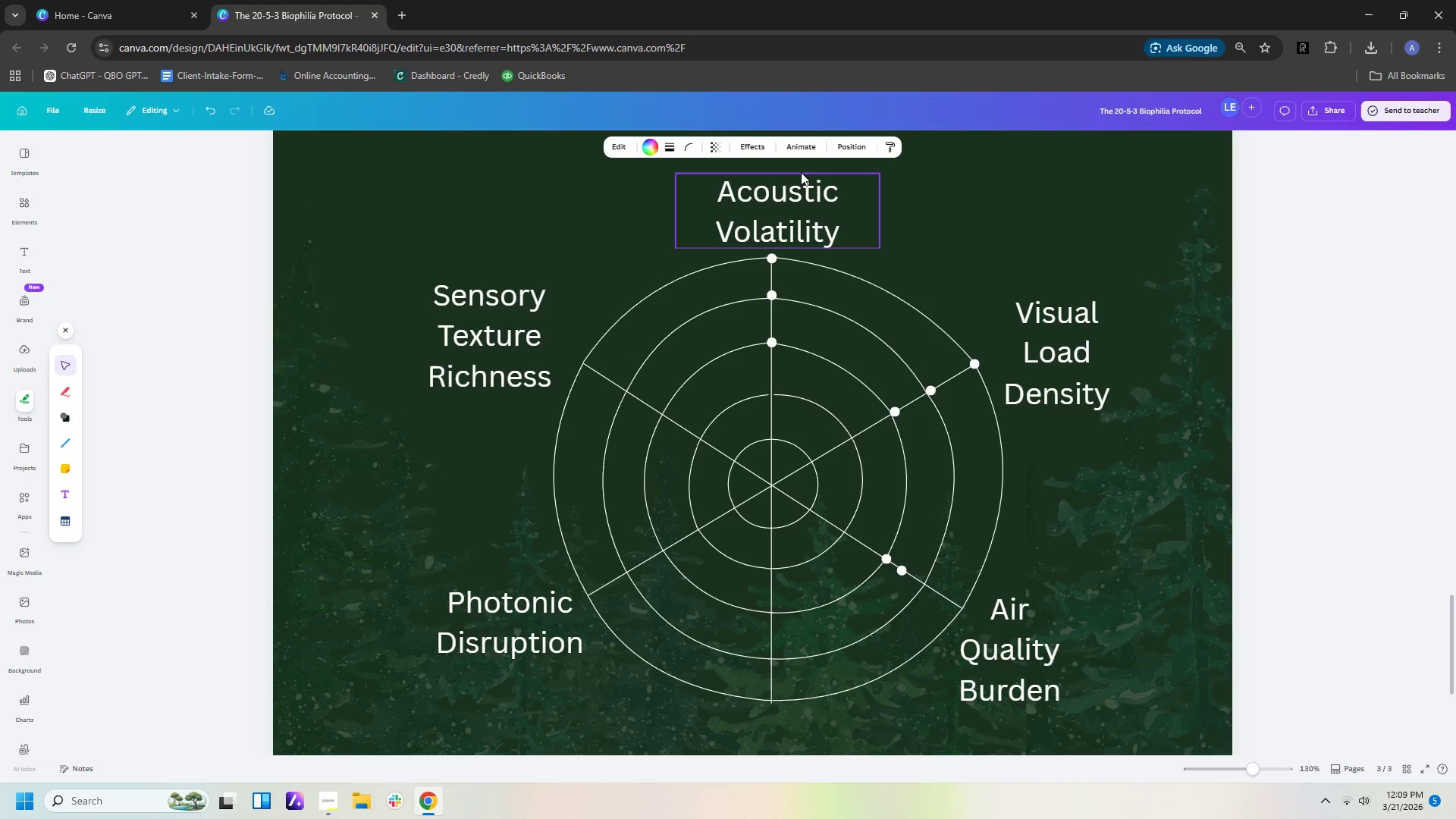 
key(ArrowUp)
 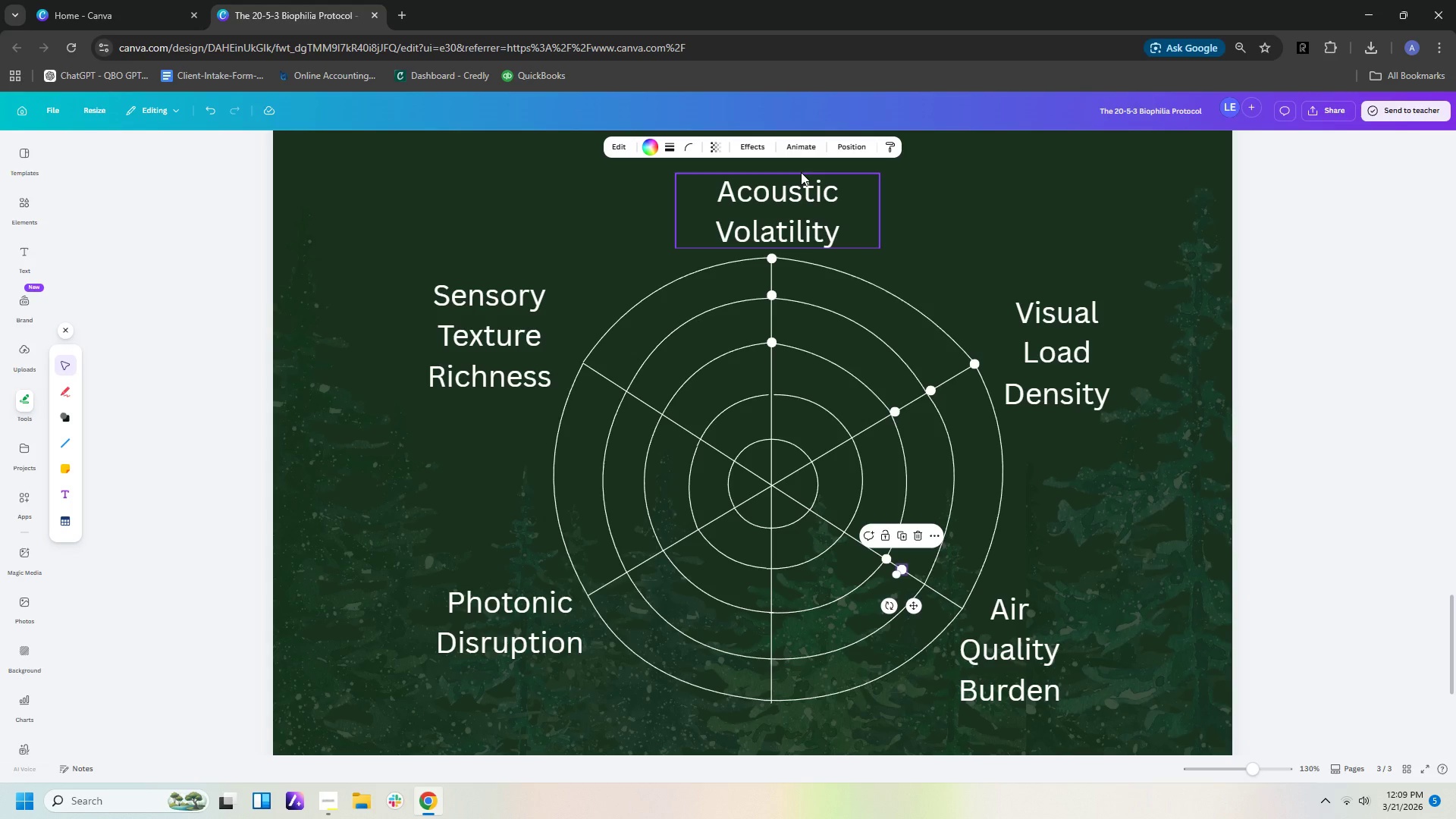 
key(Control+V)
 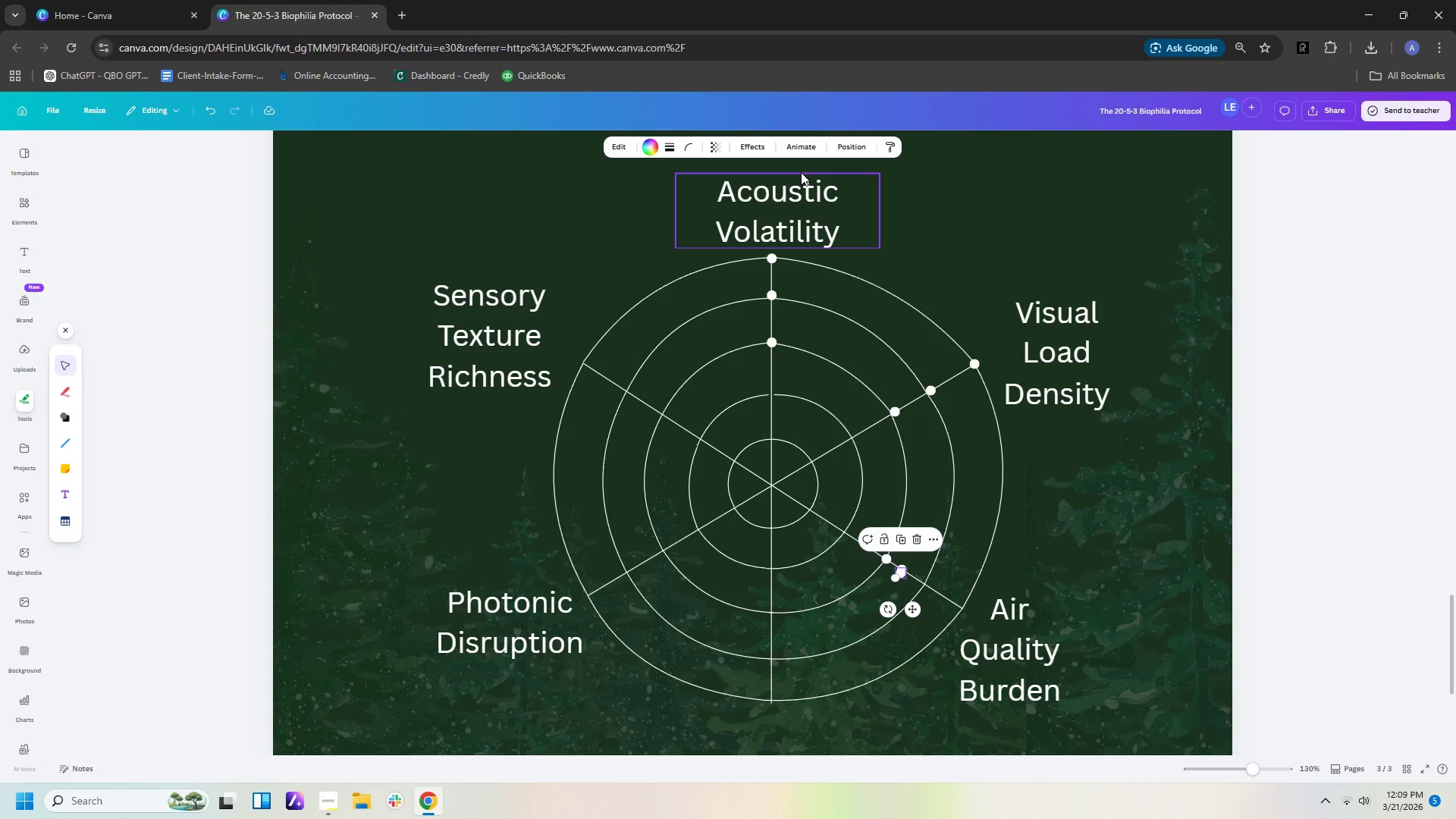 
hold_key(key=ArrowRight, duration=1.5)
 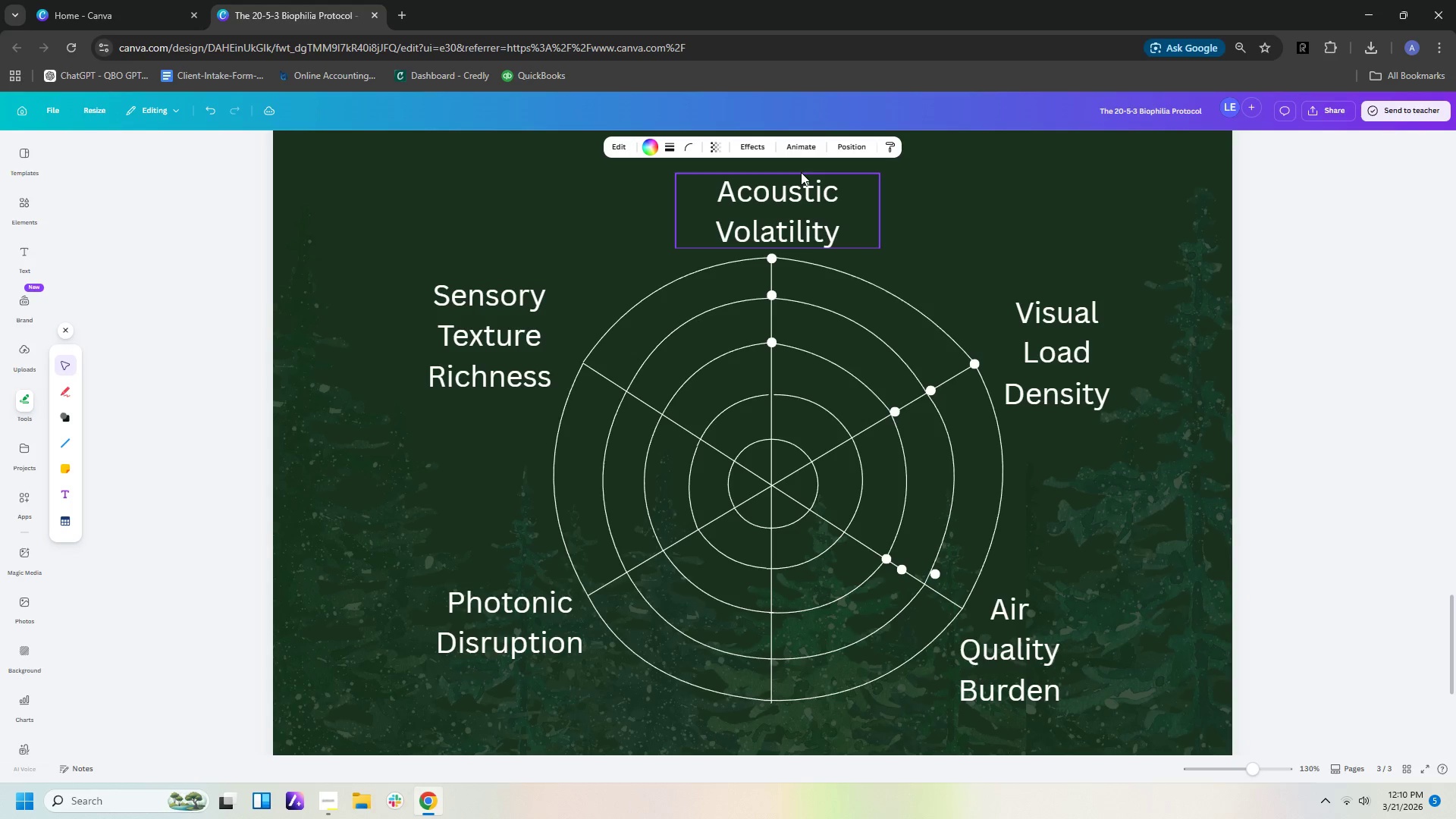 
key(ArrowRight)
 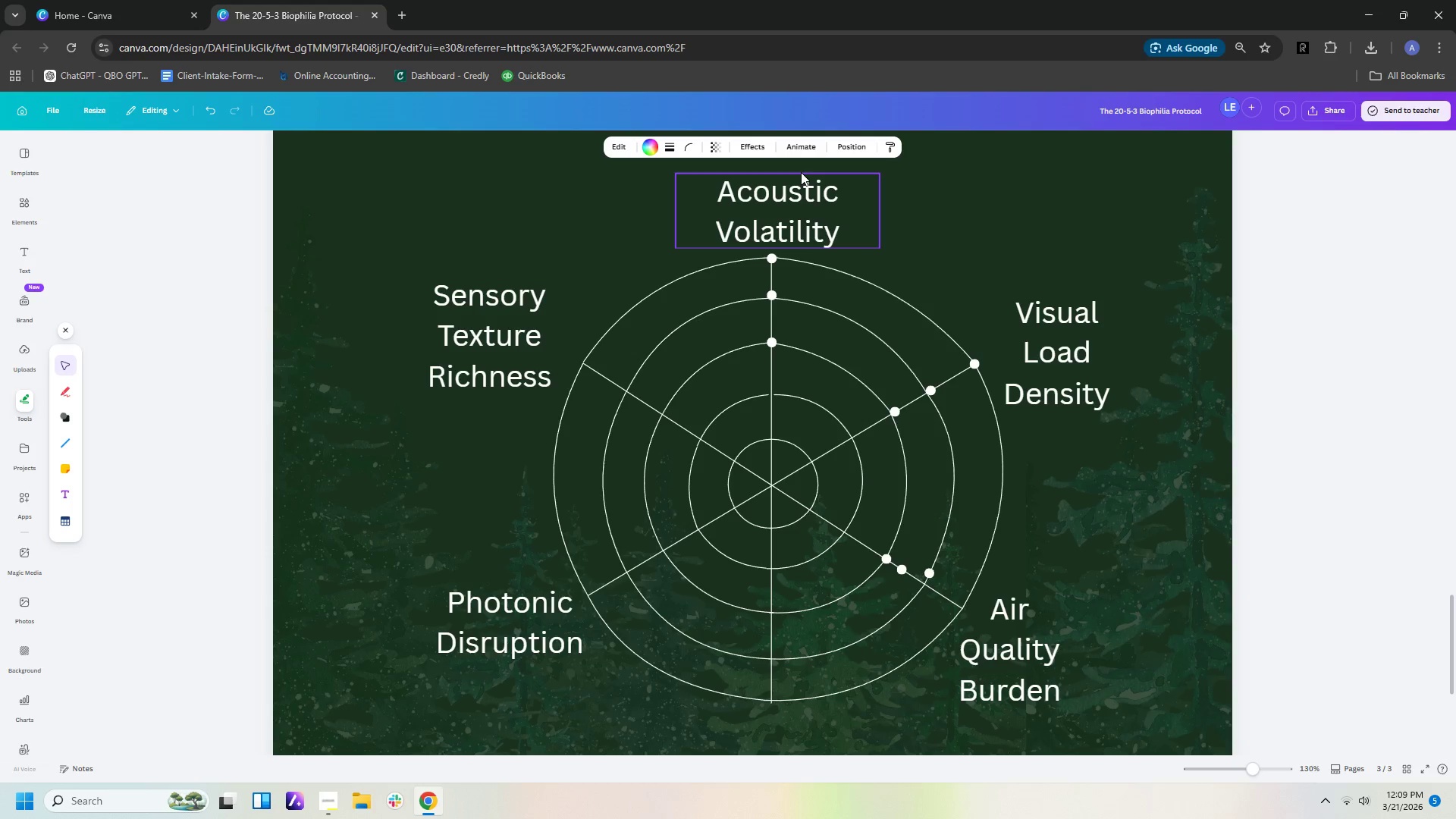 
key(ArrowRight)
 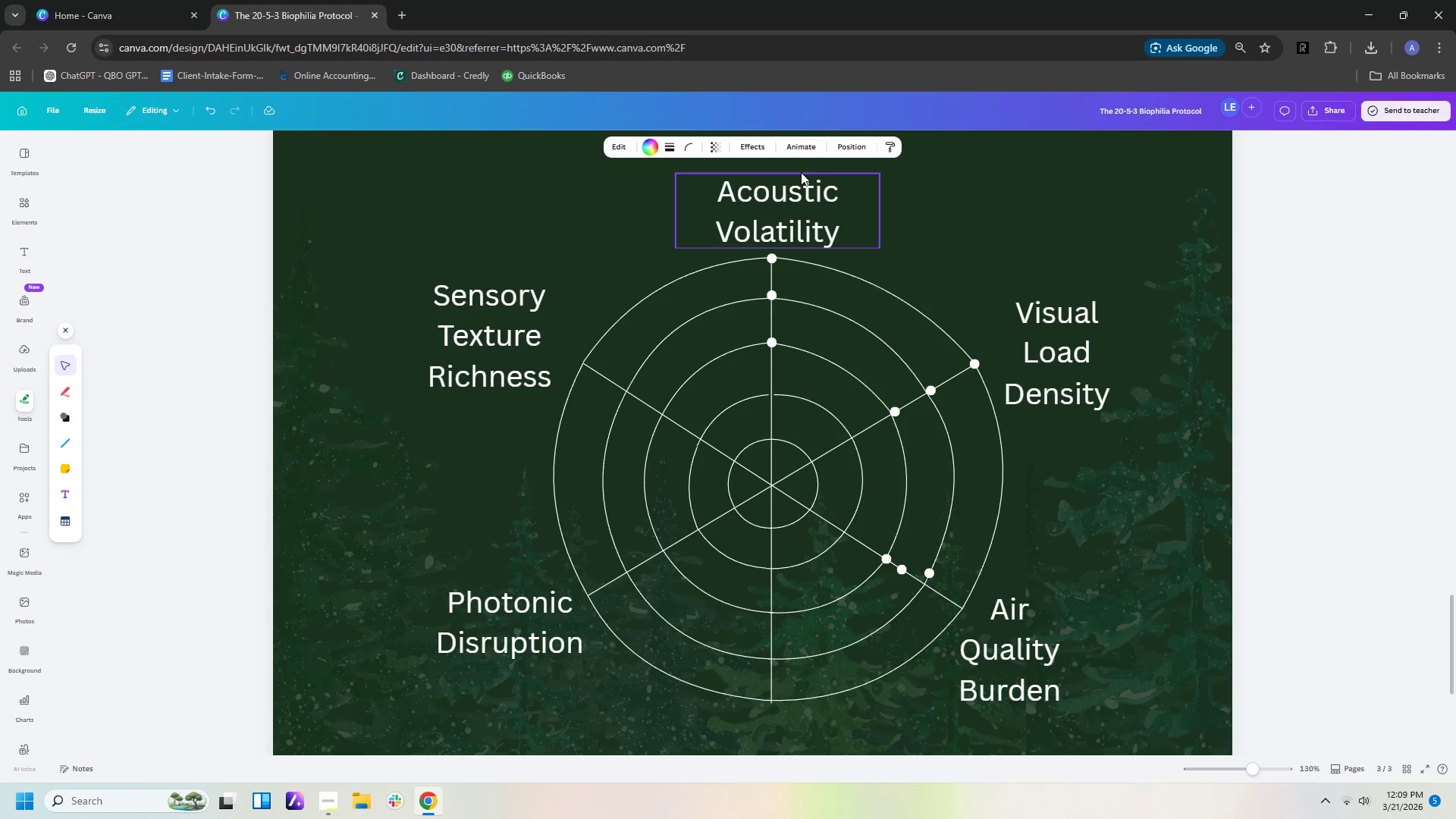 
key(ArrowRight)
 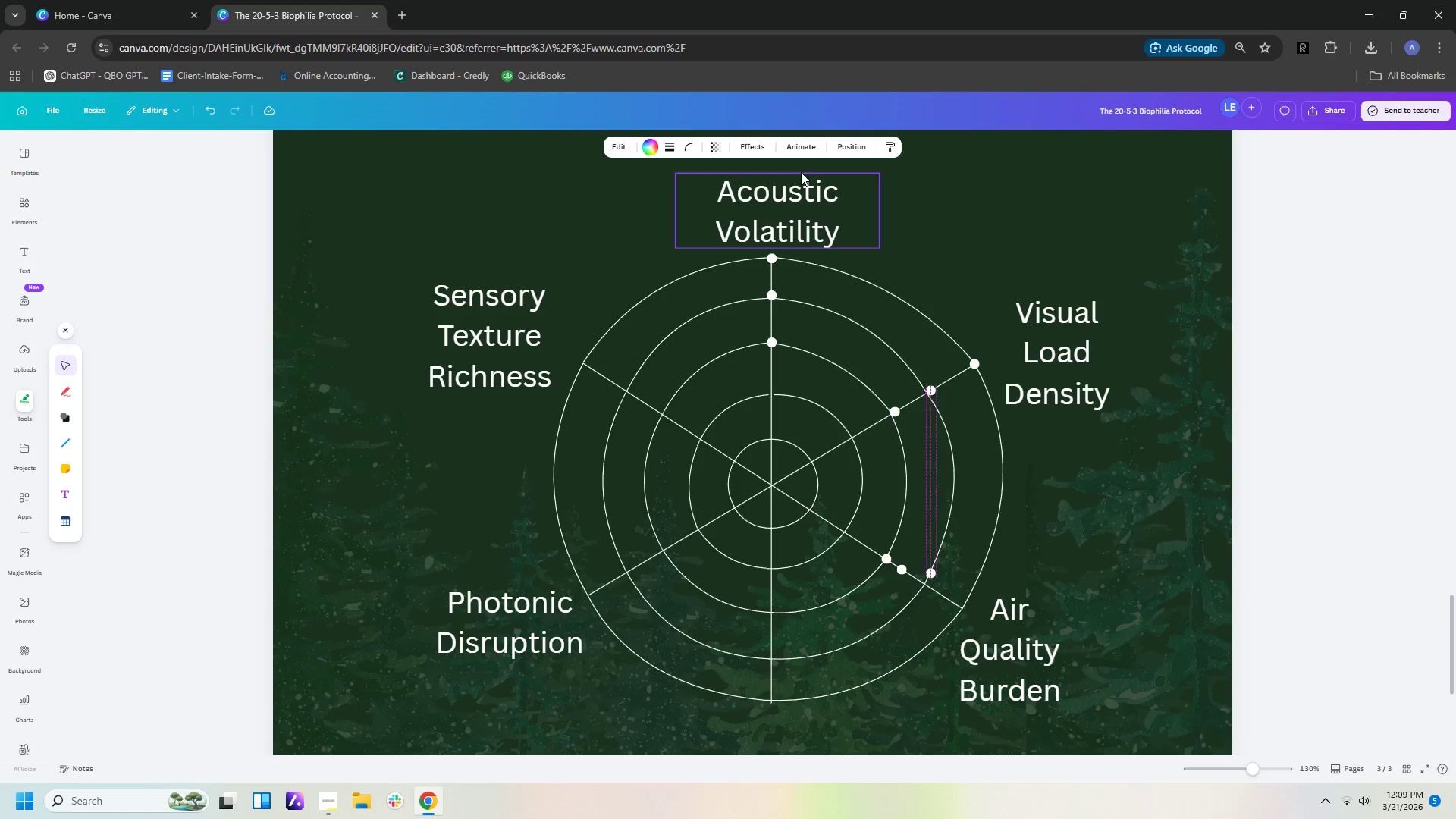 
key(ArrowRight)
 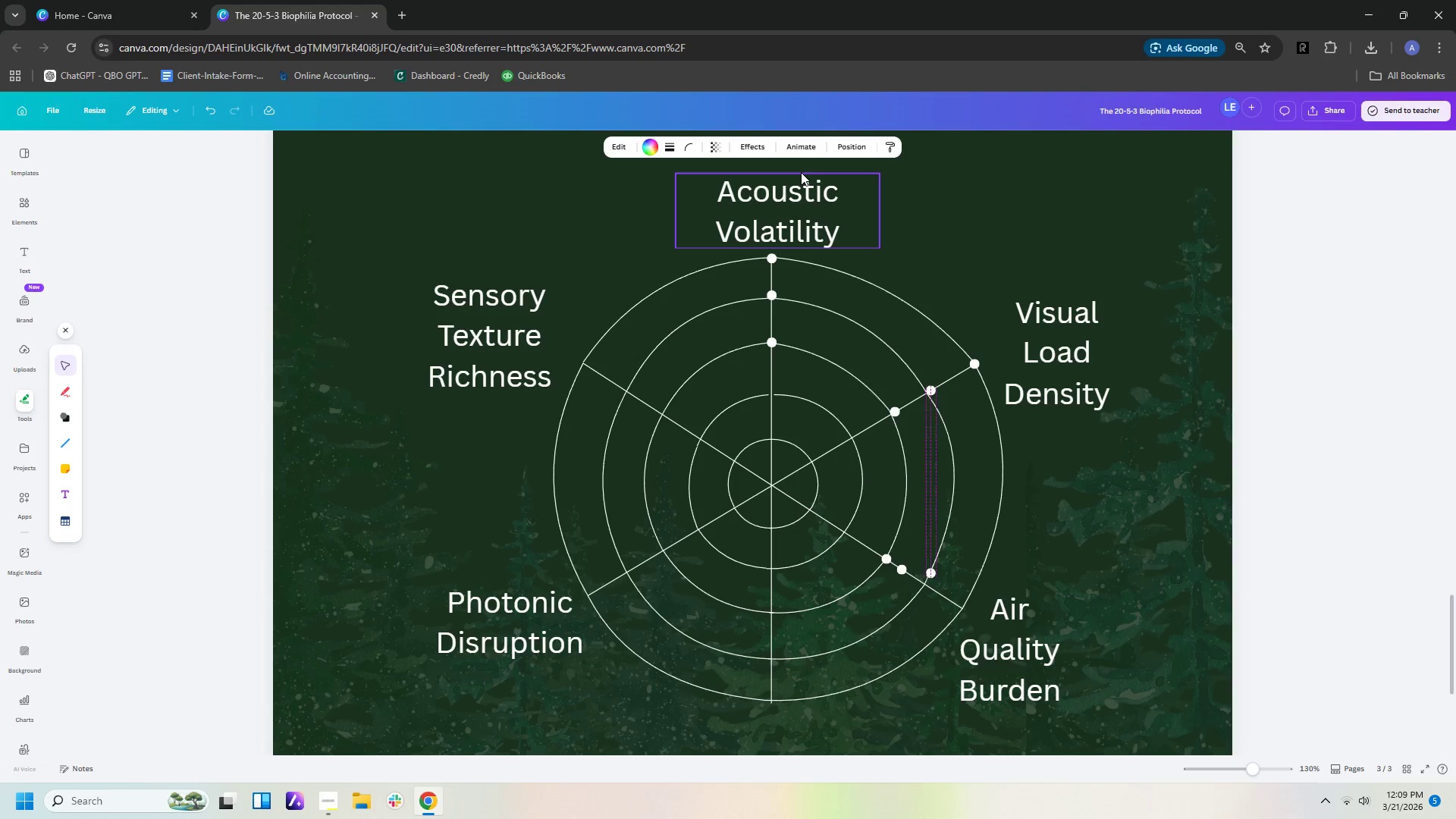 
key(ArrowRight)
 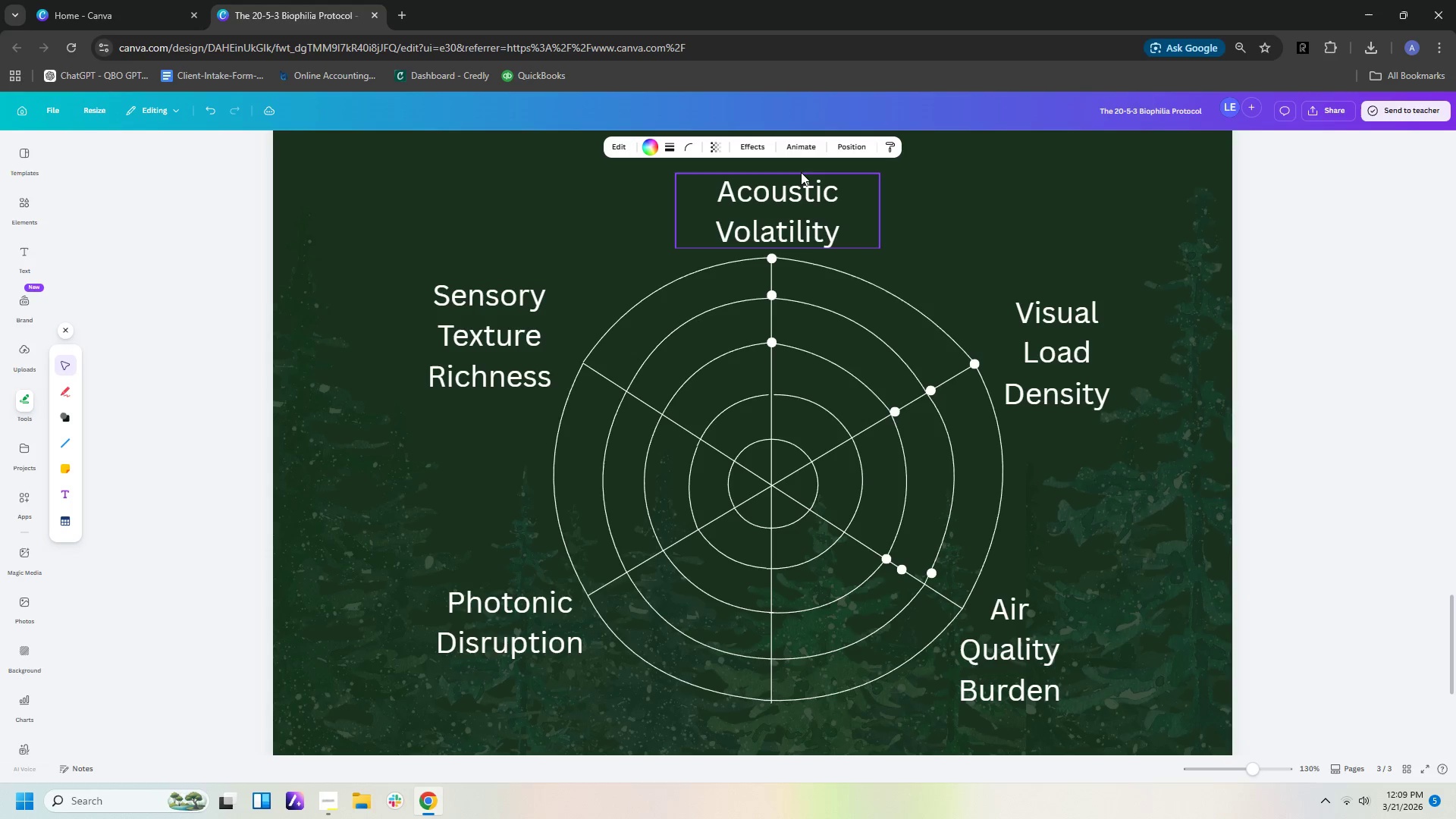 
key(ArrowRight)
 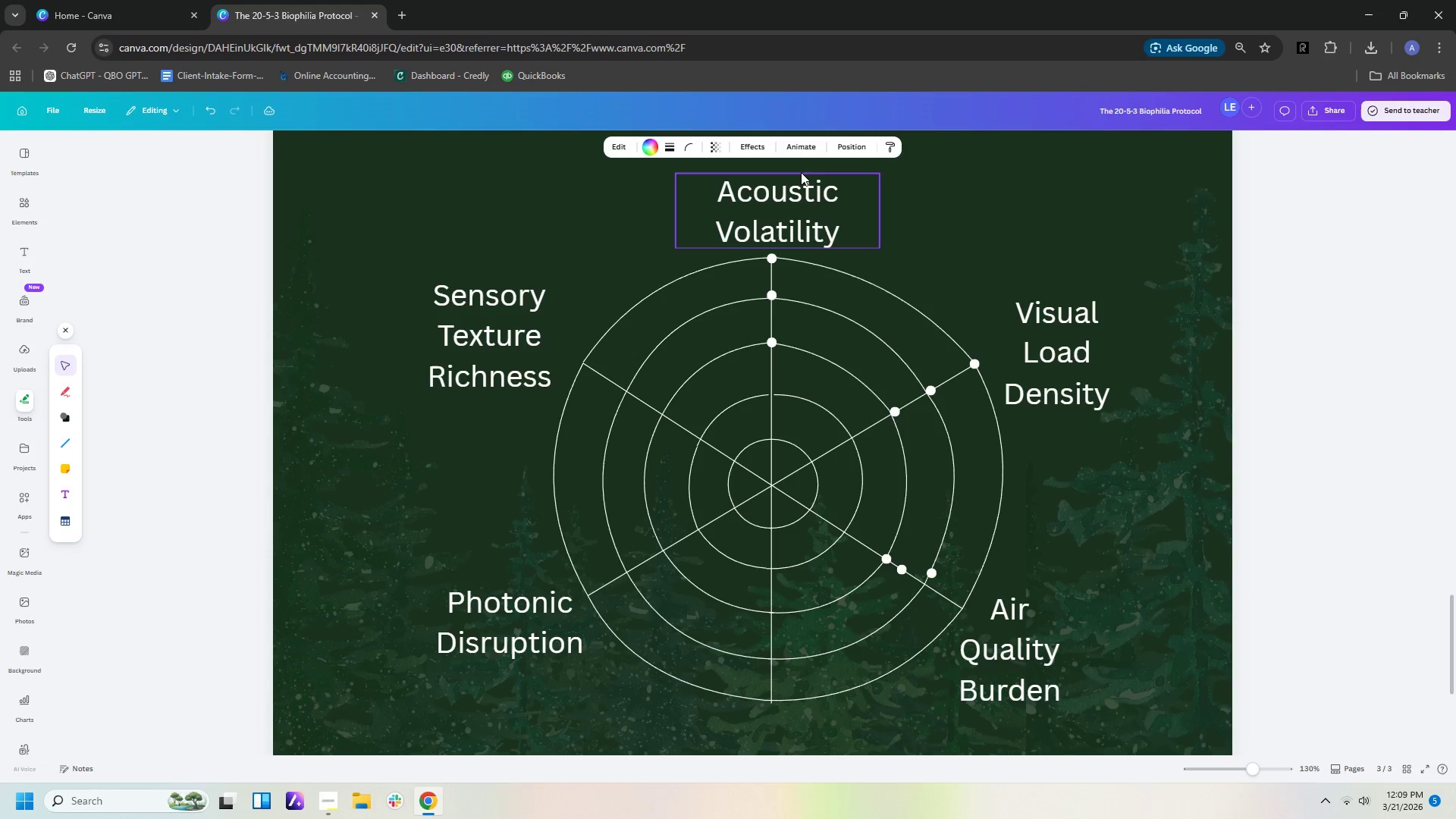 
key(ArrowRight)
 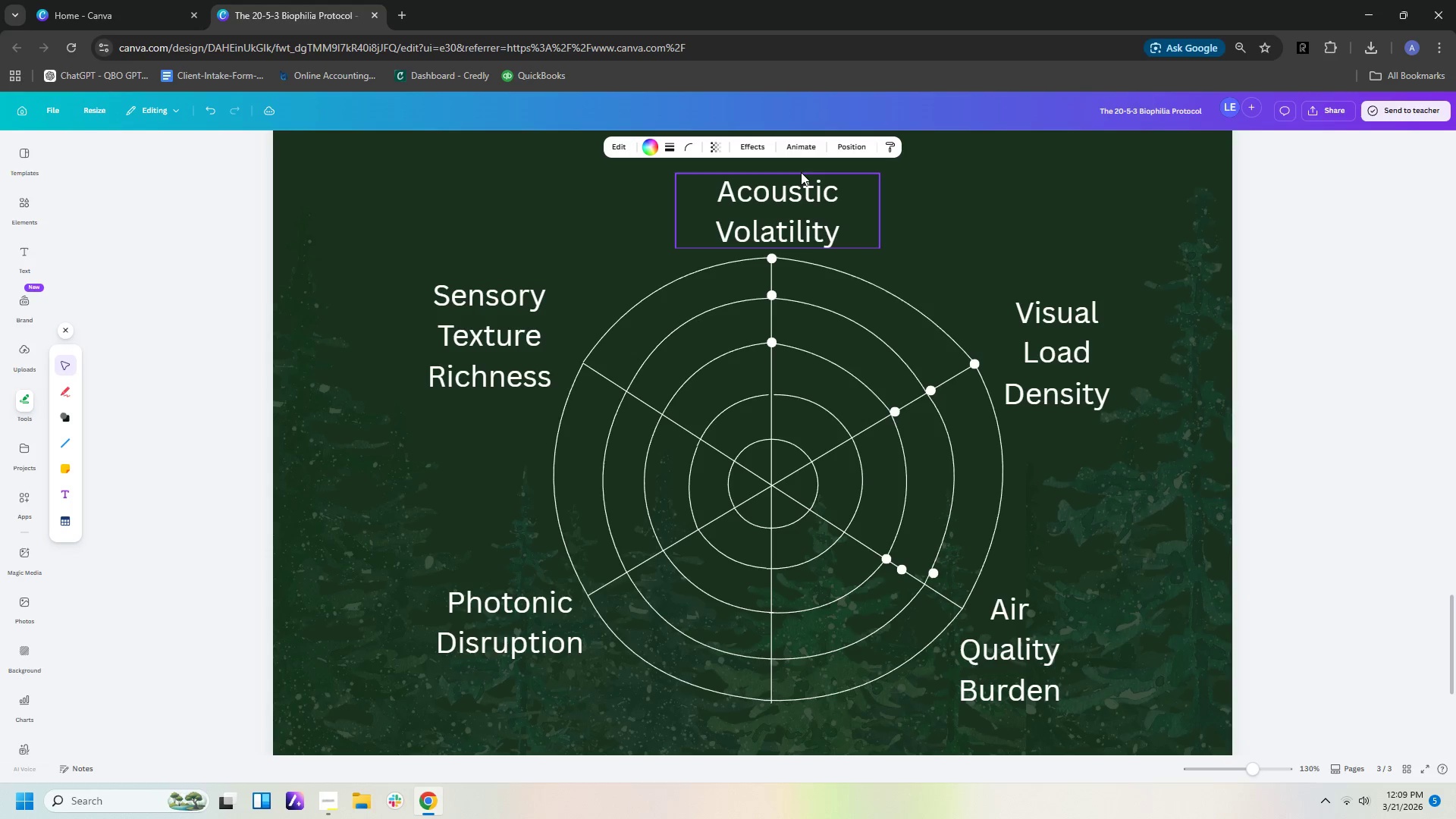 
key(ArrowRight)
 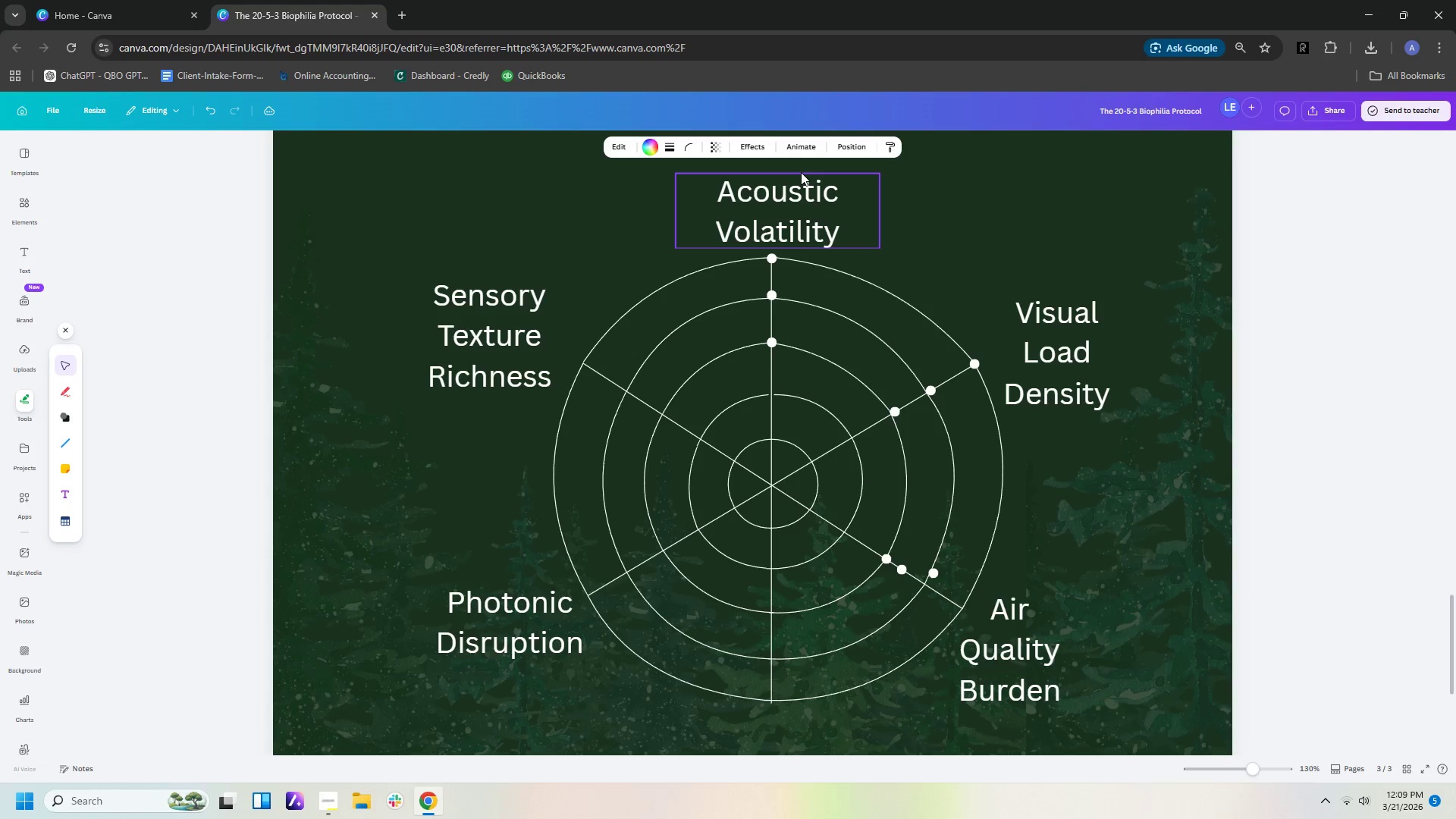 
hold_key(key=ArrowDown, duration=1.0)
 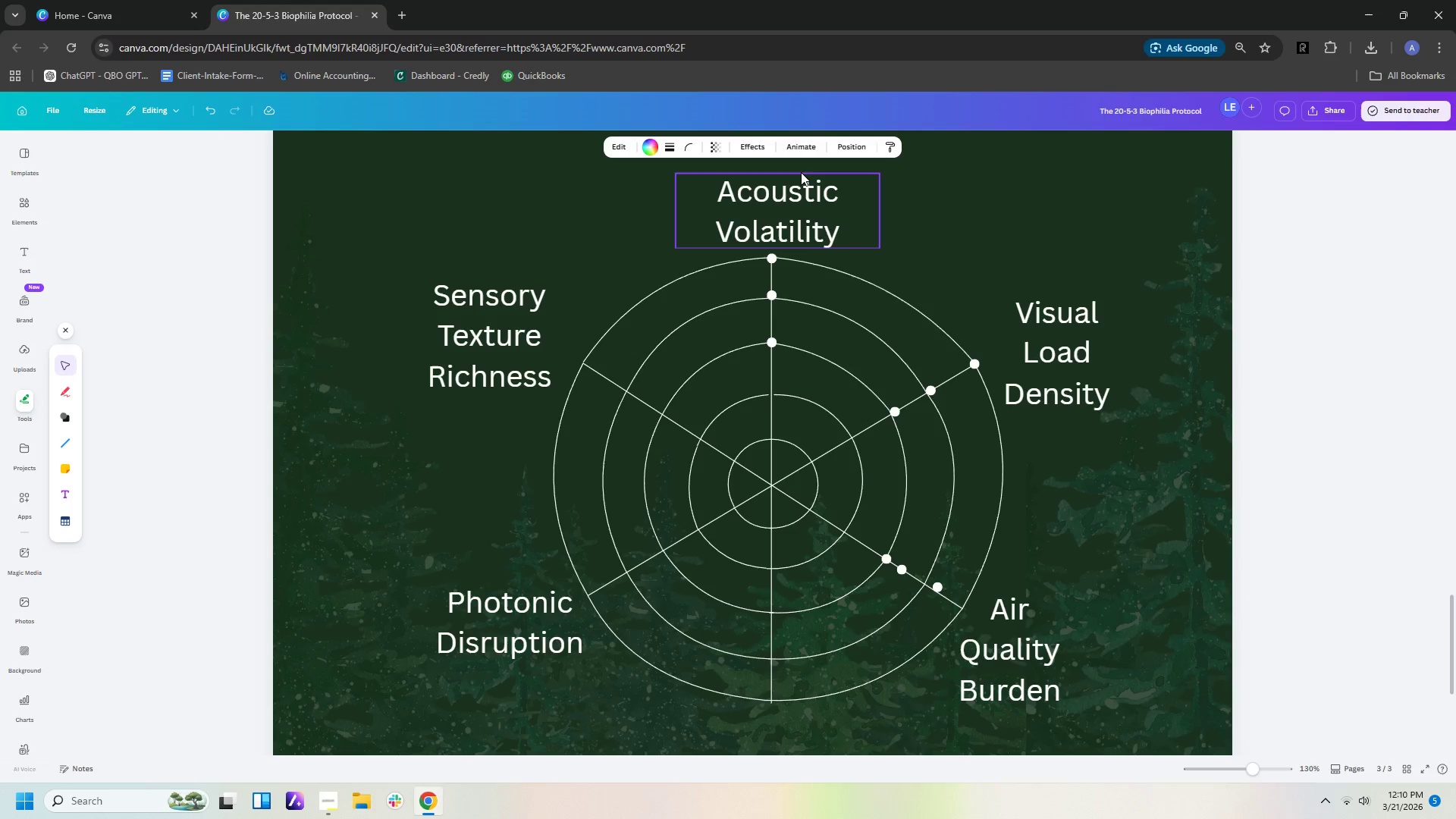 
hold_key(key=ArrowRight, duration=1.05)
 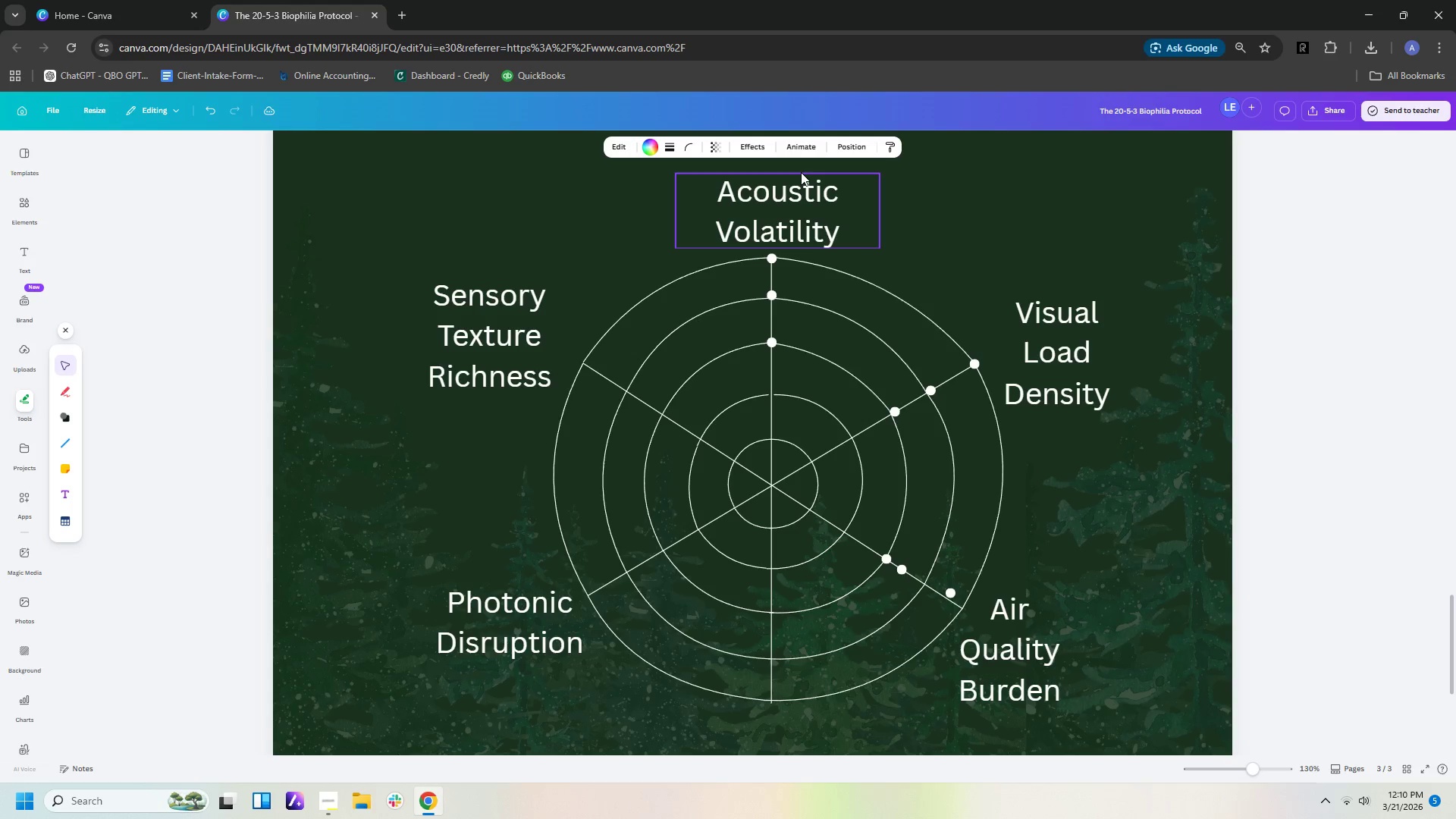 
hold_key(key=ArrowDown, duration=0.83)
 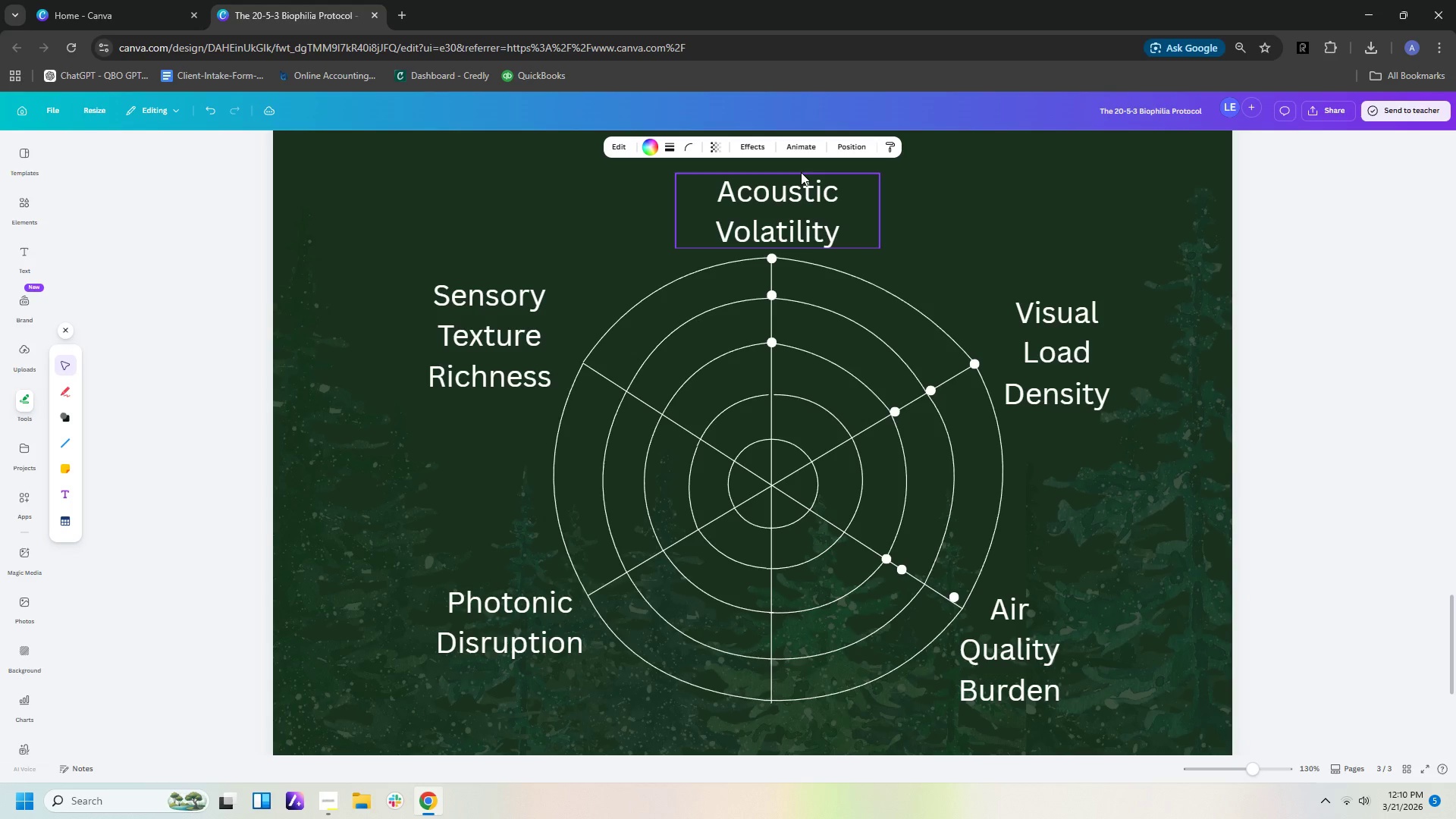 
hold_key(key=ArrowDown, duration=1.52)
 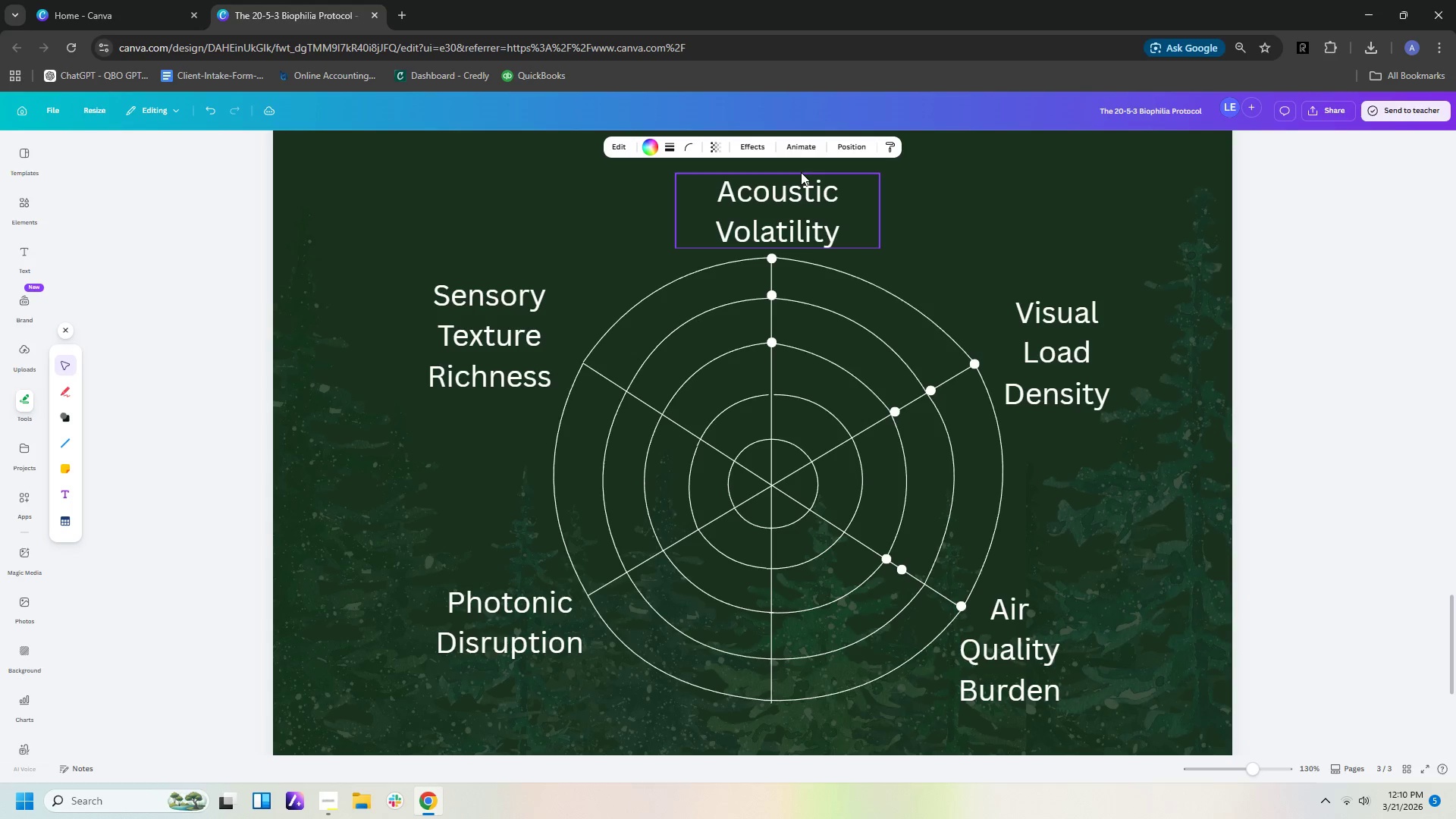 
hold_key(key=ArrowRight, duration=0.84)
 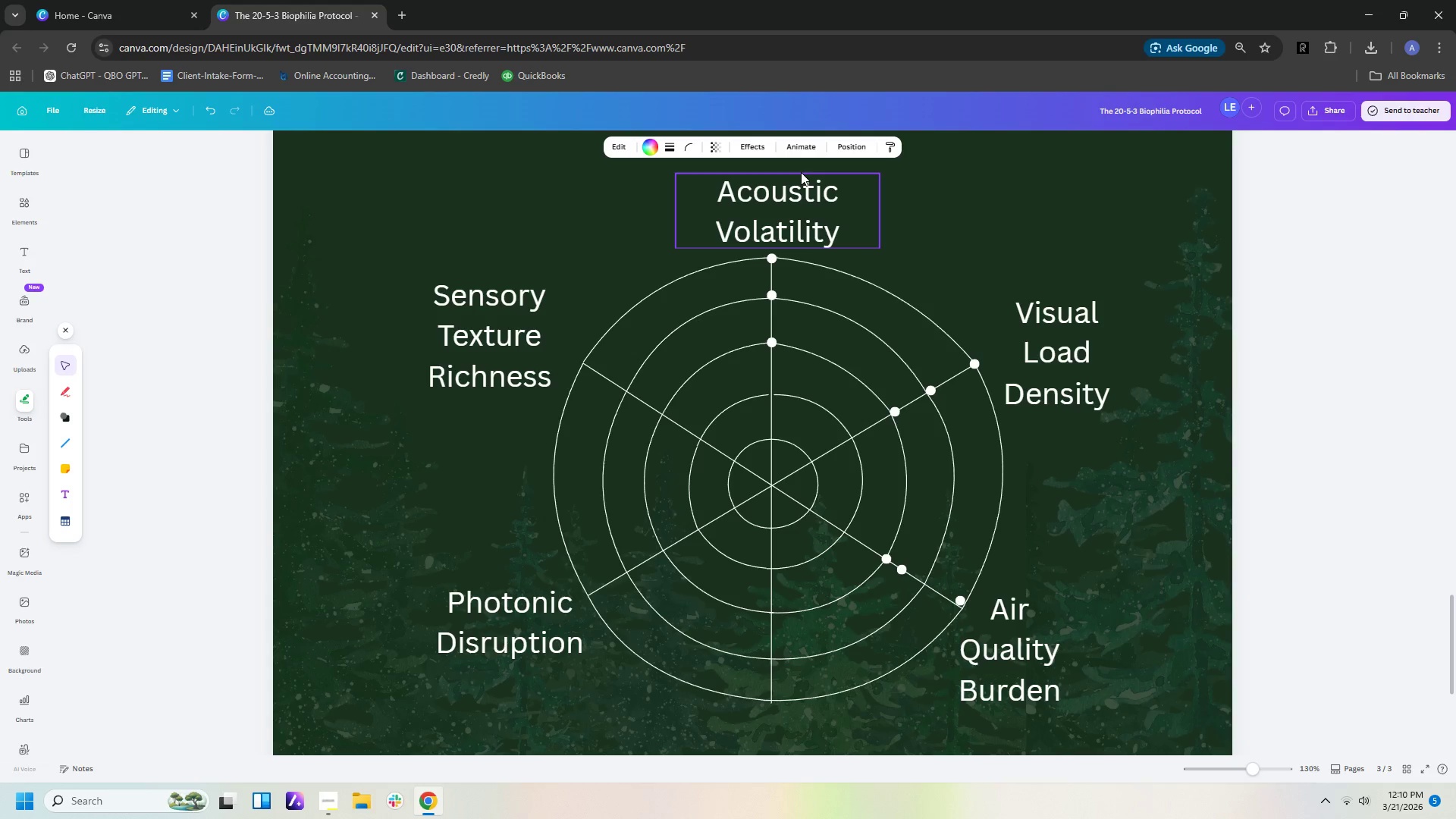 
key(ArrowDown)
 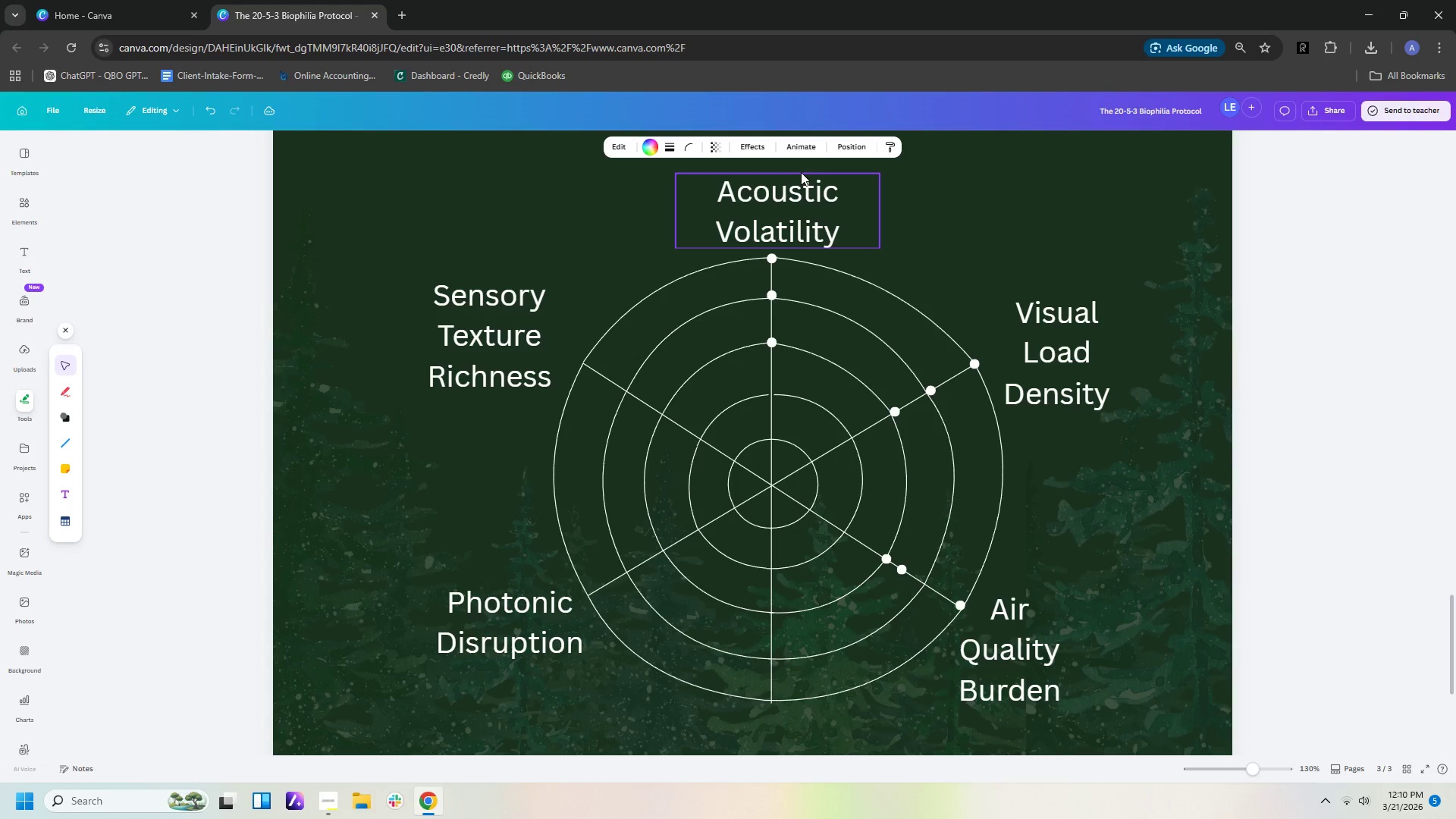 
key(ArrowDown)
 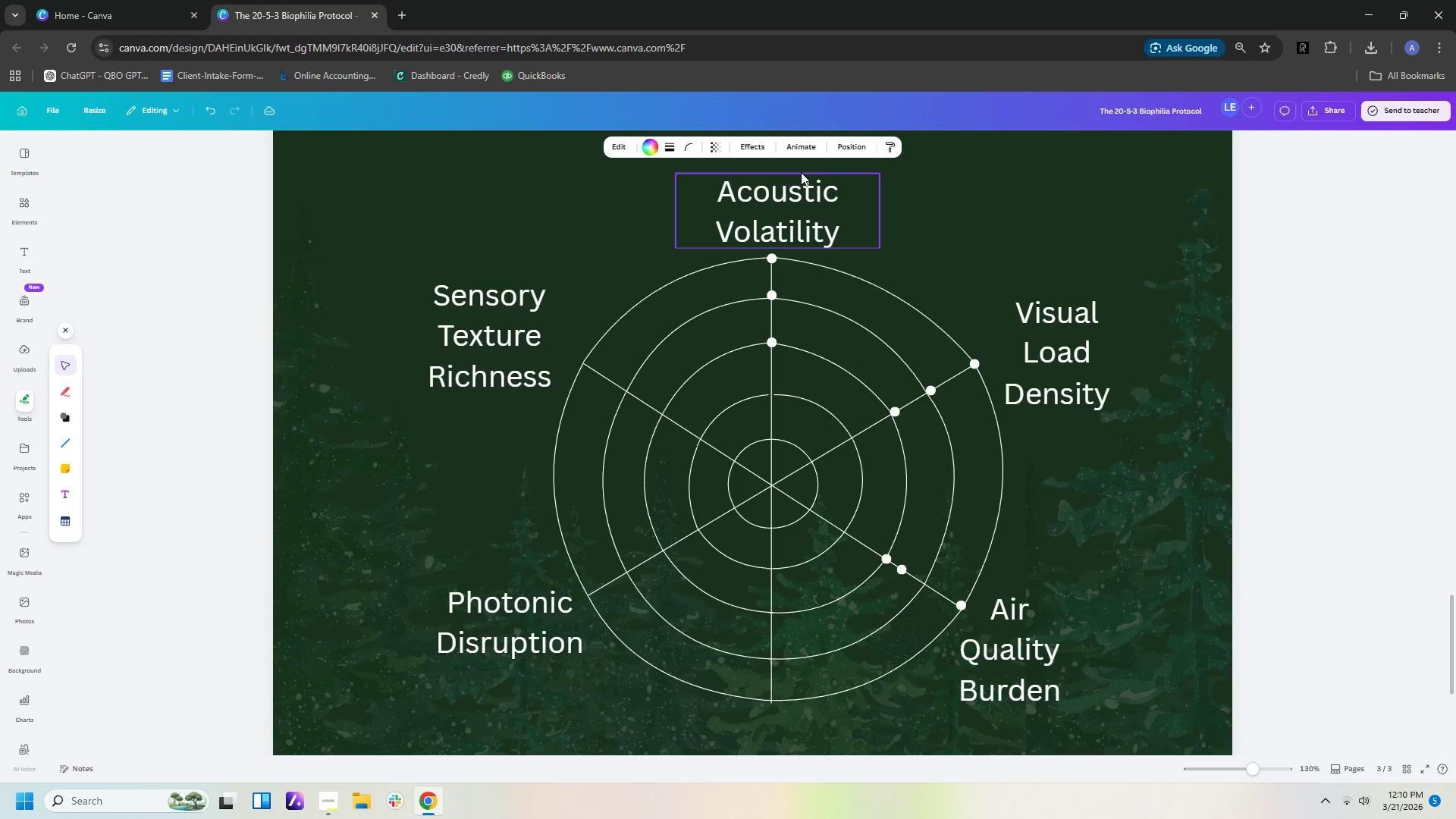 
key(ArrowRight)
 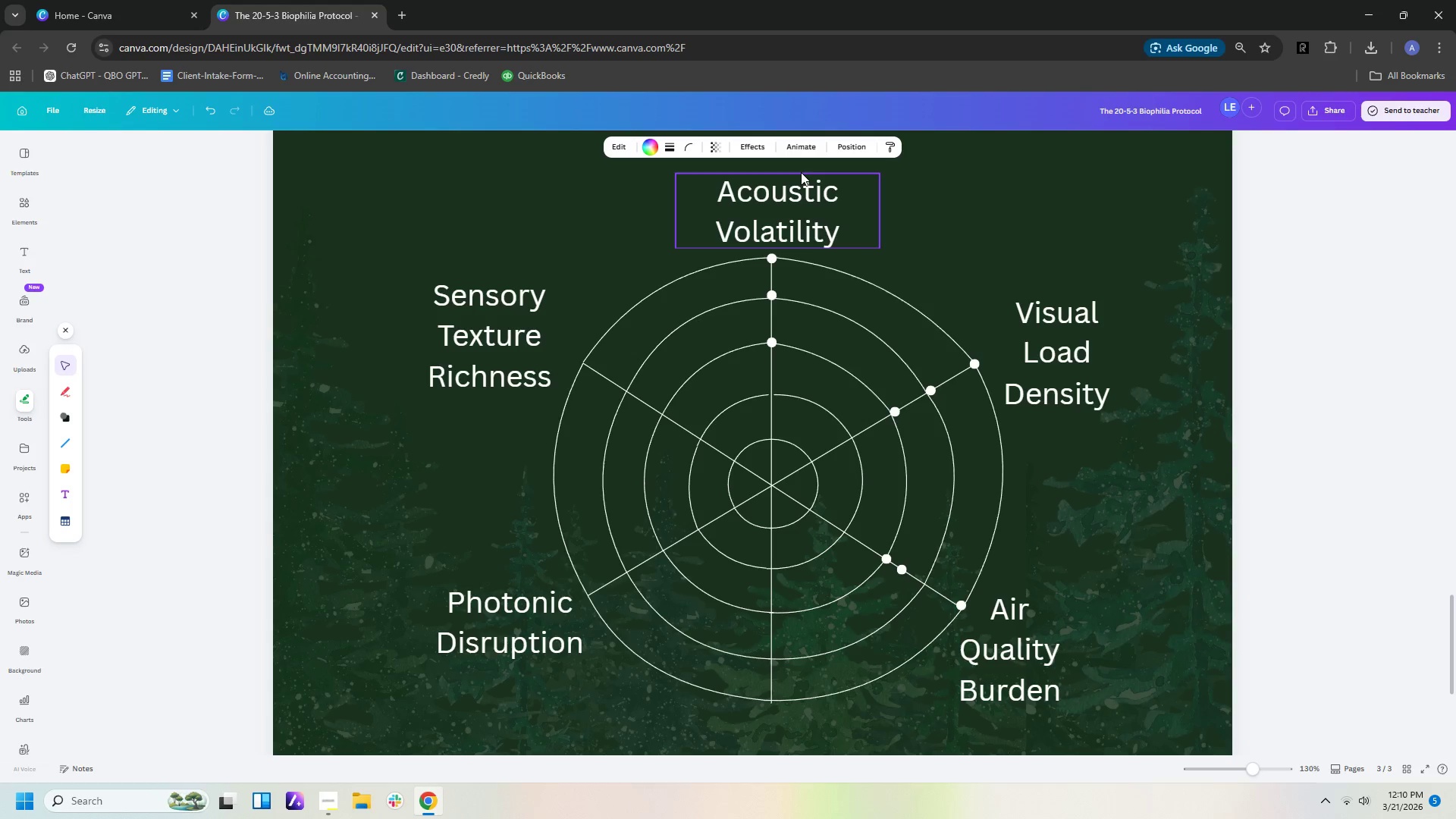 
key(ArrowDown)
 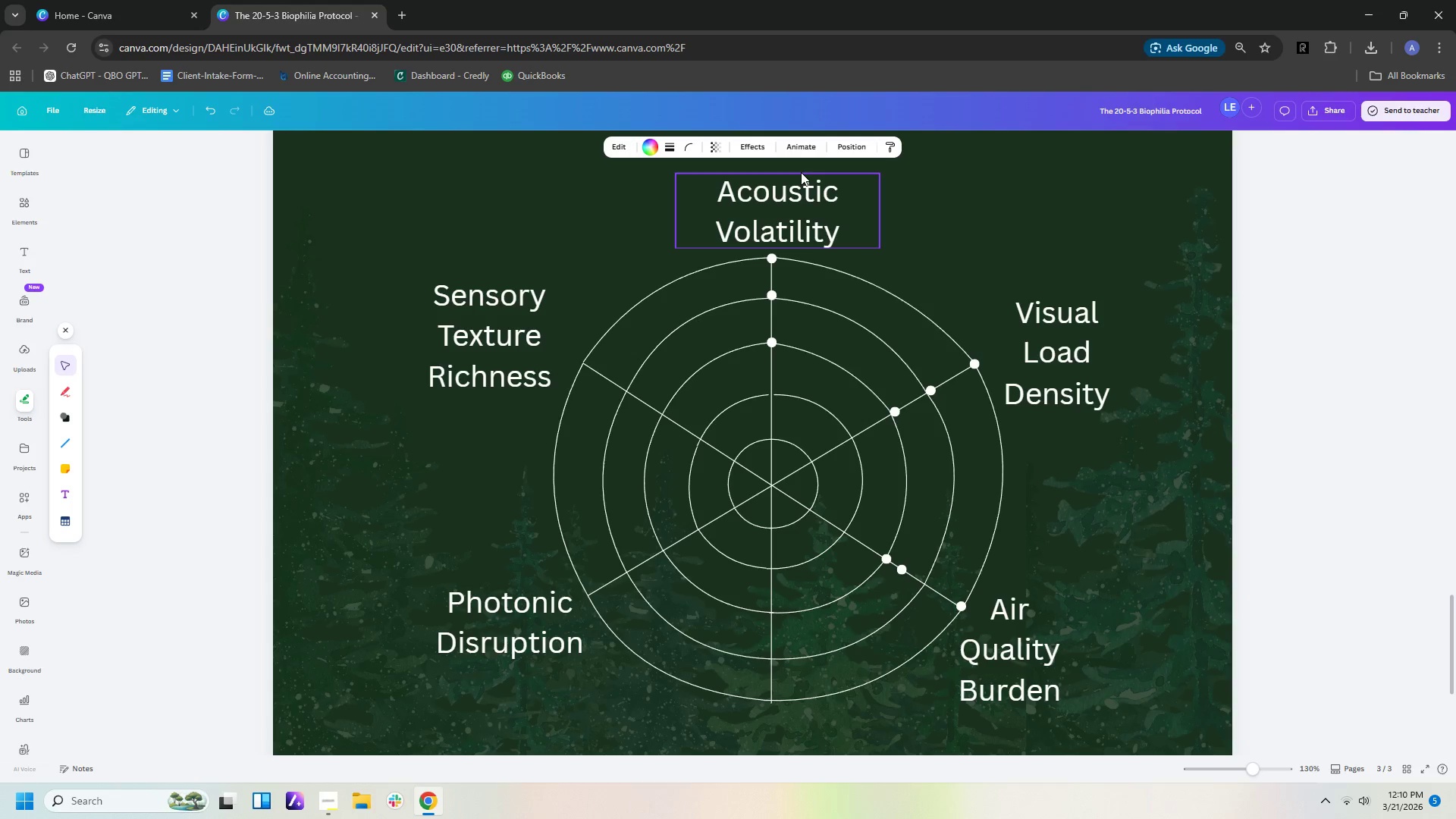 
key(ArrowDown)
 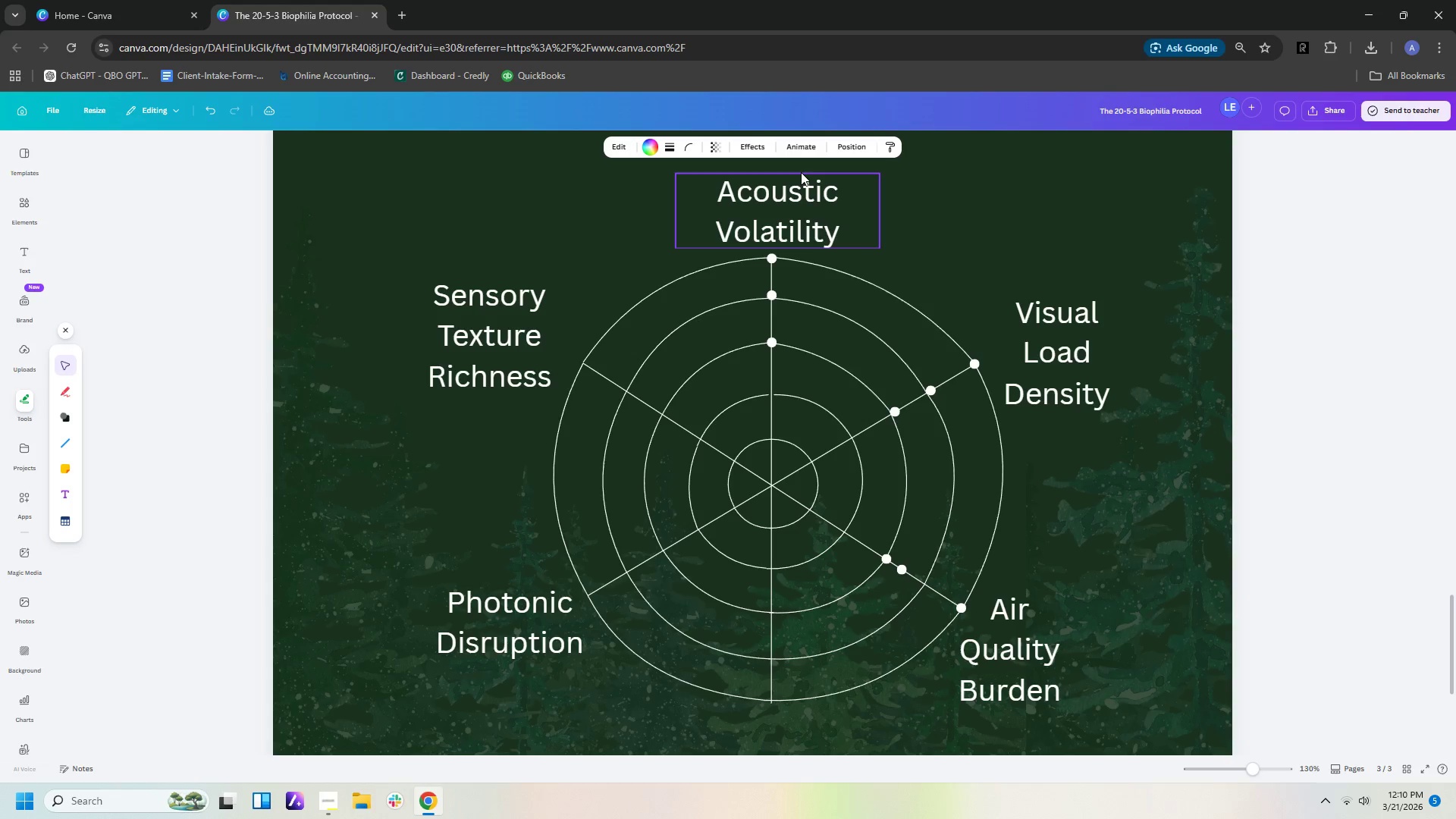 
key(ArrowDown)
 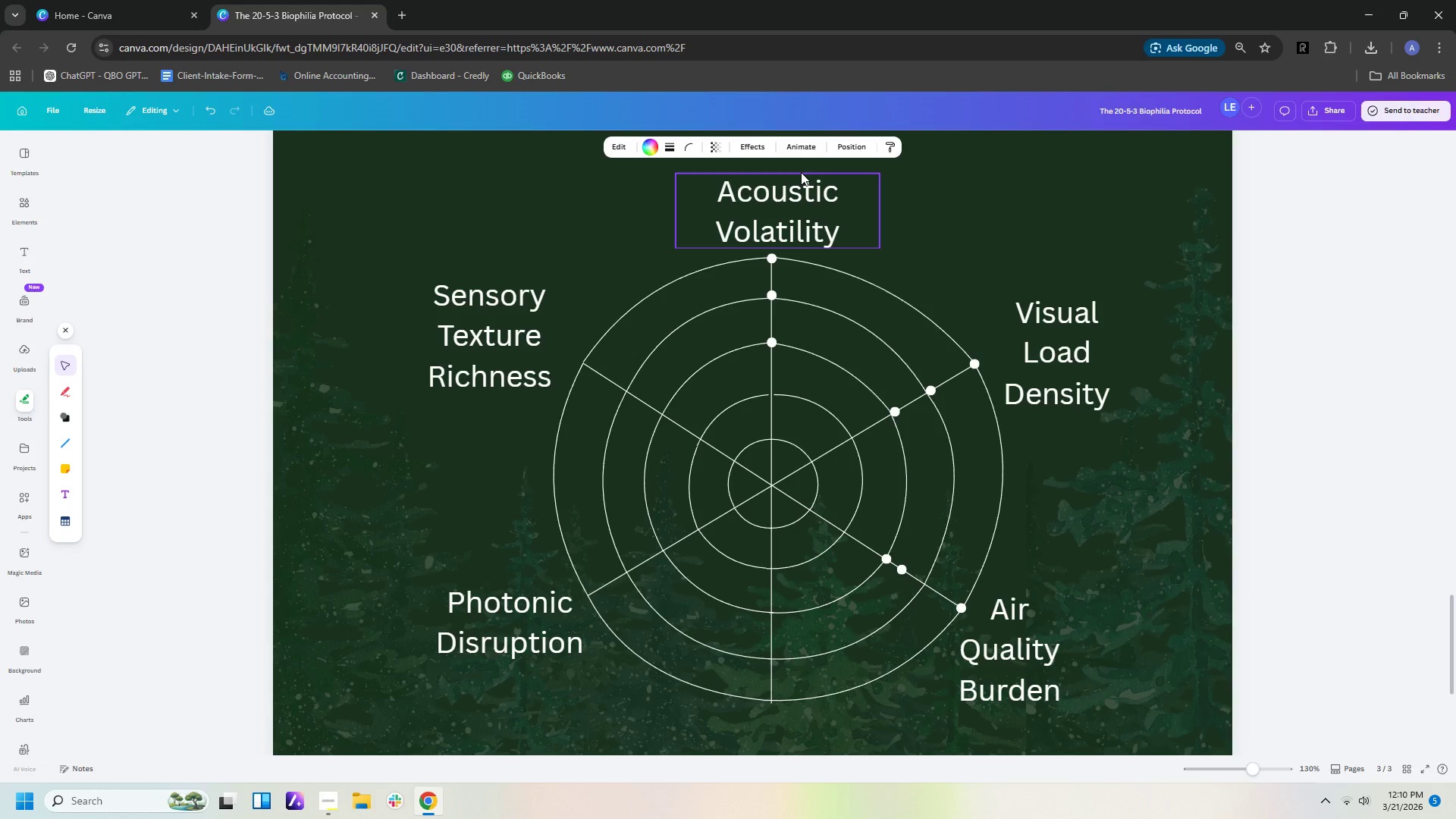 
key(ArrowRight)
 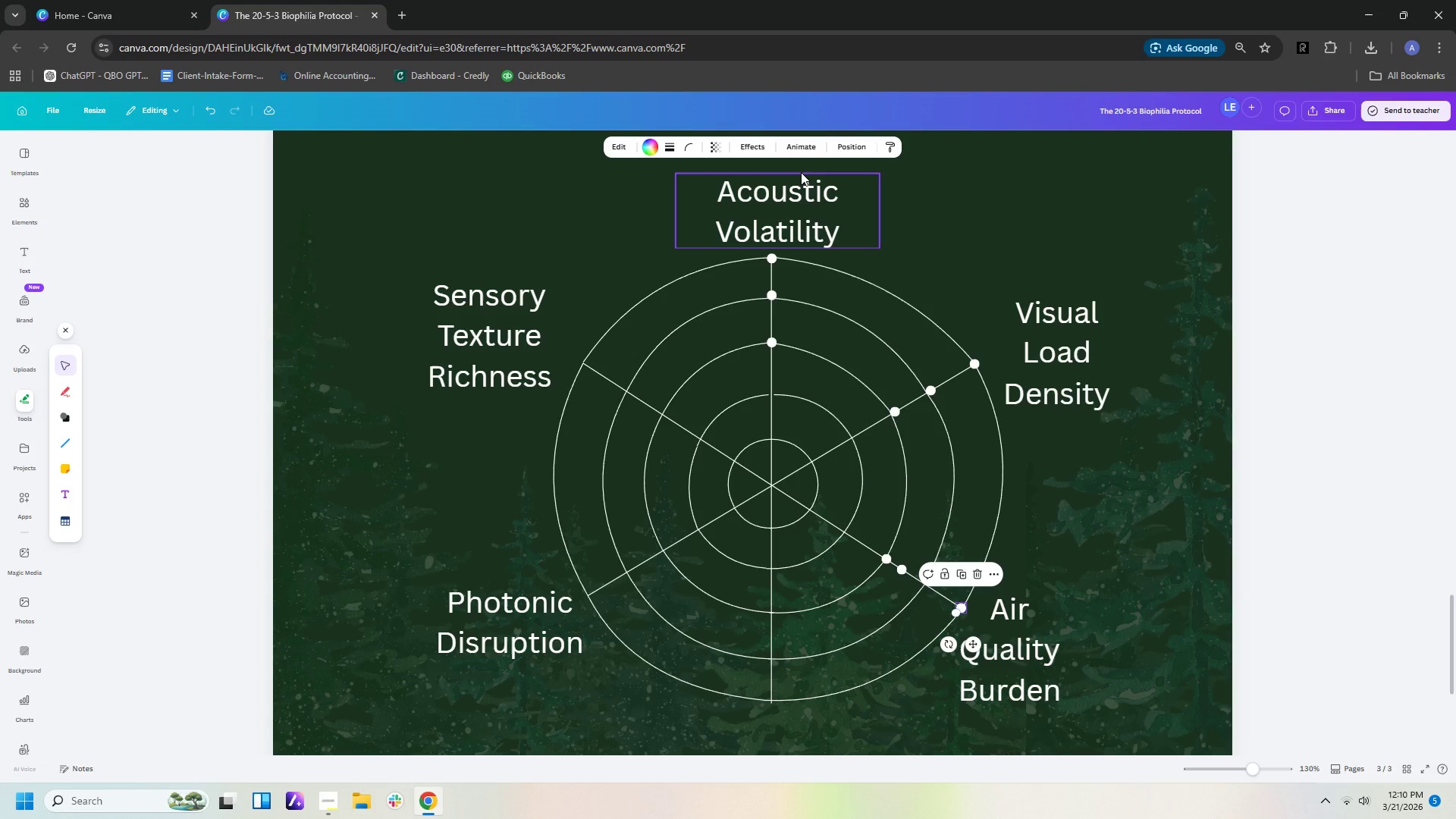 
key(Control+C)
 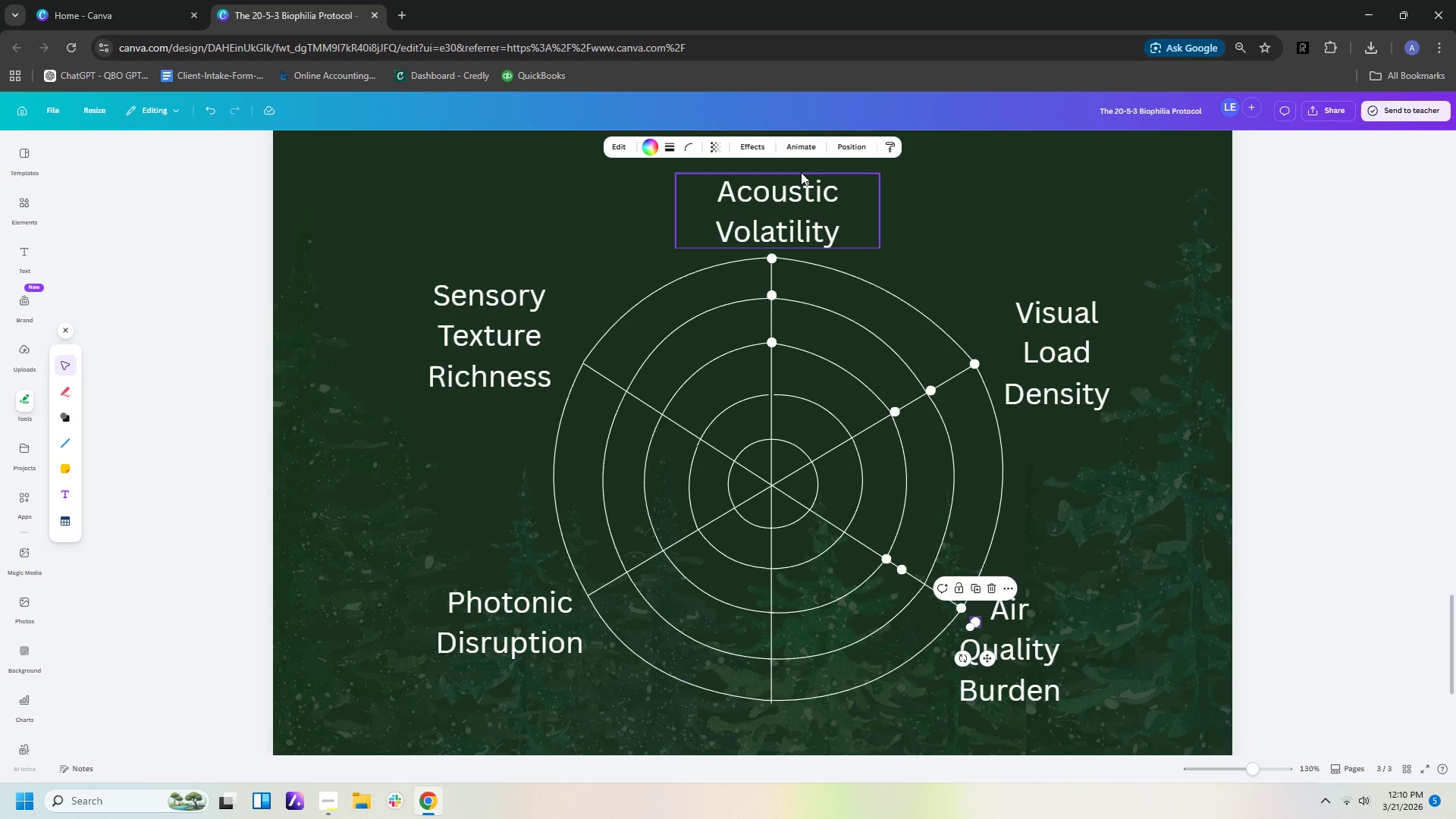 
key(Control+V)
 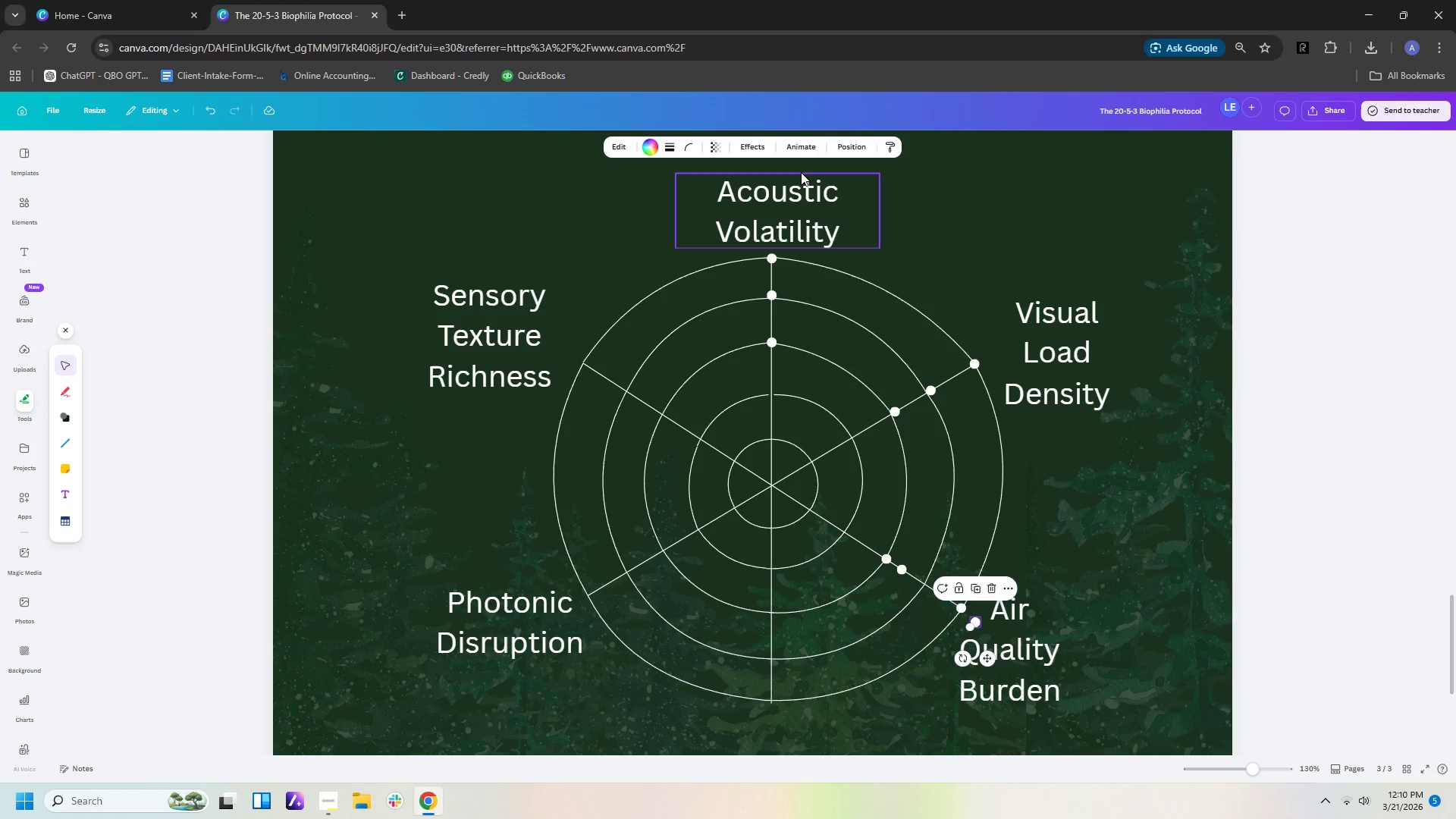 
hold_key(key=ArrowLeft, duration=1.5)
 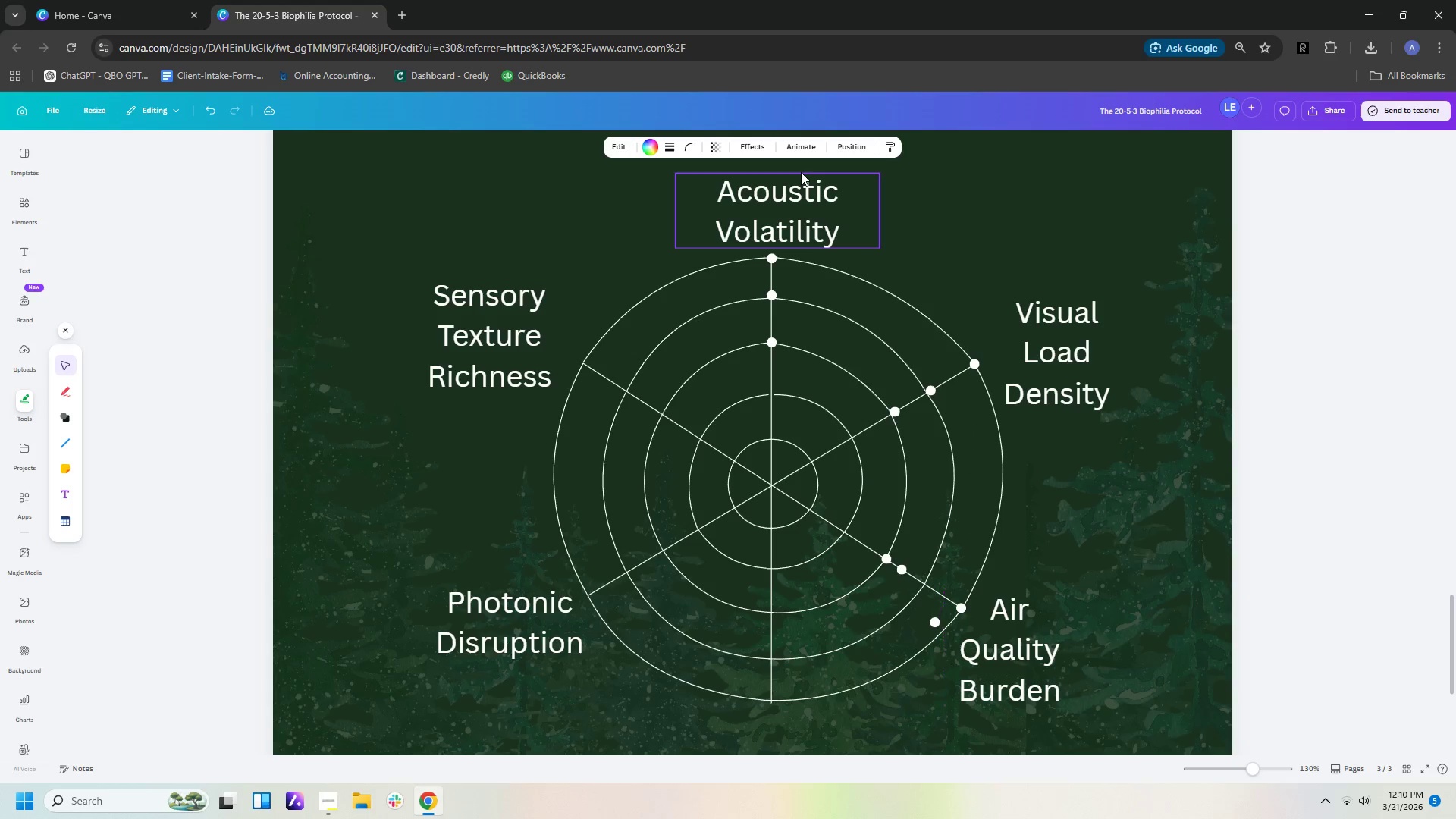 
hold_key(key=ArrowLeft, duration=1.5)
 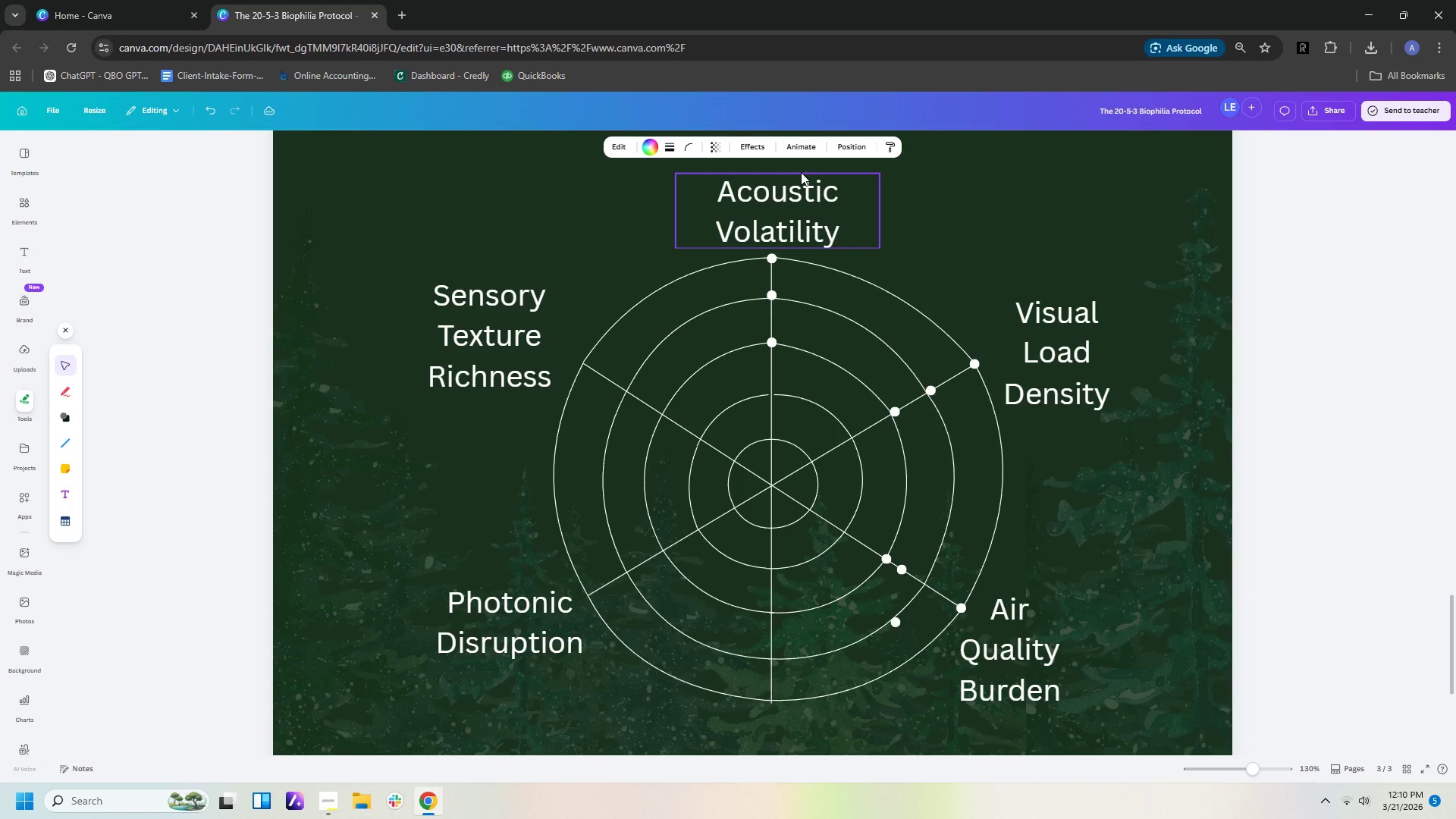 
hold_key(key=ArrowLeft, duration=0.64)
 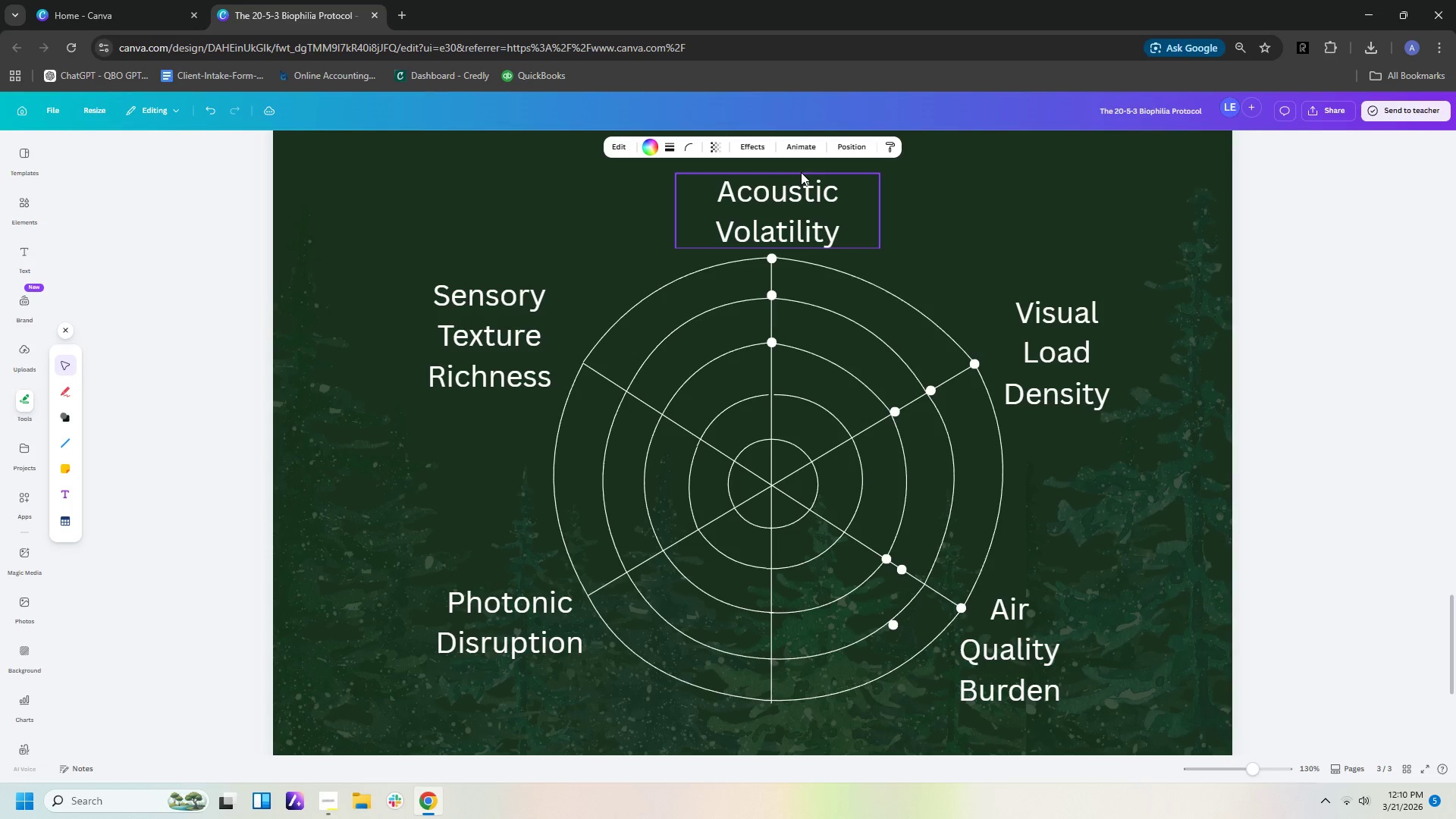 
hold_key(key=ArrowDown, duration=1.53)
 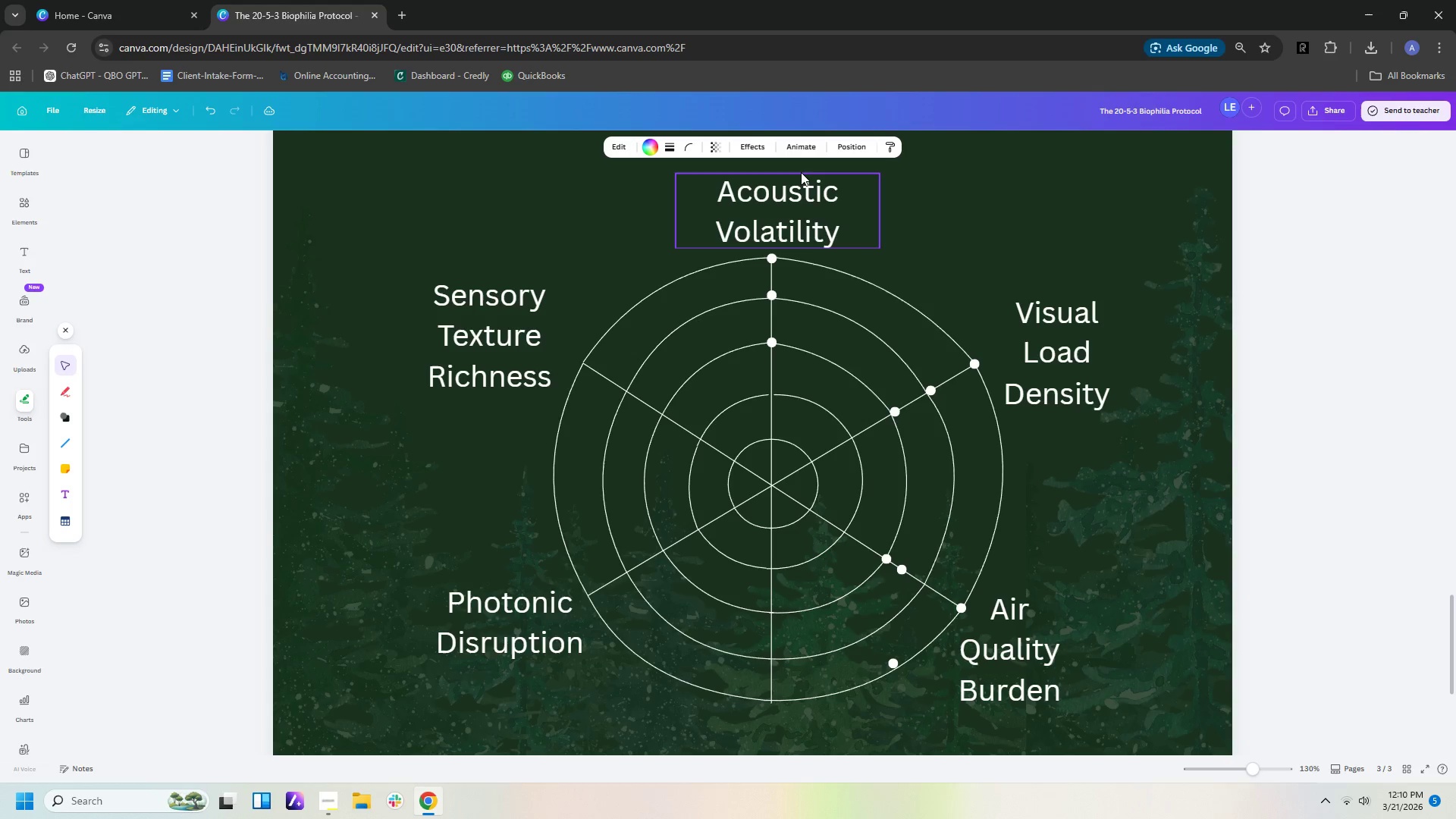 
hold_key(key=ArrowDown, duration=0.67)
 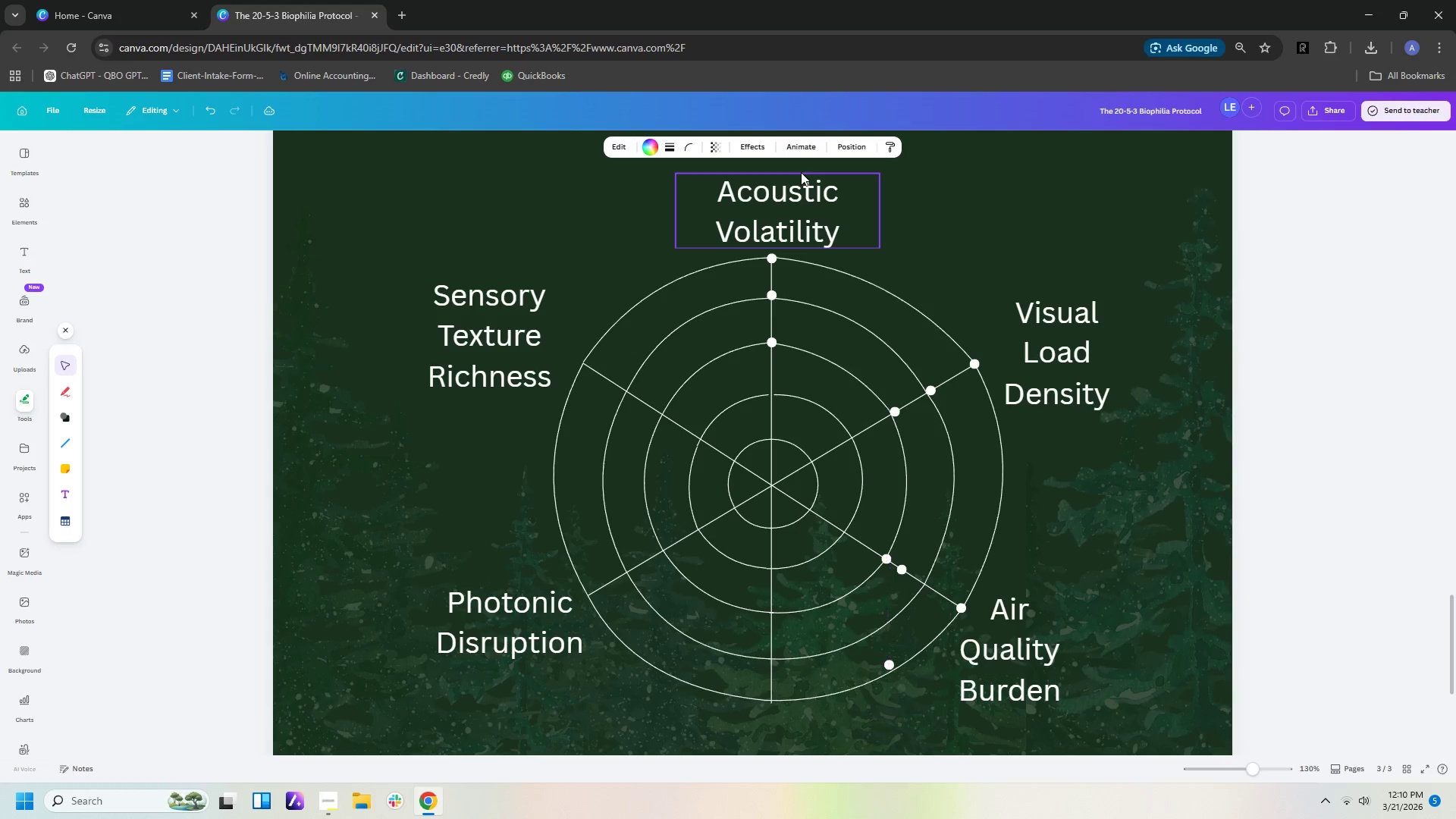 
hold_key(key=ArrowLeft, duration=1.52)
 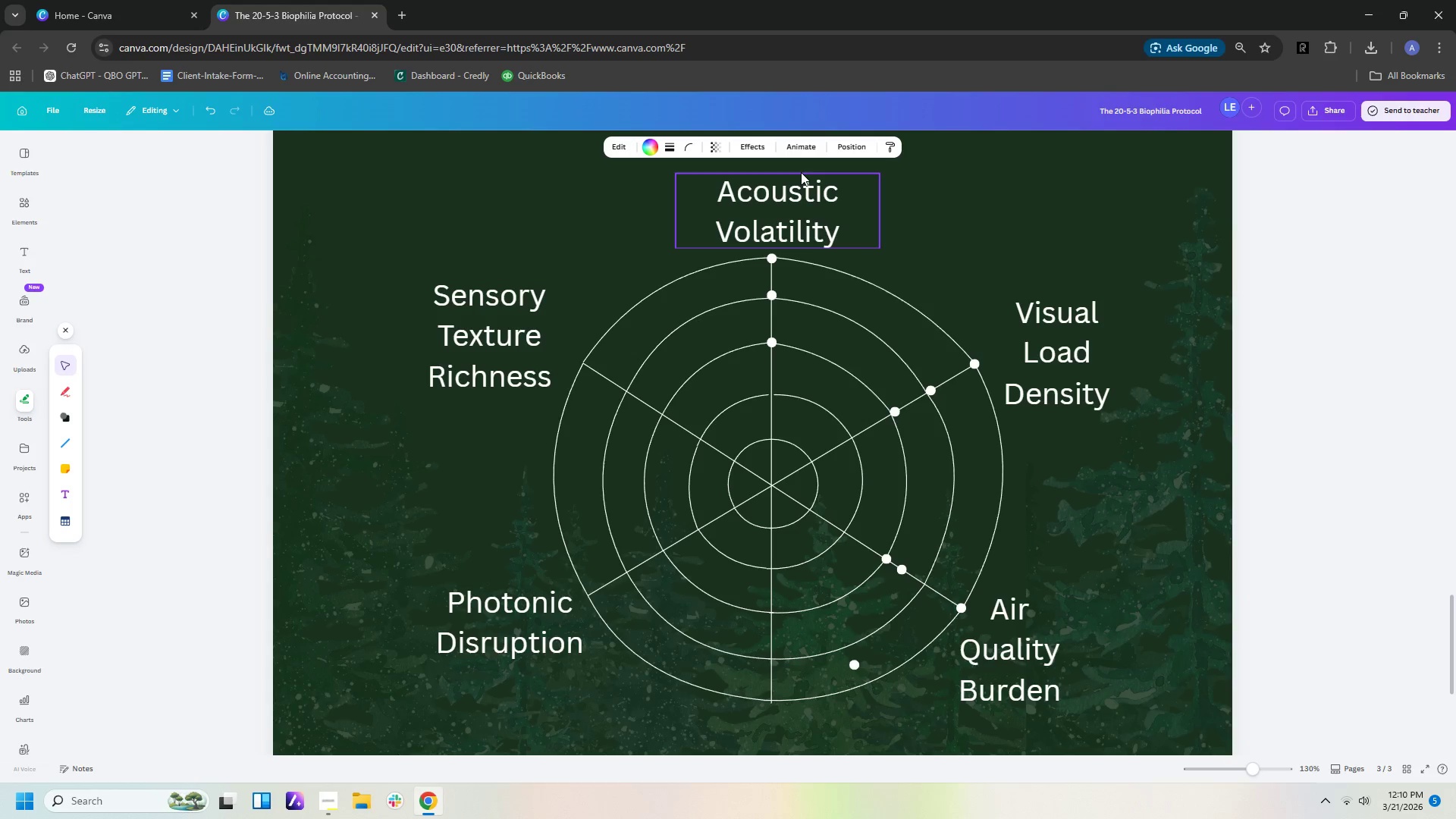 
hold_key(key=ArrowLeft, duration=1.51)
 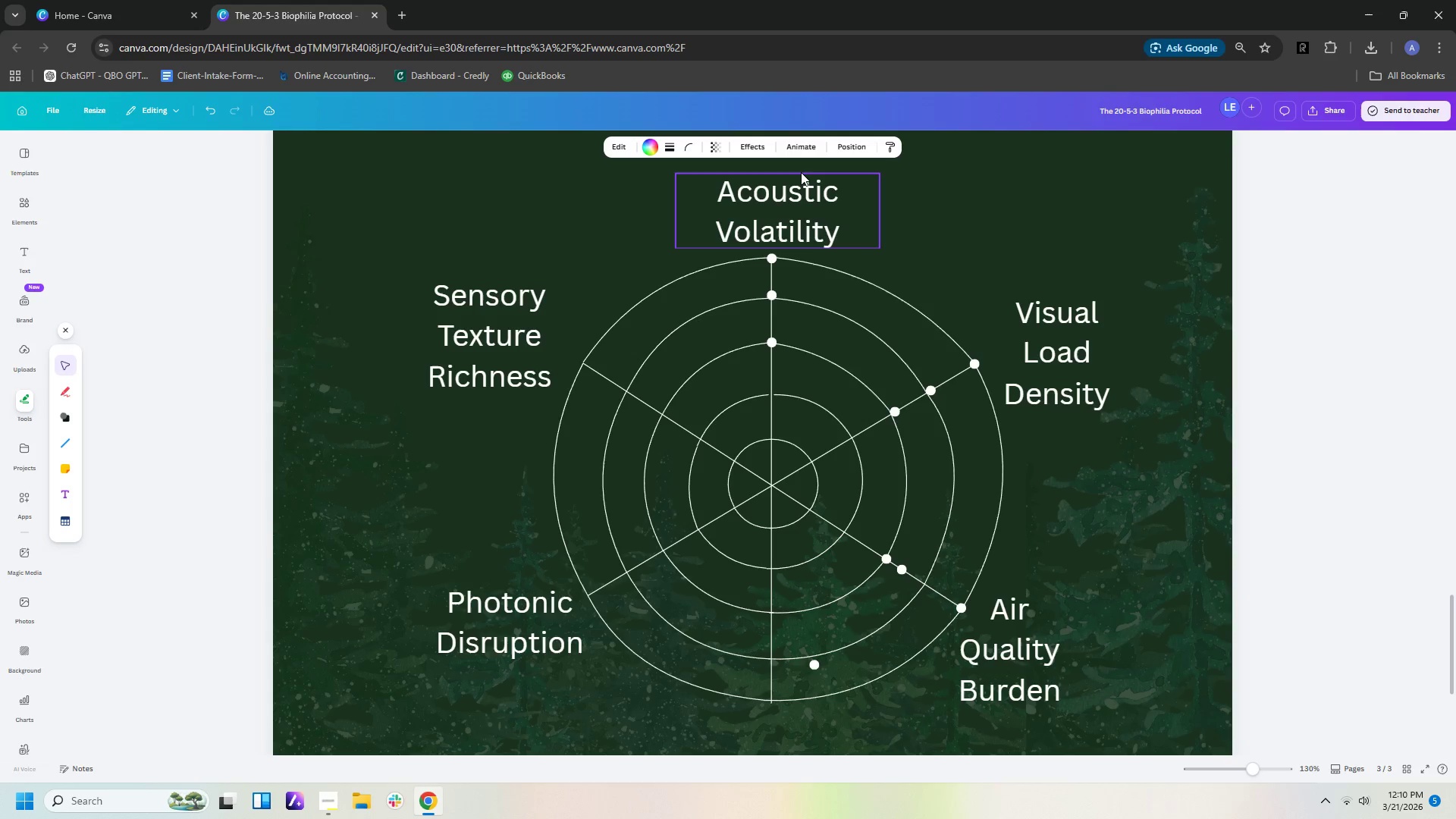 
hold_key(key=ArrowLeft, duration=1.52)
 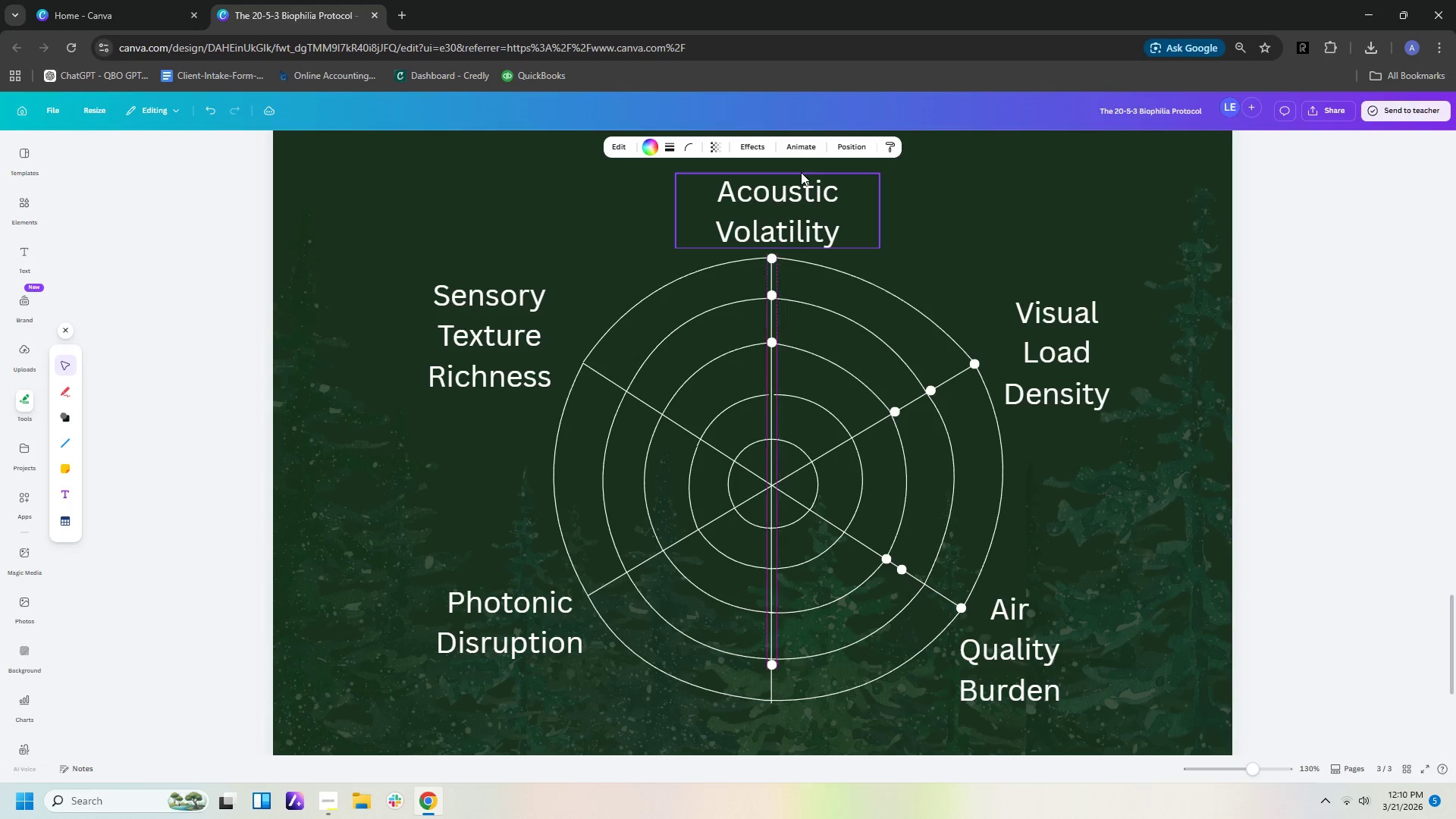 
hold_key(key=ArrowLeft, duration=0.55)
 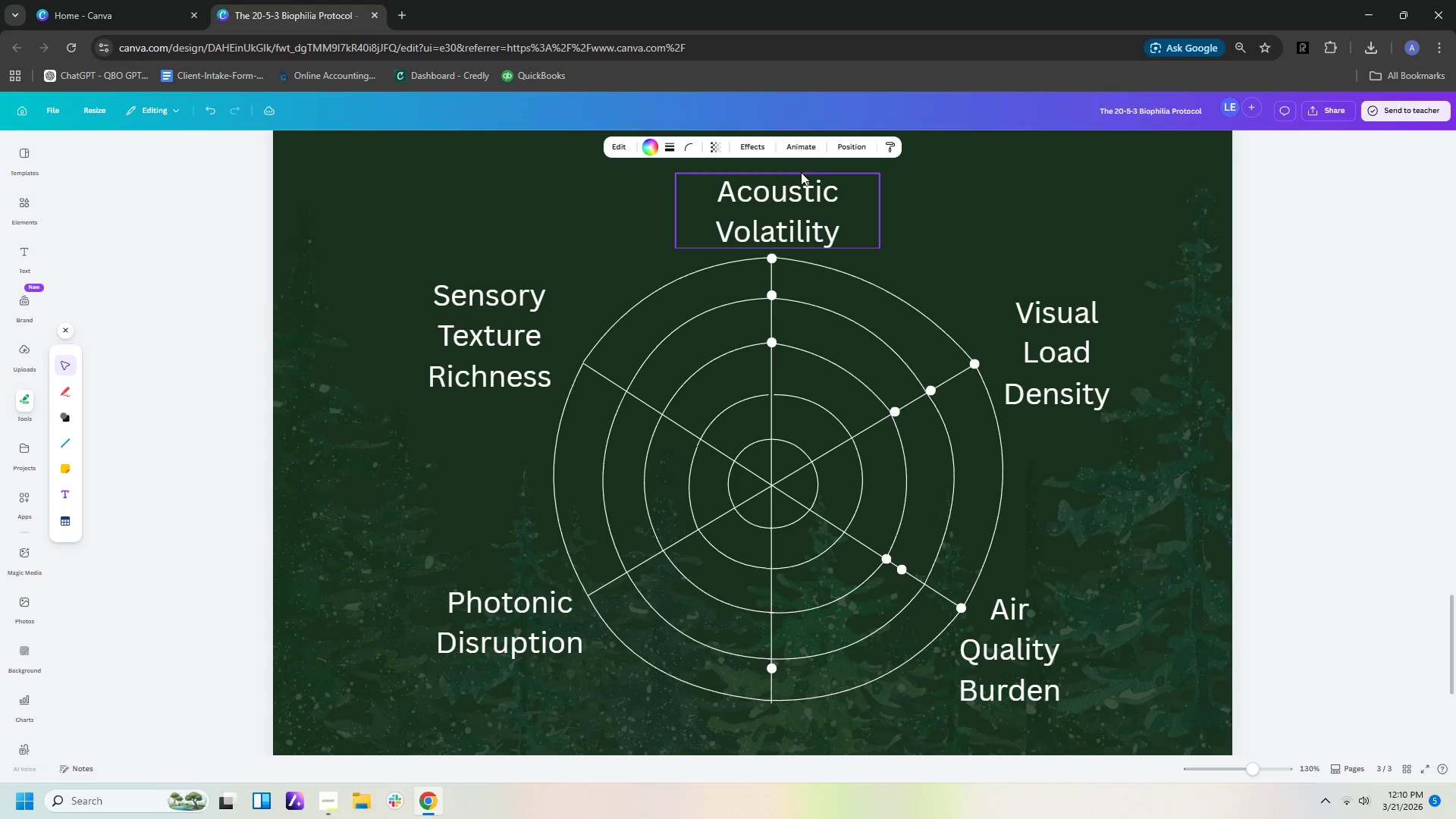 
hold_key(key=ArrowDown, duration=1.51)
 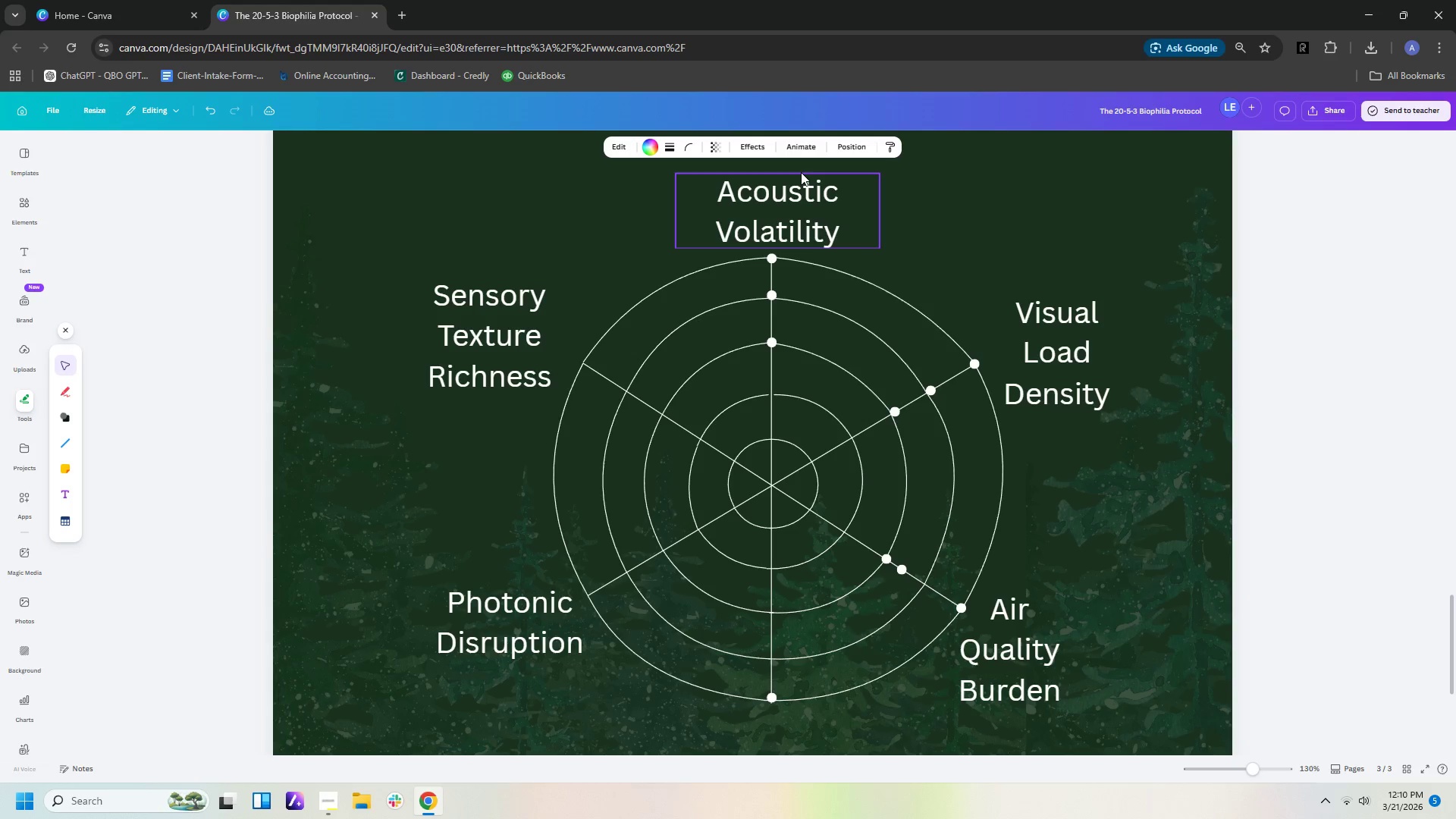 
key(ArrowDown)
 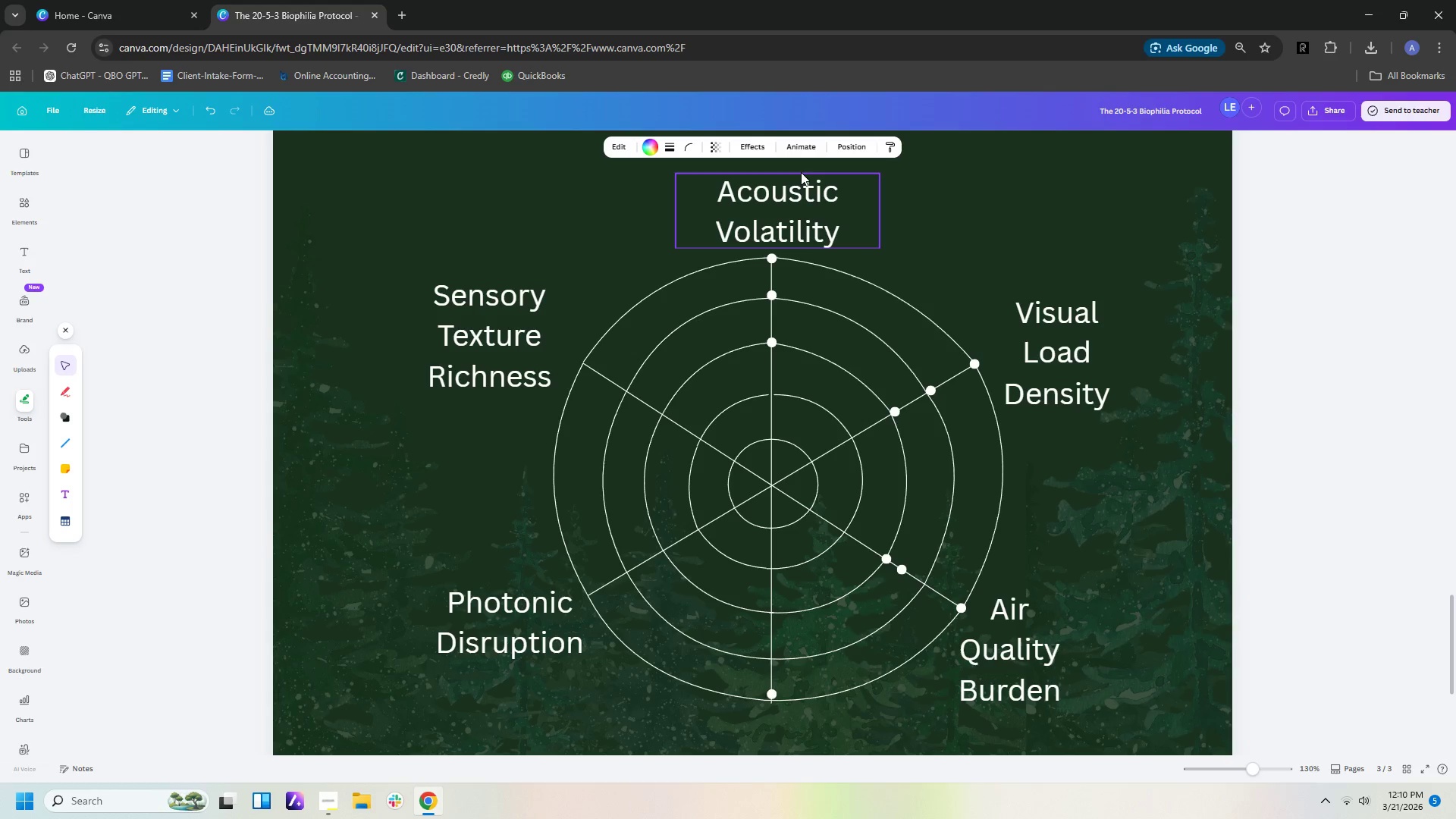 
key(ArrowDown)
 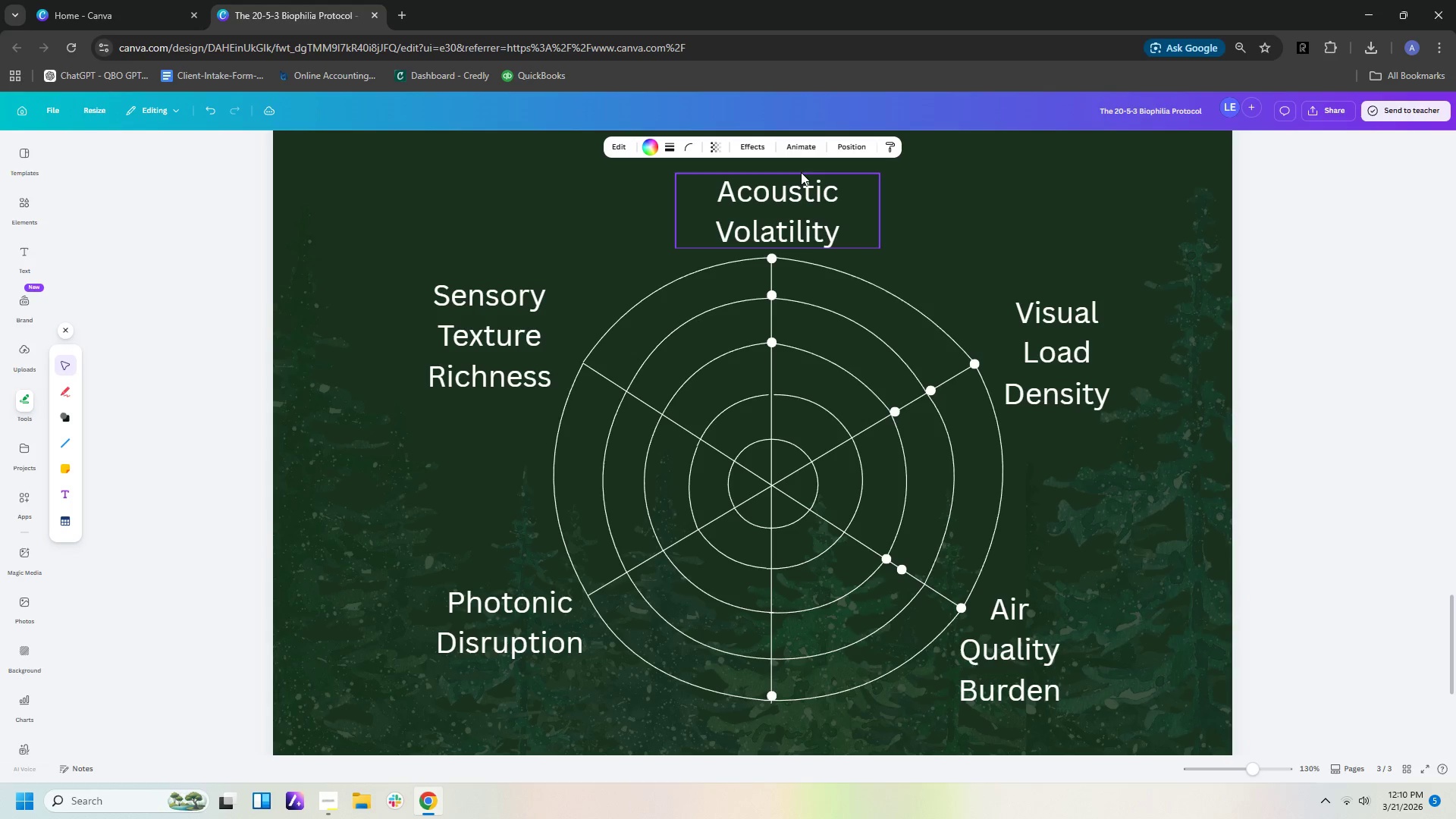 
key(ArrowDown)
 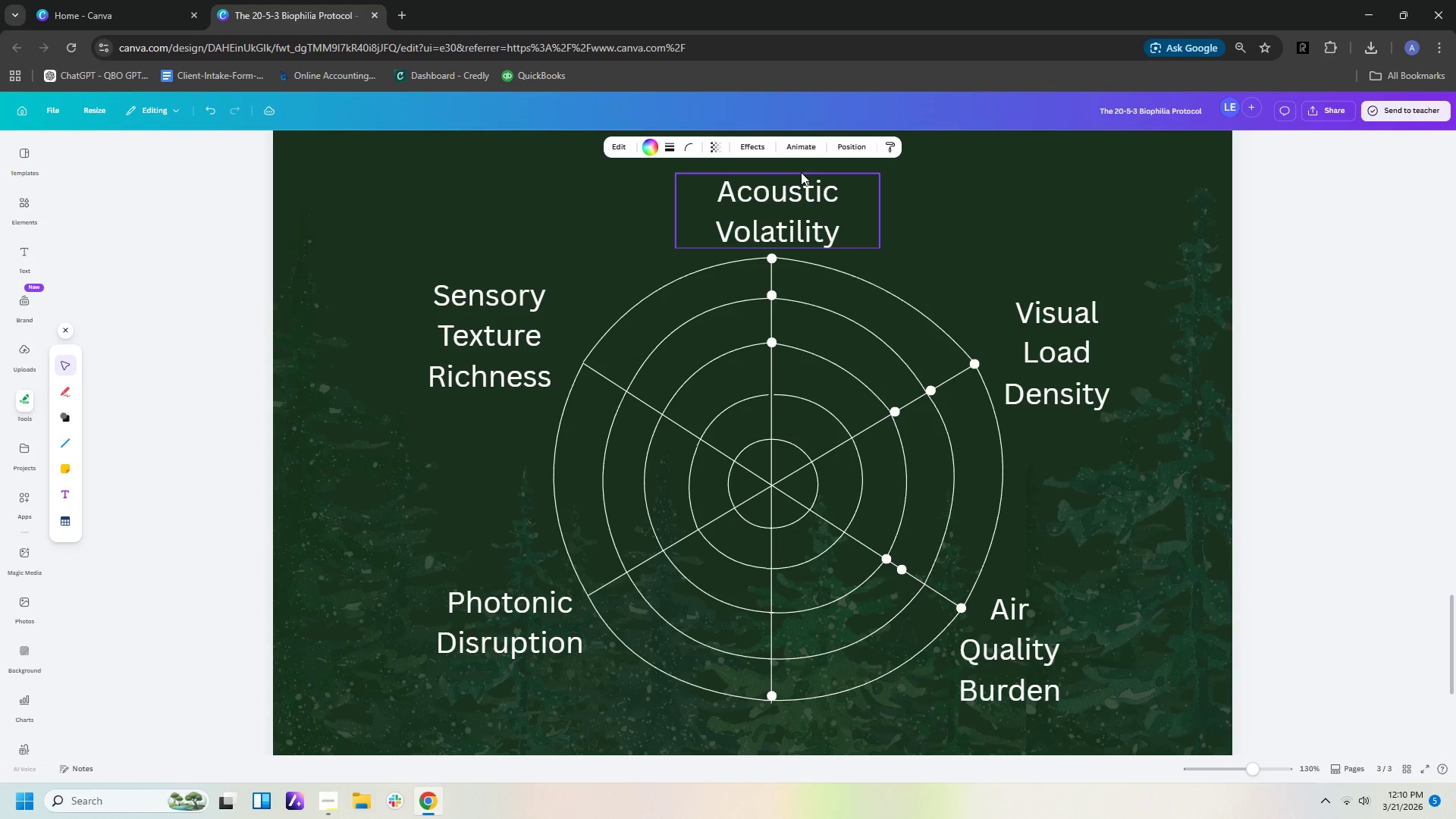 
key(ArrowDown)
 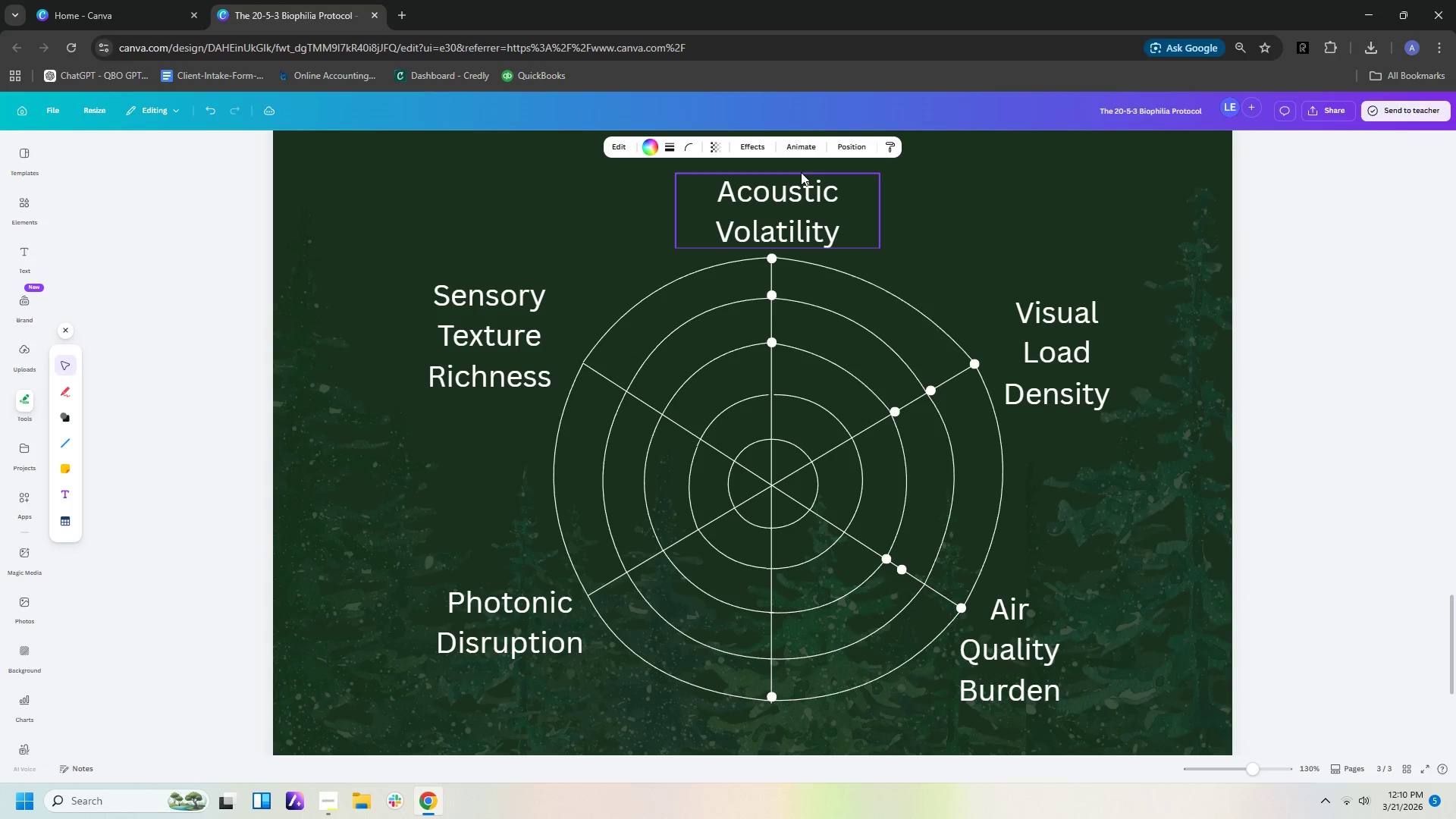 
key(ArrowDown)
 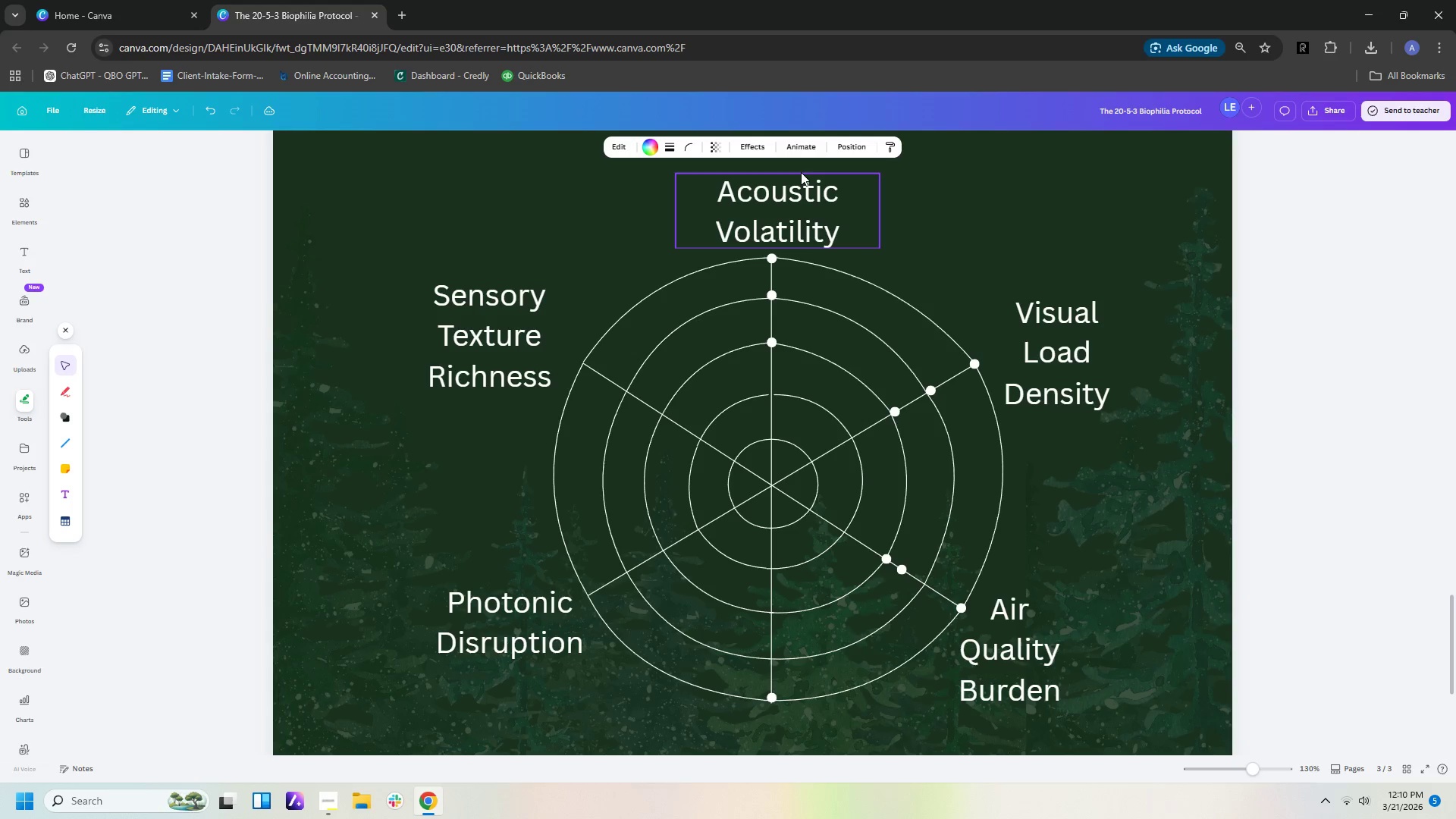 
key(ArrowDown)
 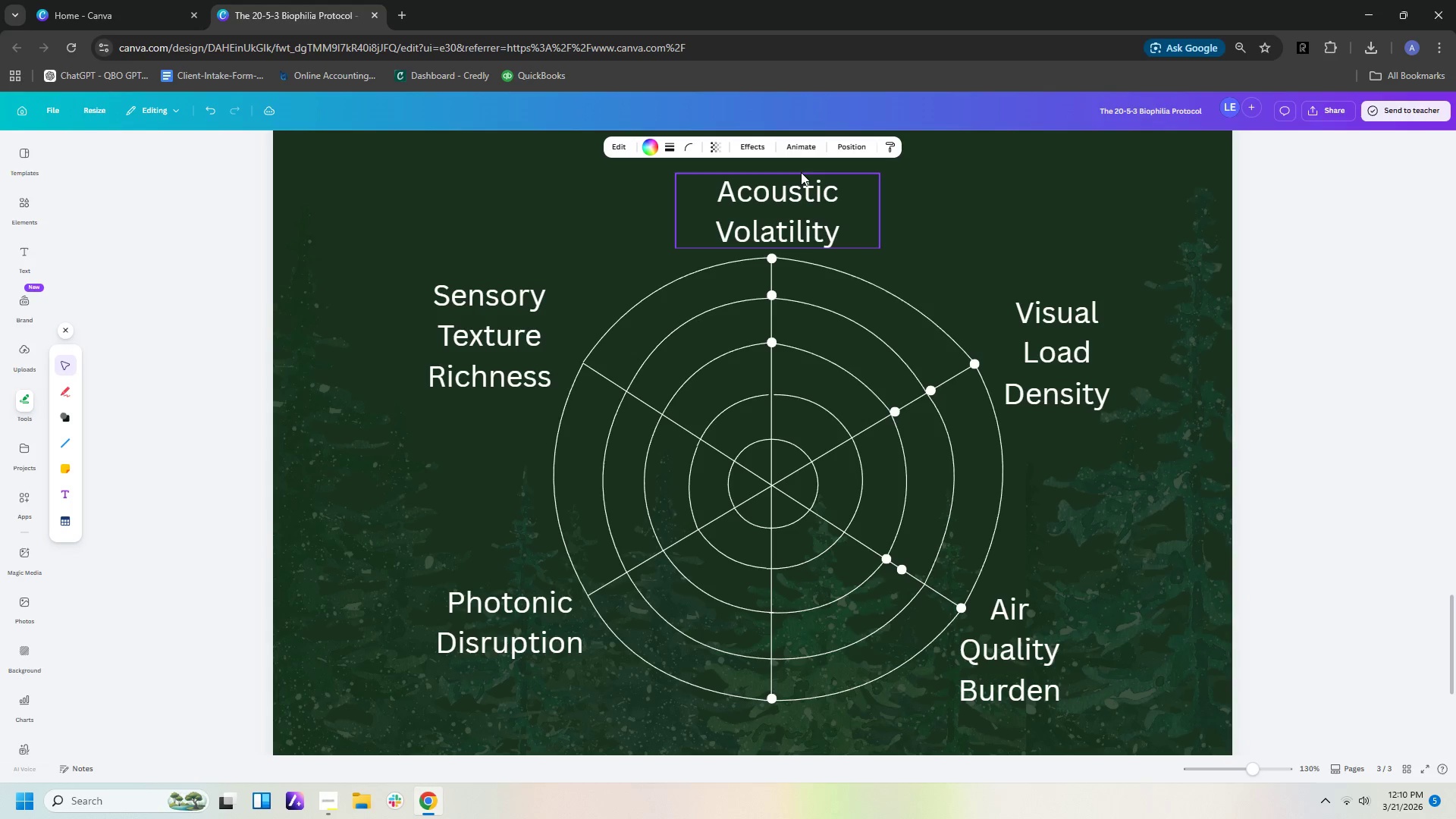 
key(ArrowDown)
 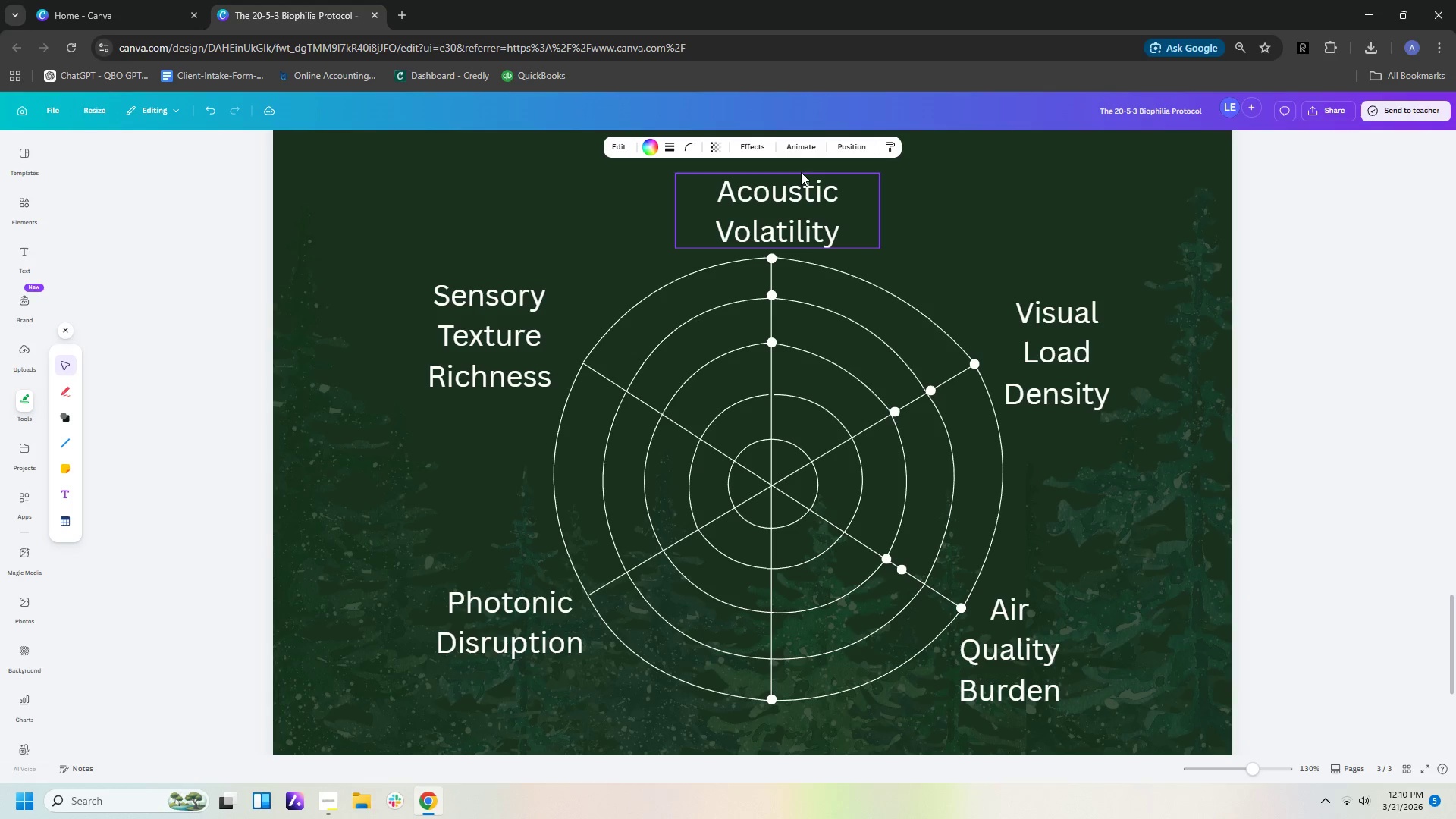 
key(ArrowDown)
 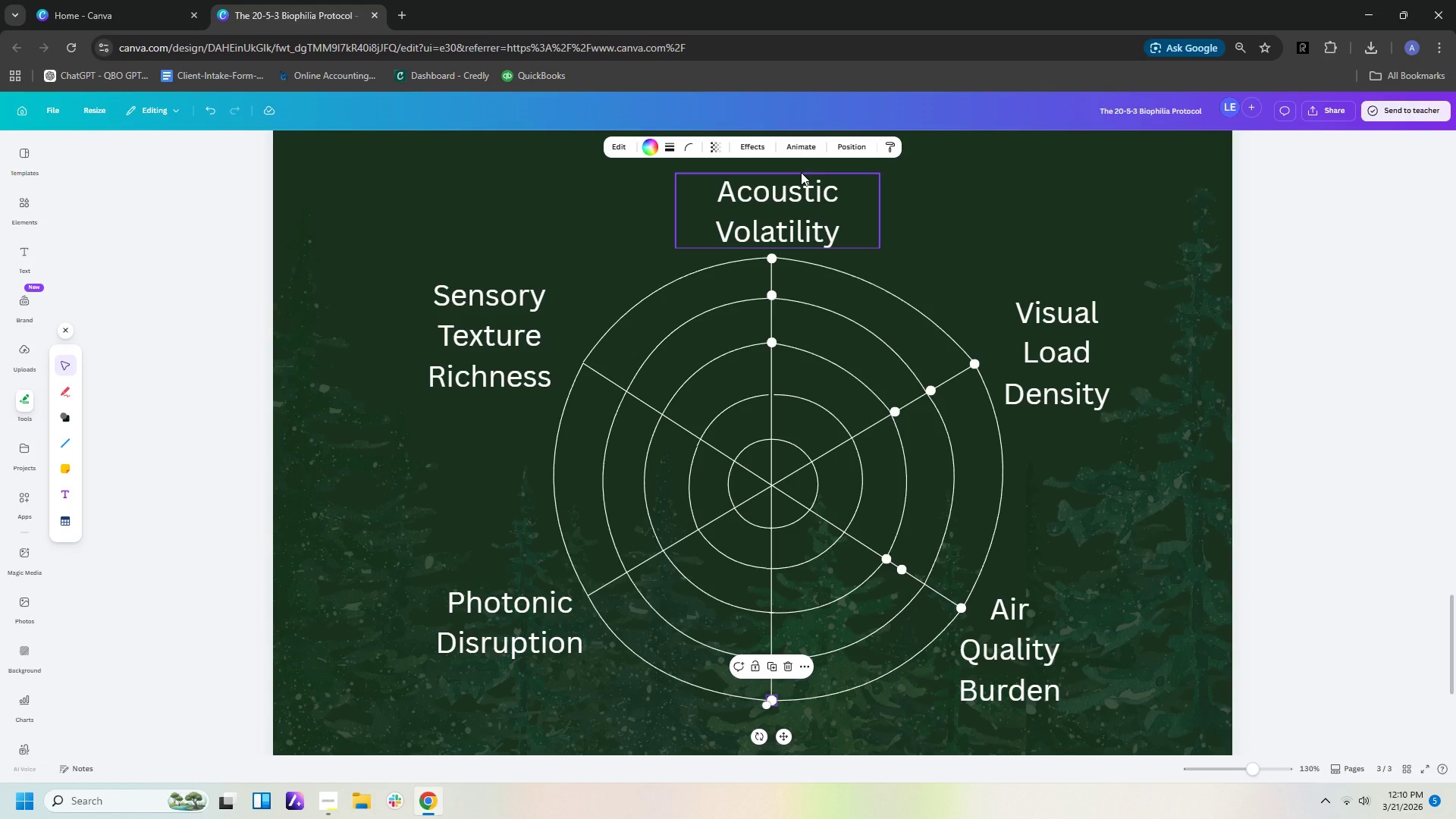 
key(Control+C)
 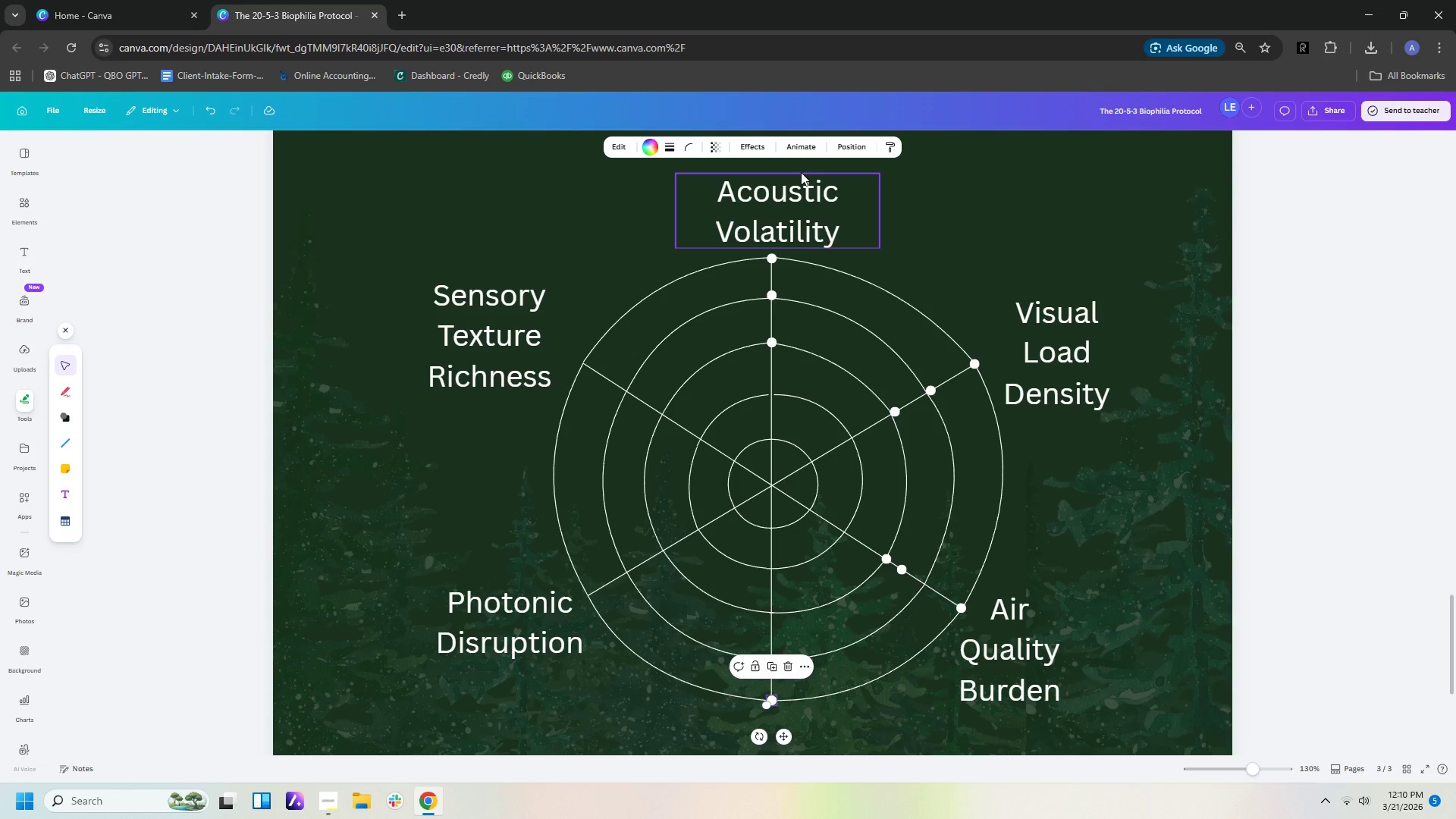 
key(Control+V)
 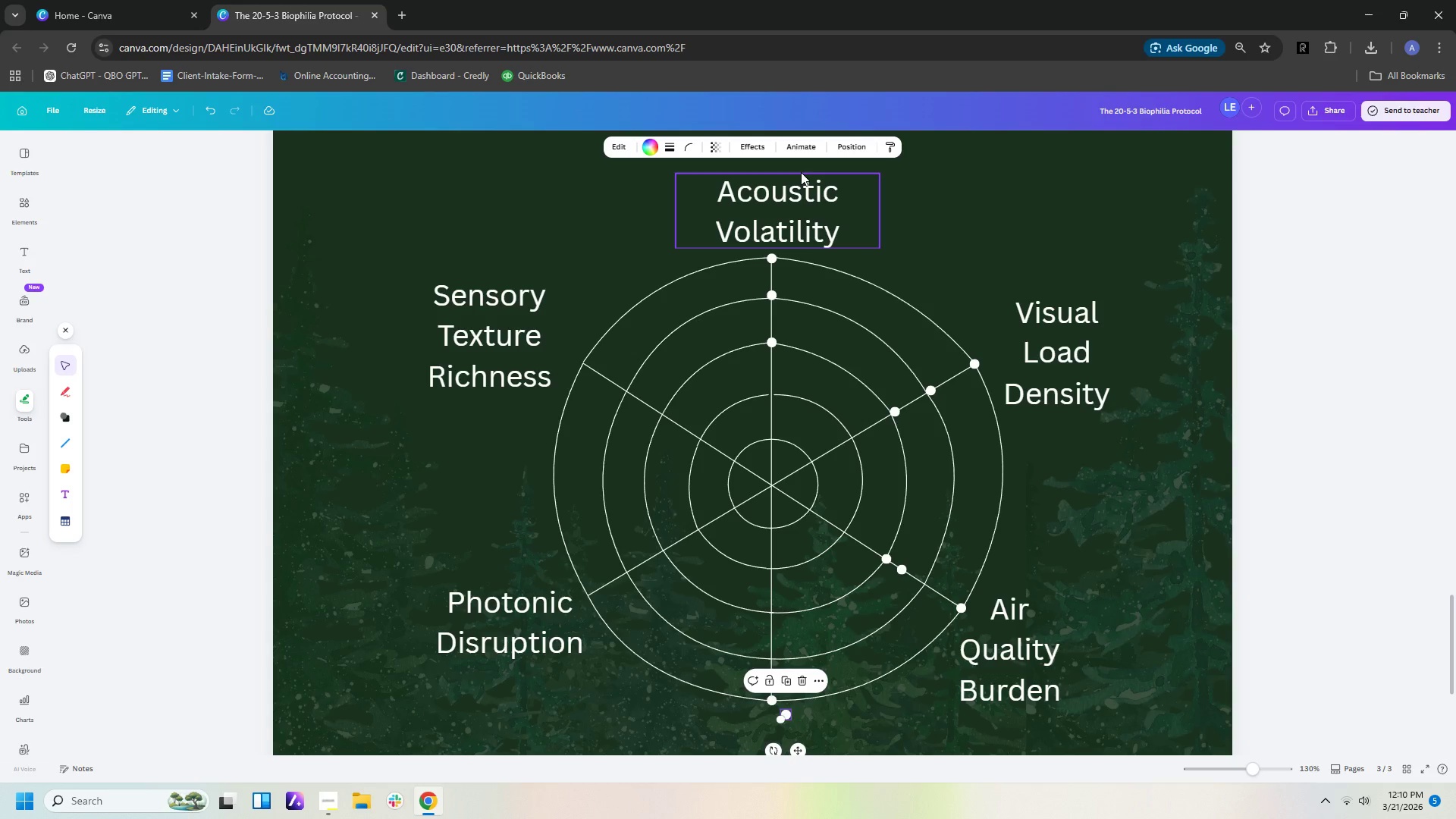 
hold_key(key=ArrowUp, duration=1.51)
 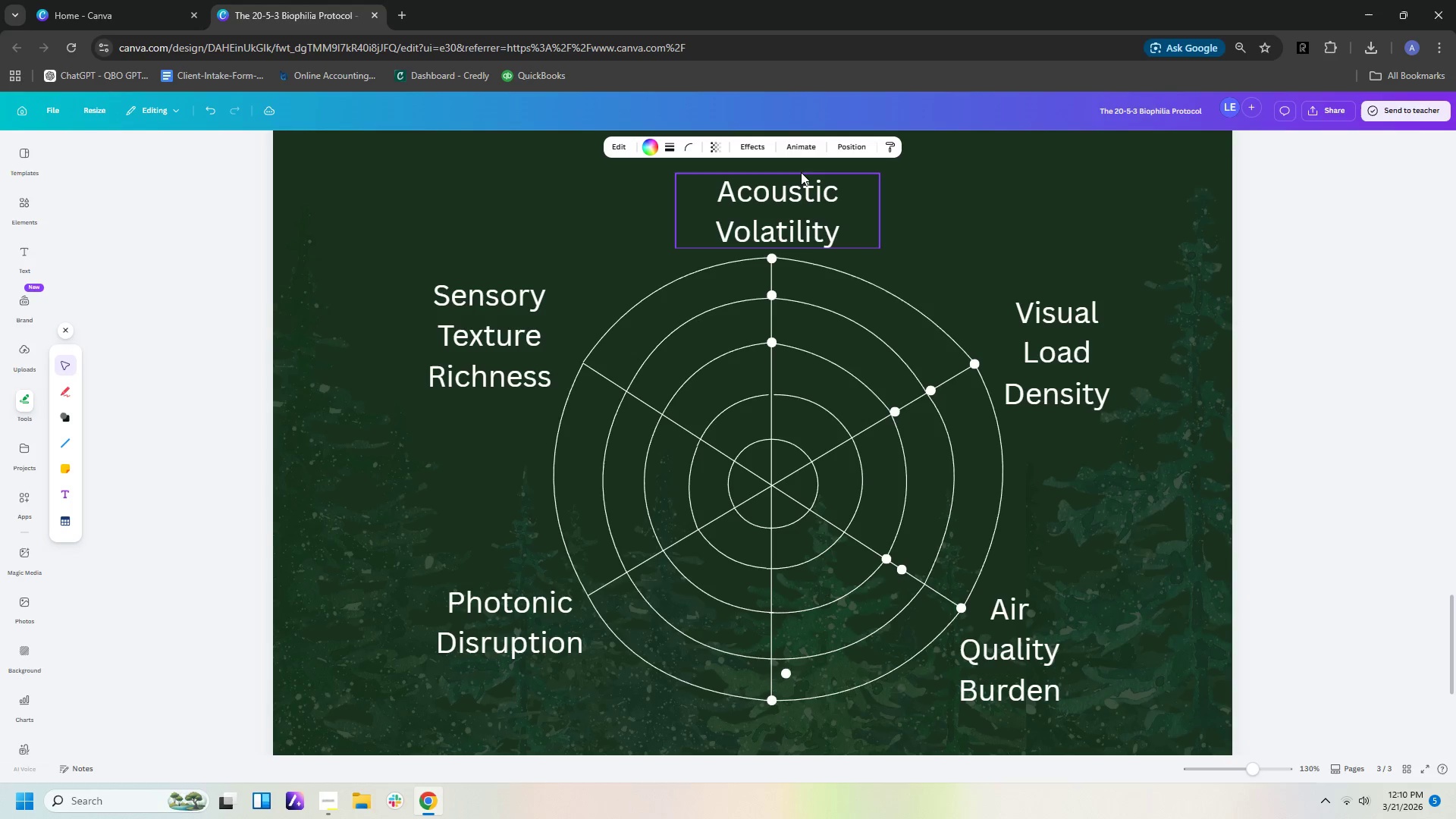 
hold_key(key=ArrowUp, duration=1.02)
 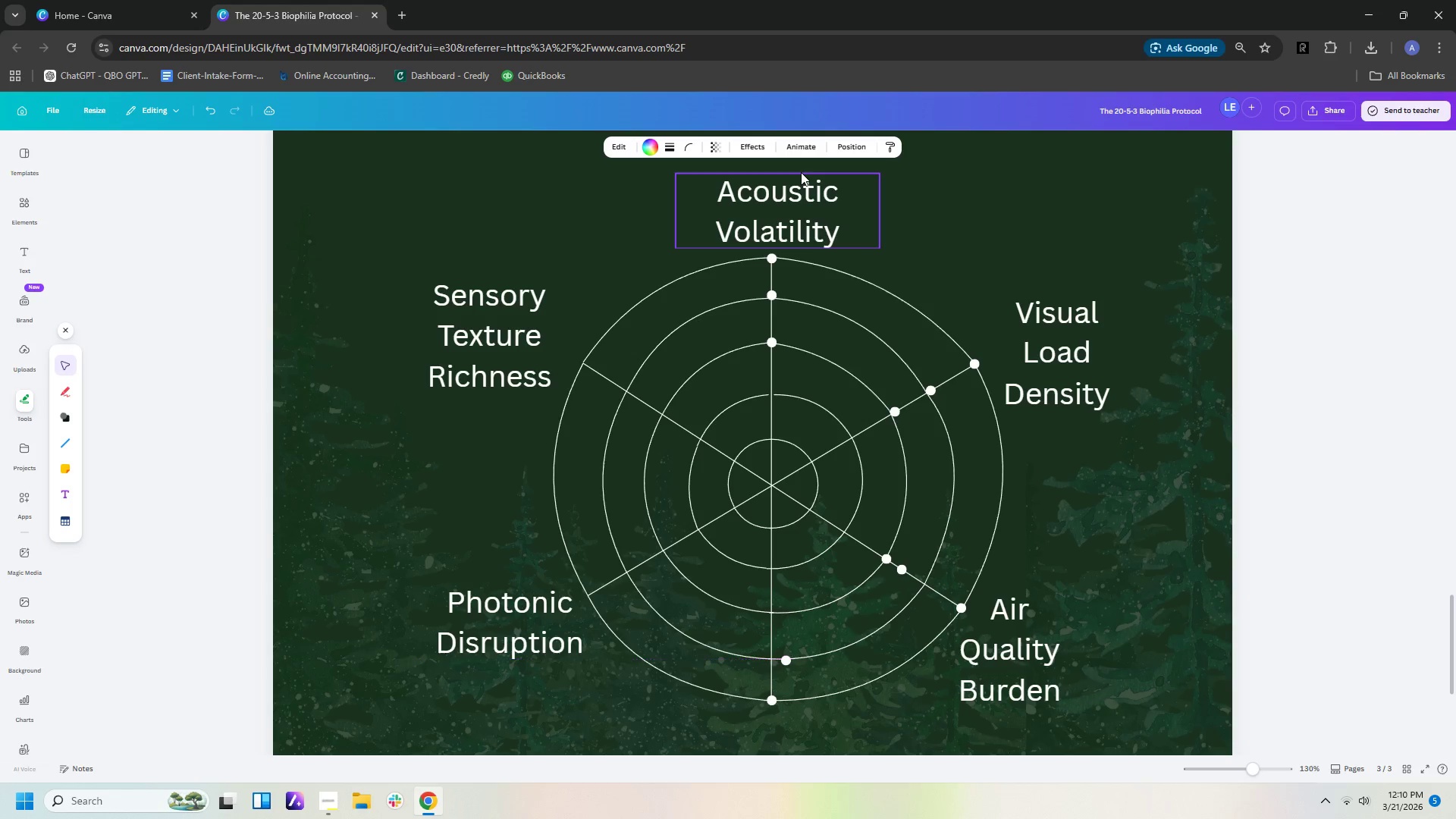 
hold_key(key=ArrowLeft, duration=0.86)
 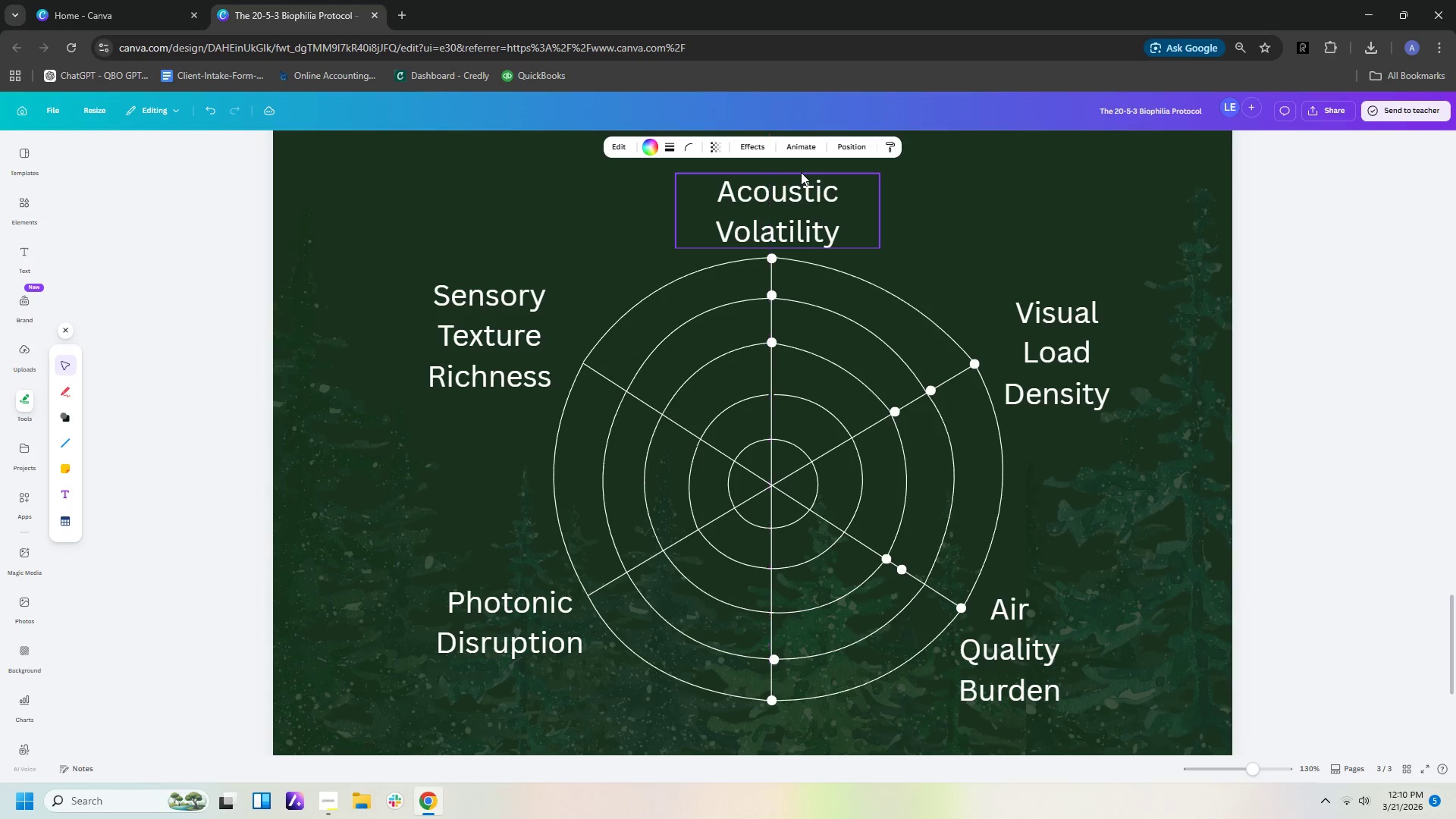 
key(ArrowUp)
 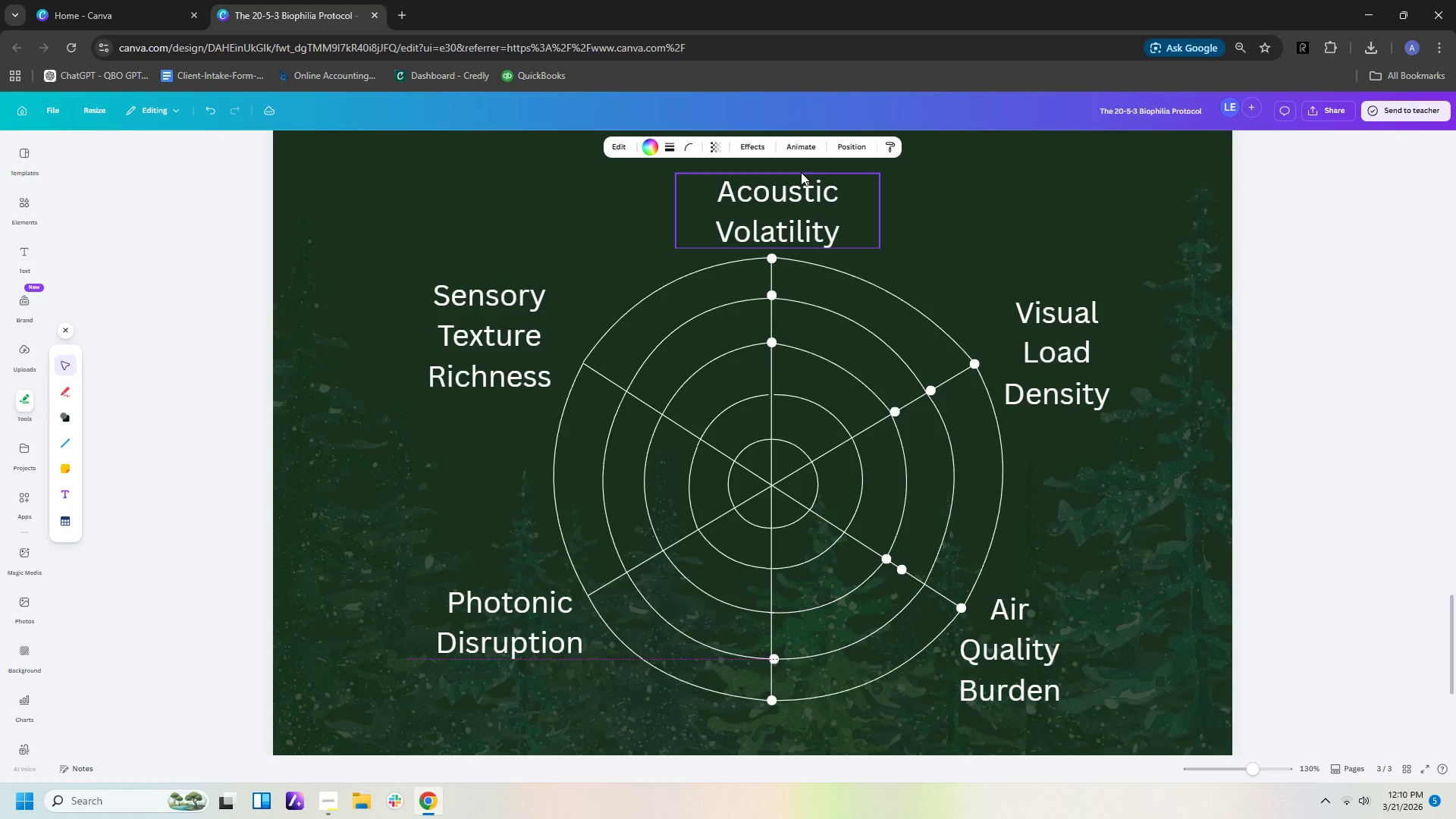 
key(ArrowUp)
 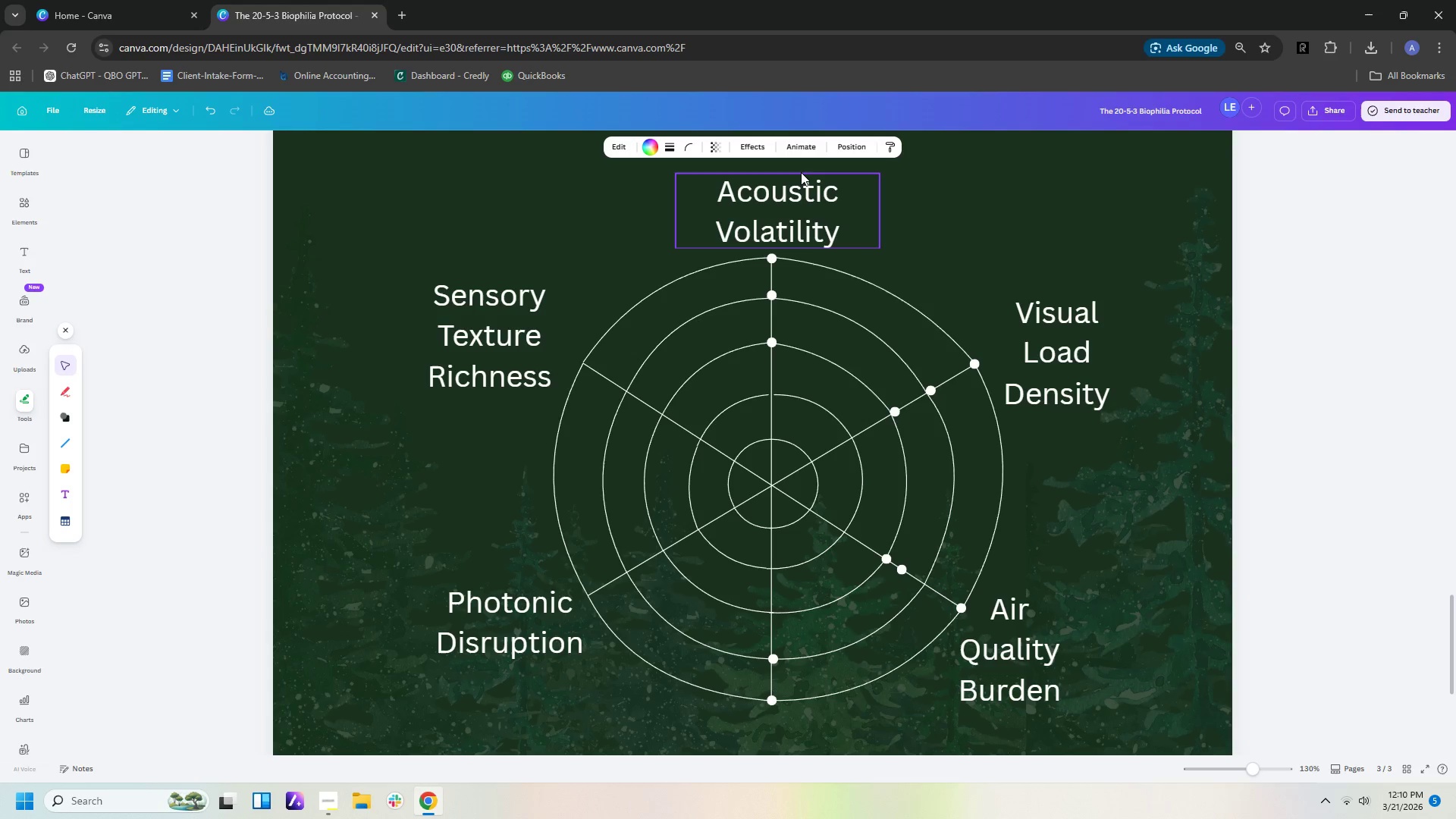 
key(ArrowLeft)
 